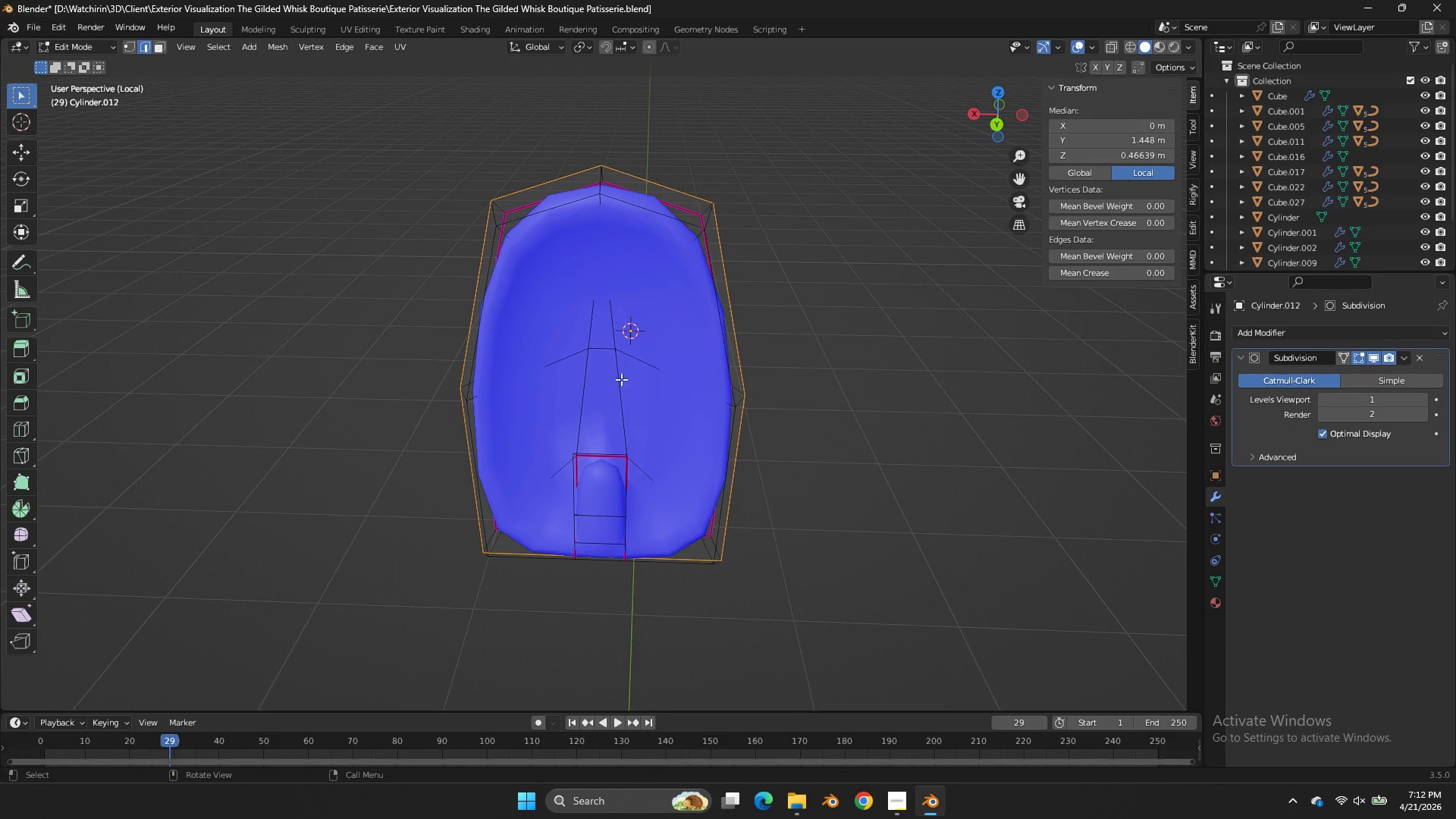 
key(Control+R)
 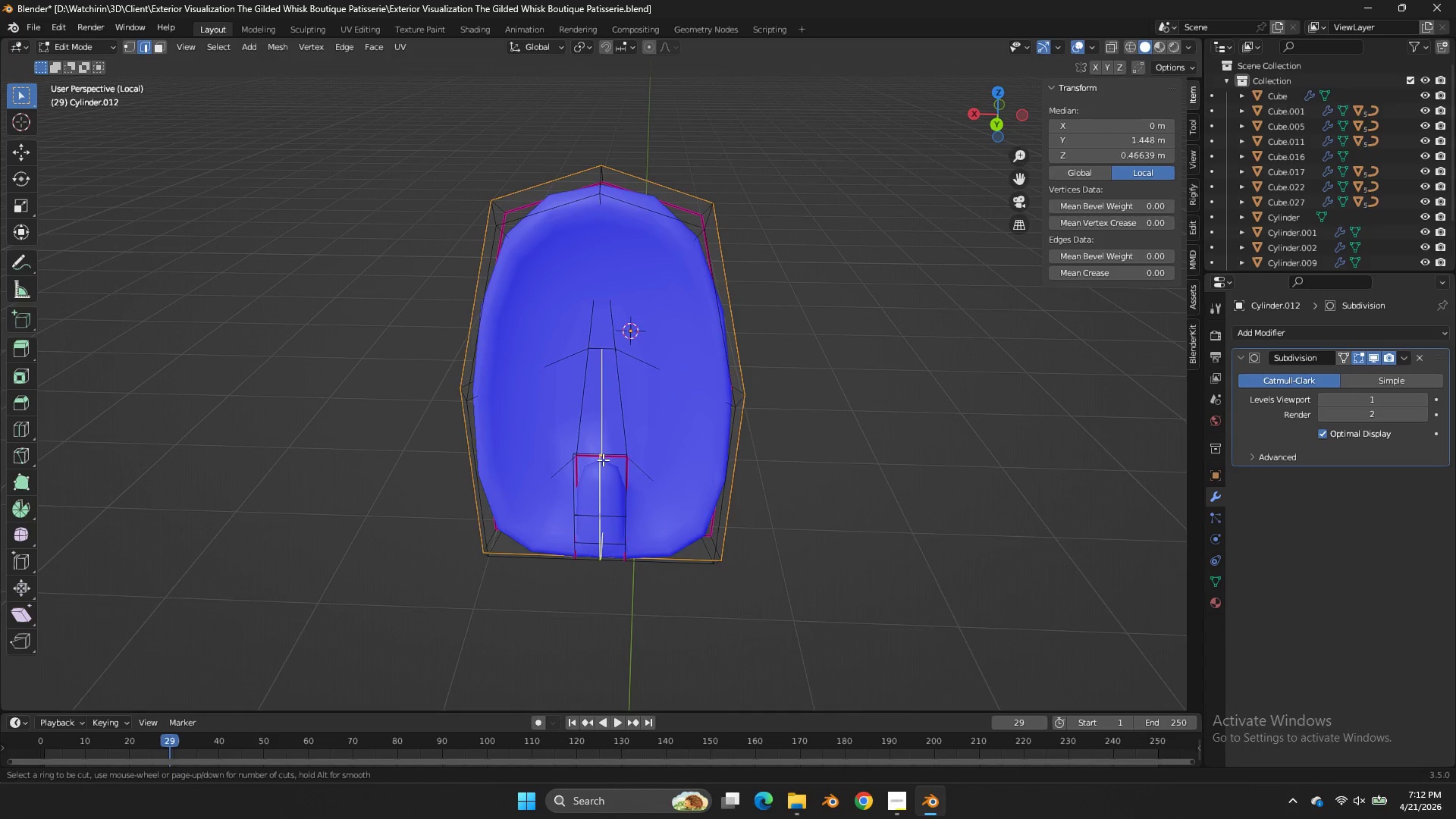 
left_click([603, 460])
 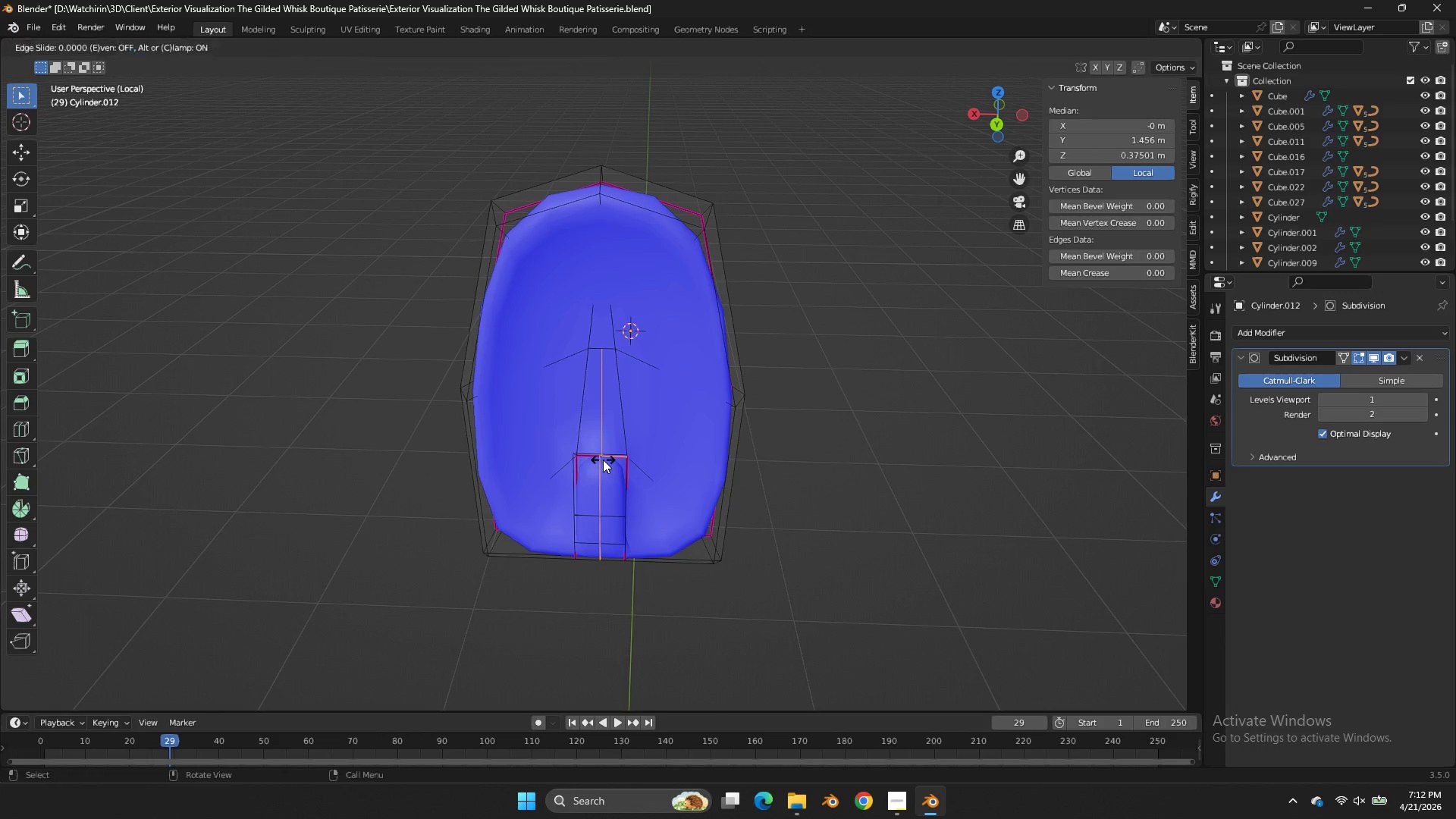 
right_click([603, 460])
 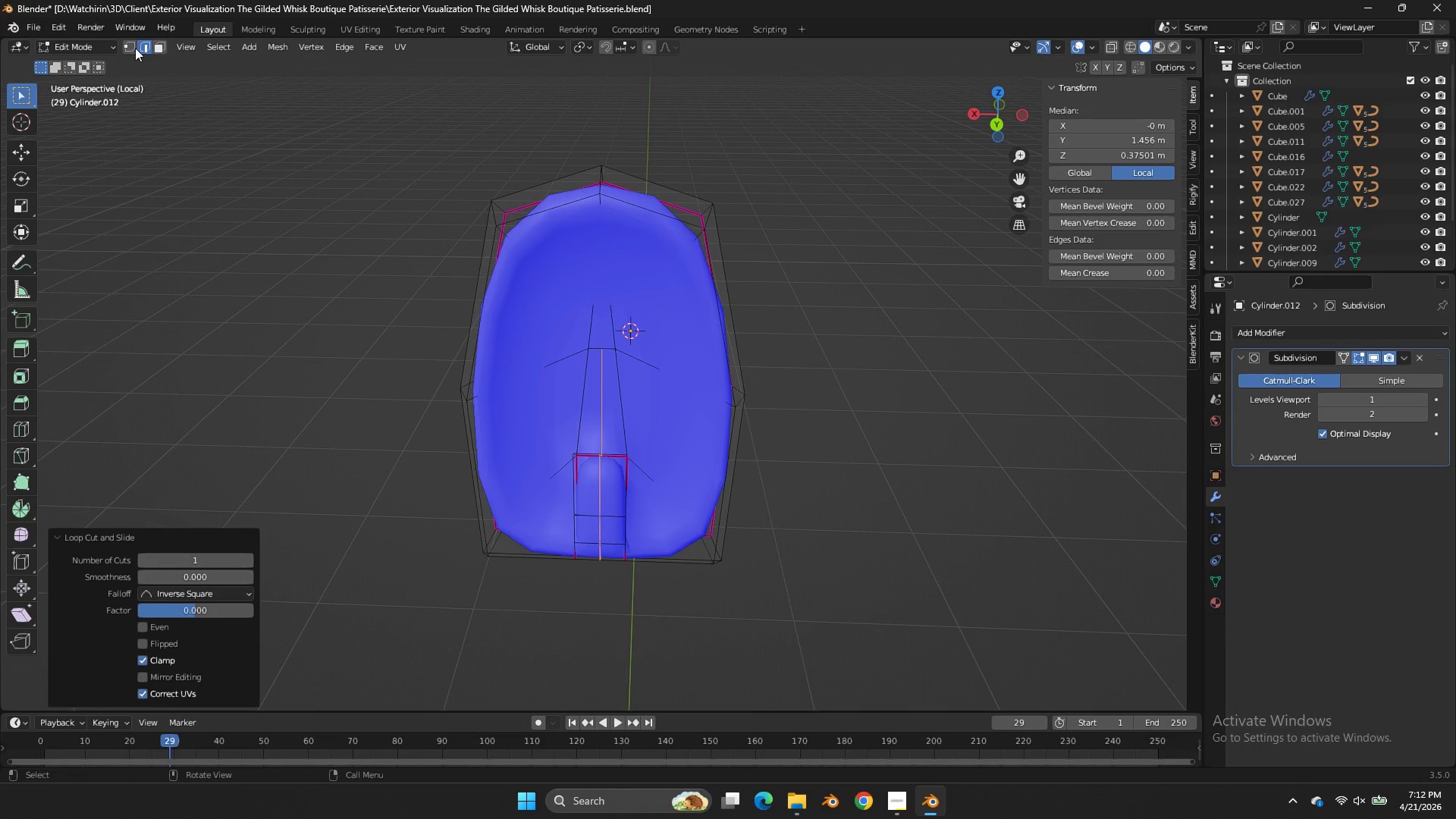 
left_click([129, 46])
 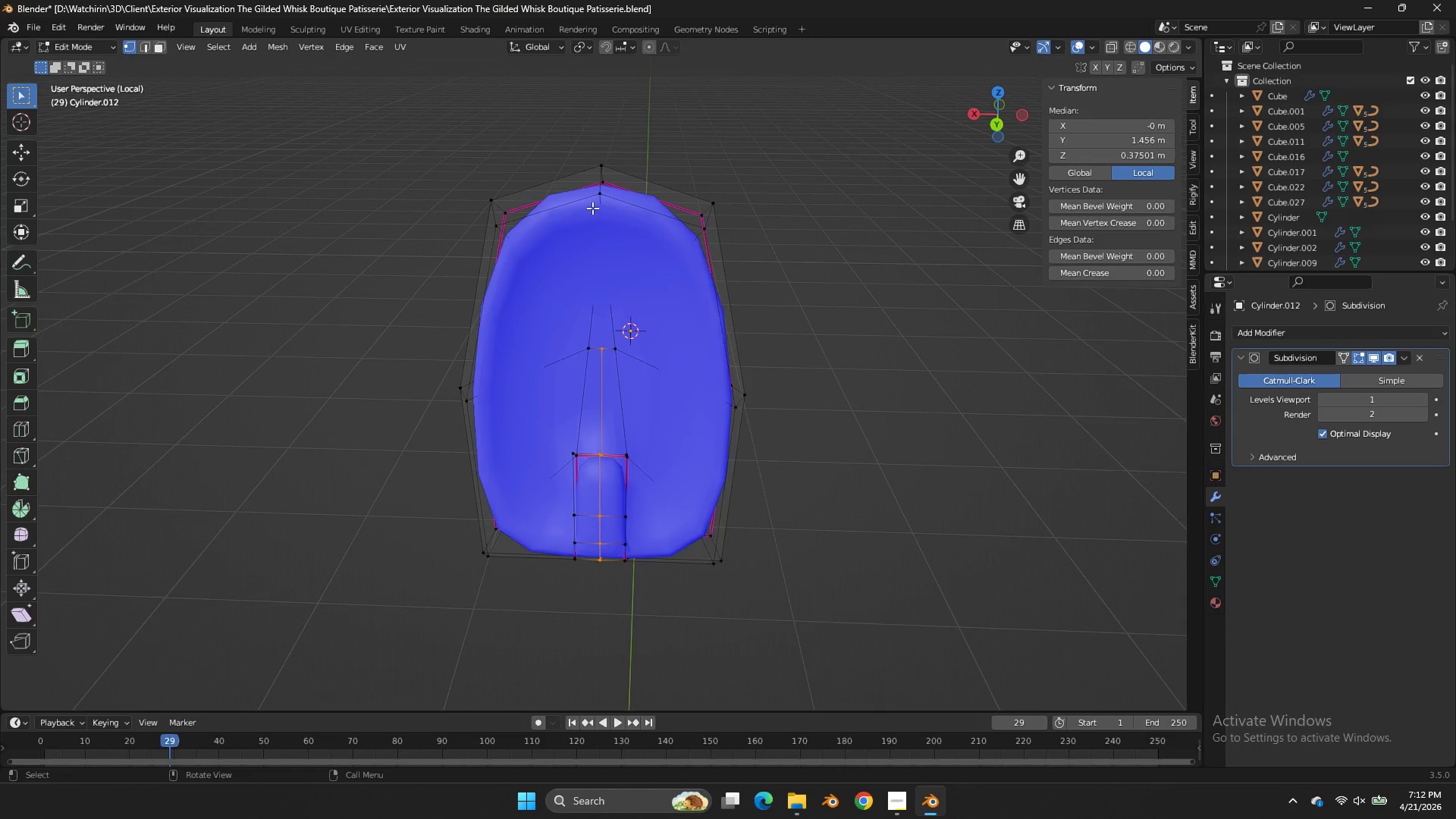 
scroll: coordinate [592, 208], scroll_direction: up, amount: 1.0
 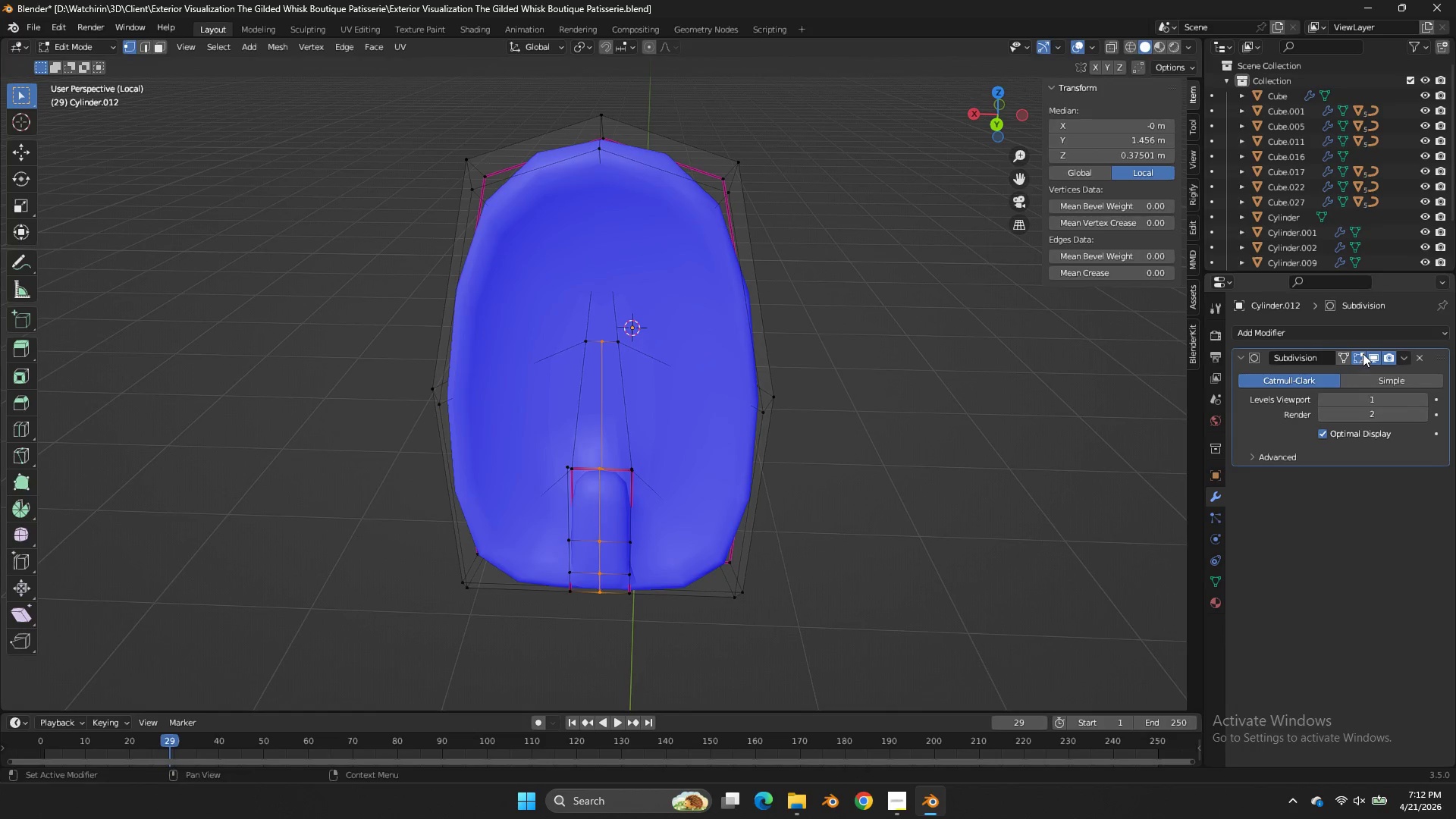 
left_click([1363, 353])
 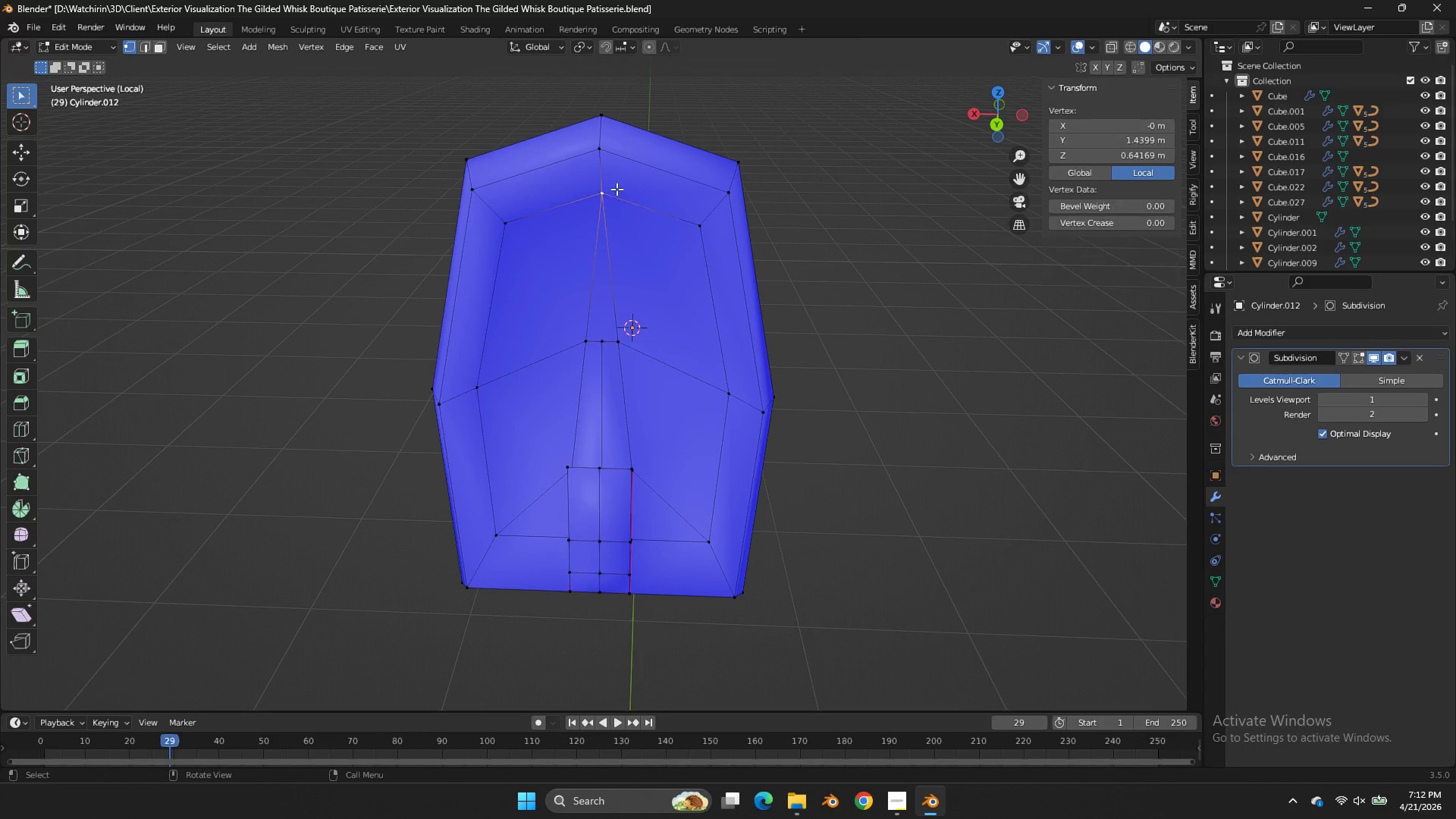 
hold_key(key=ShiftLeft, duration=0.52)
double_click([597, 325])
 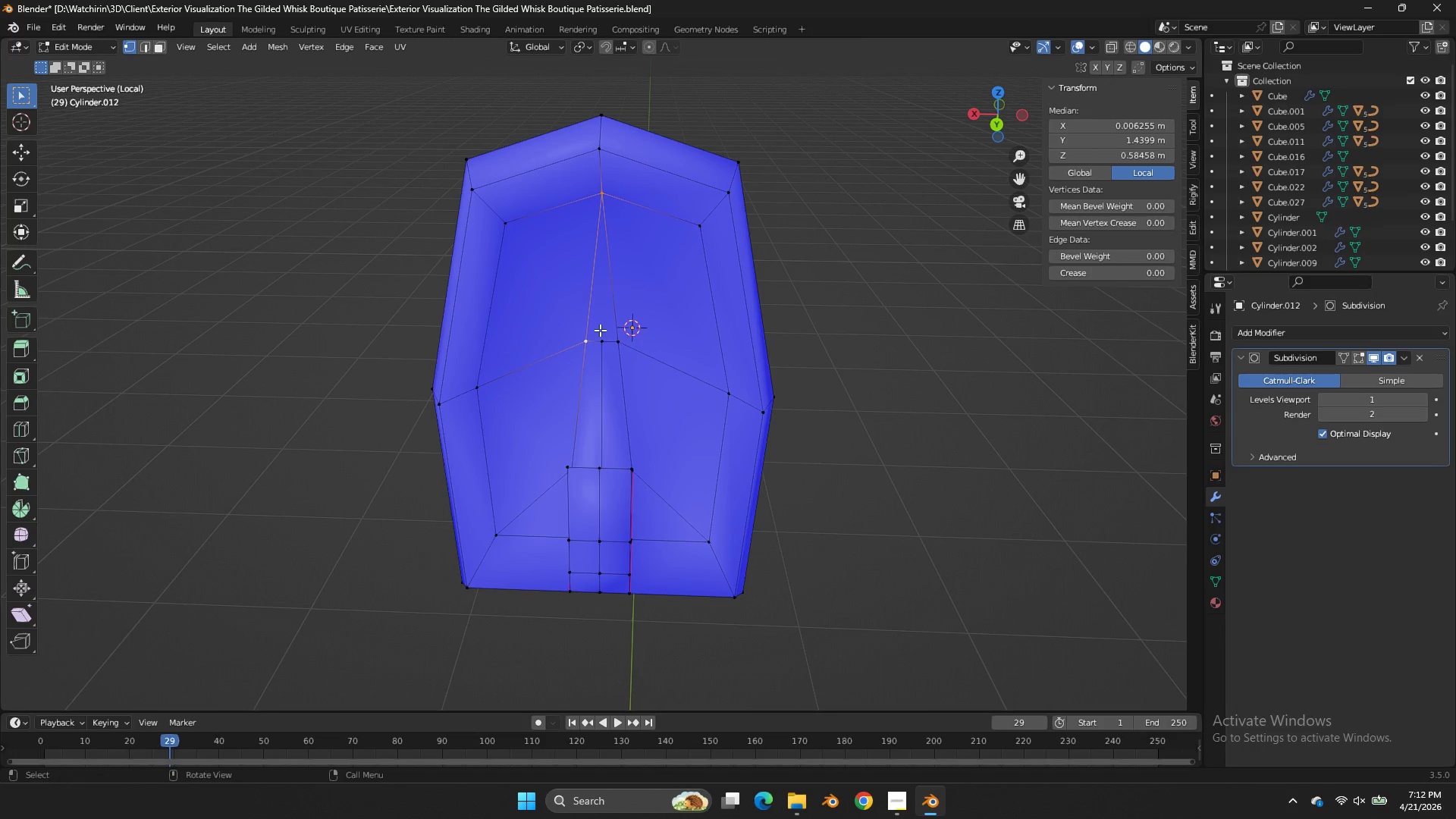 
left_click([601, 331])
 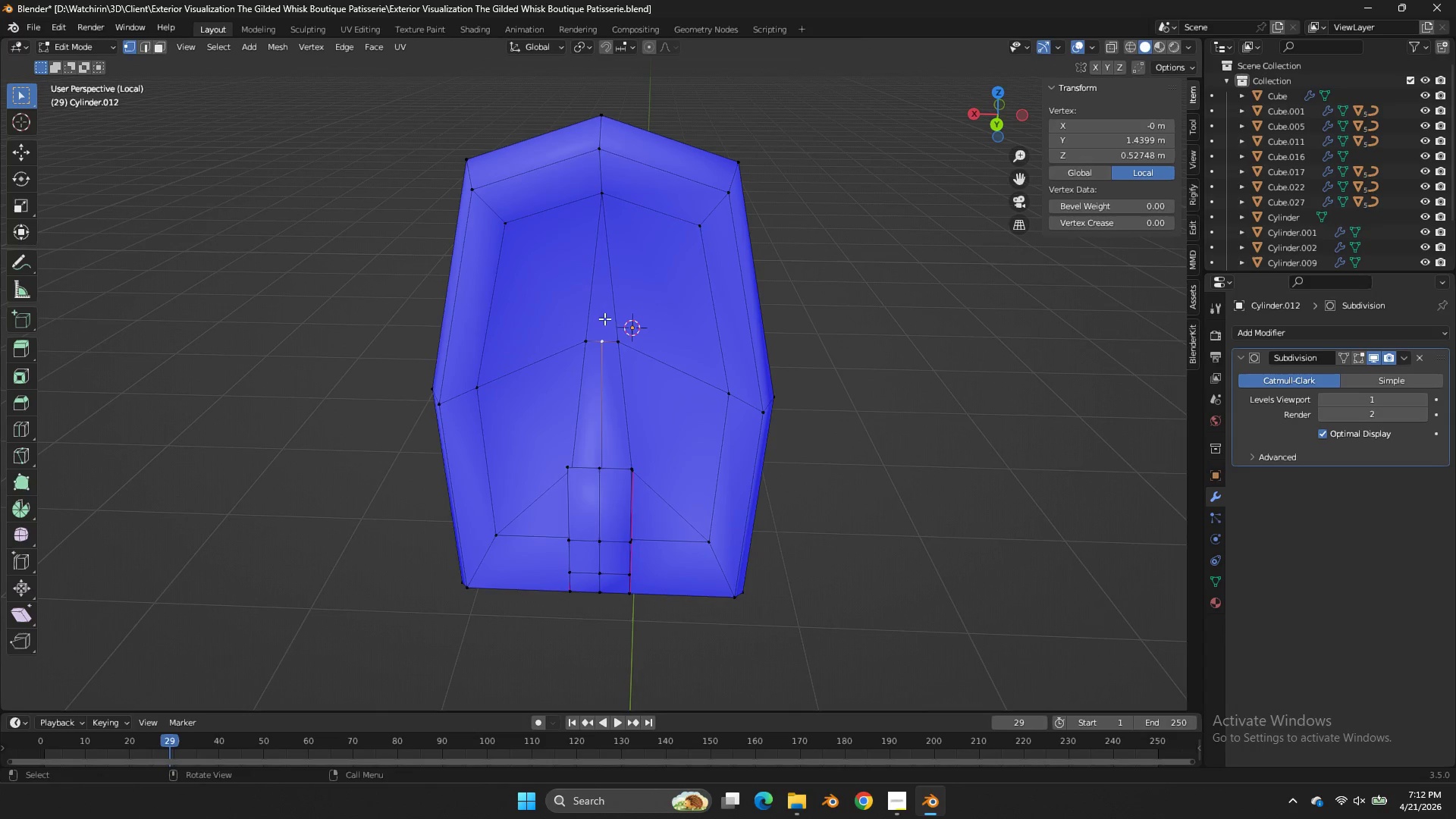 
hold_key(key=ShiftLeft, duration=0.47)
double_click([601, 198])
 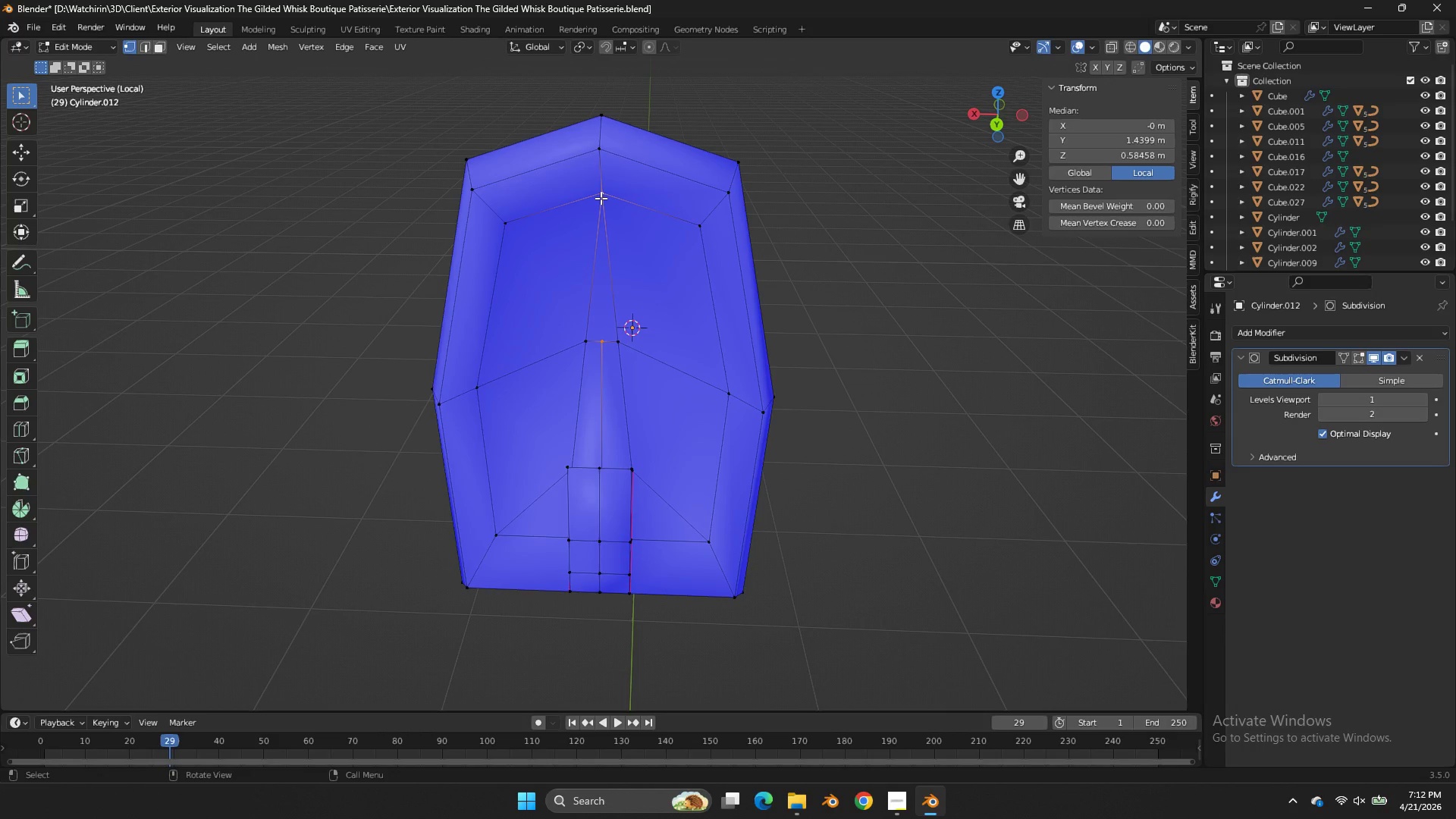 
key(J)
 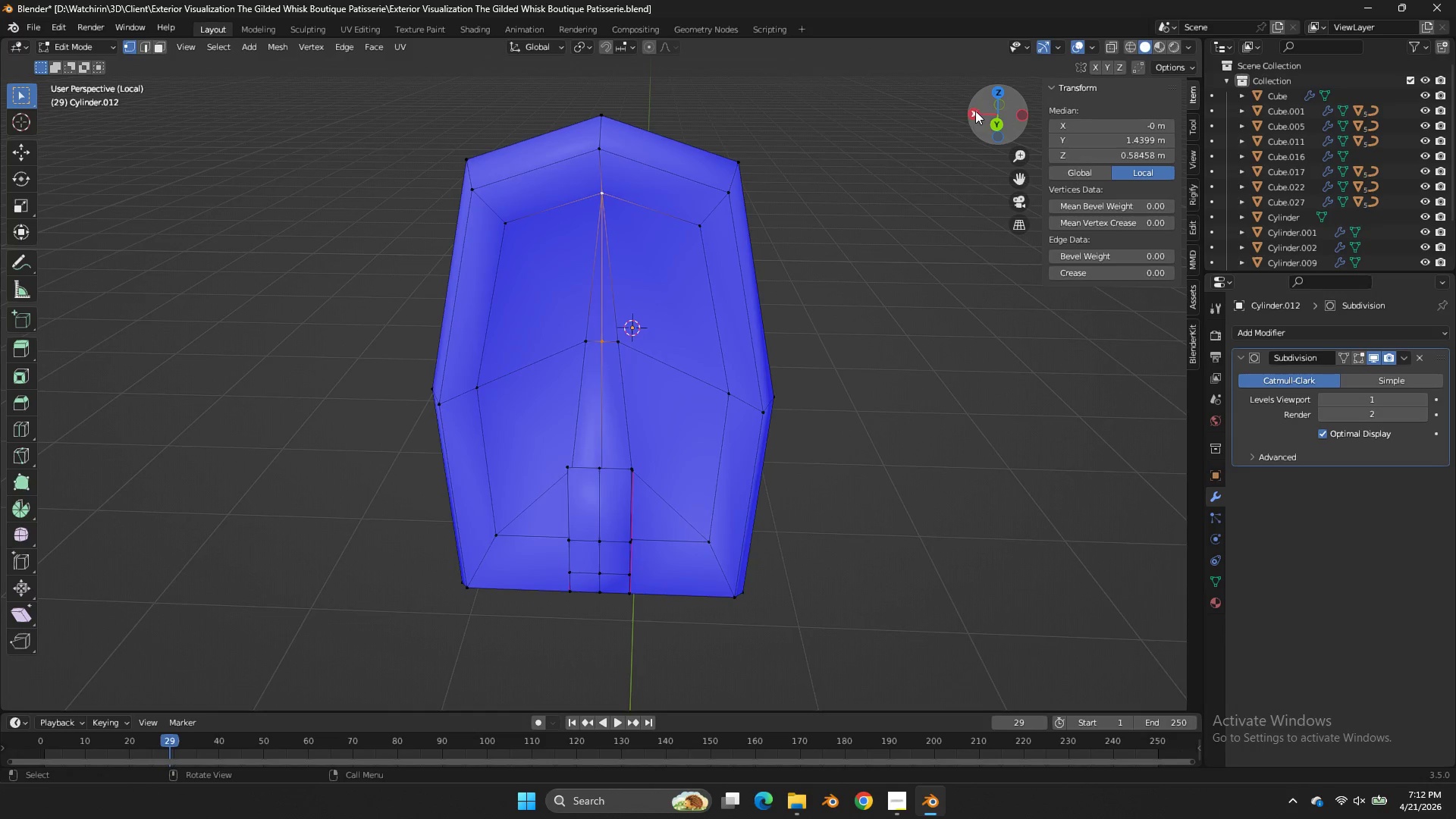 
double_click([1000, 125])
 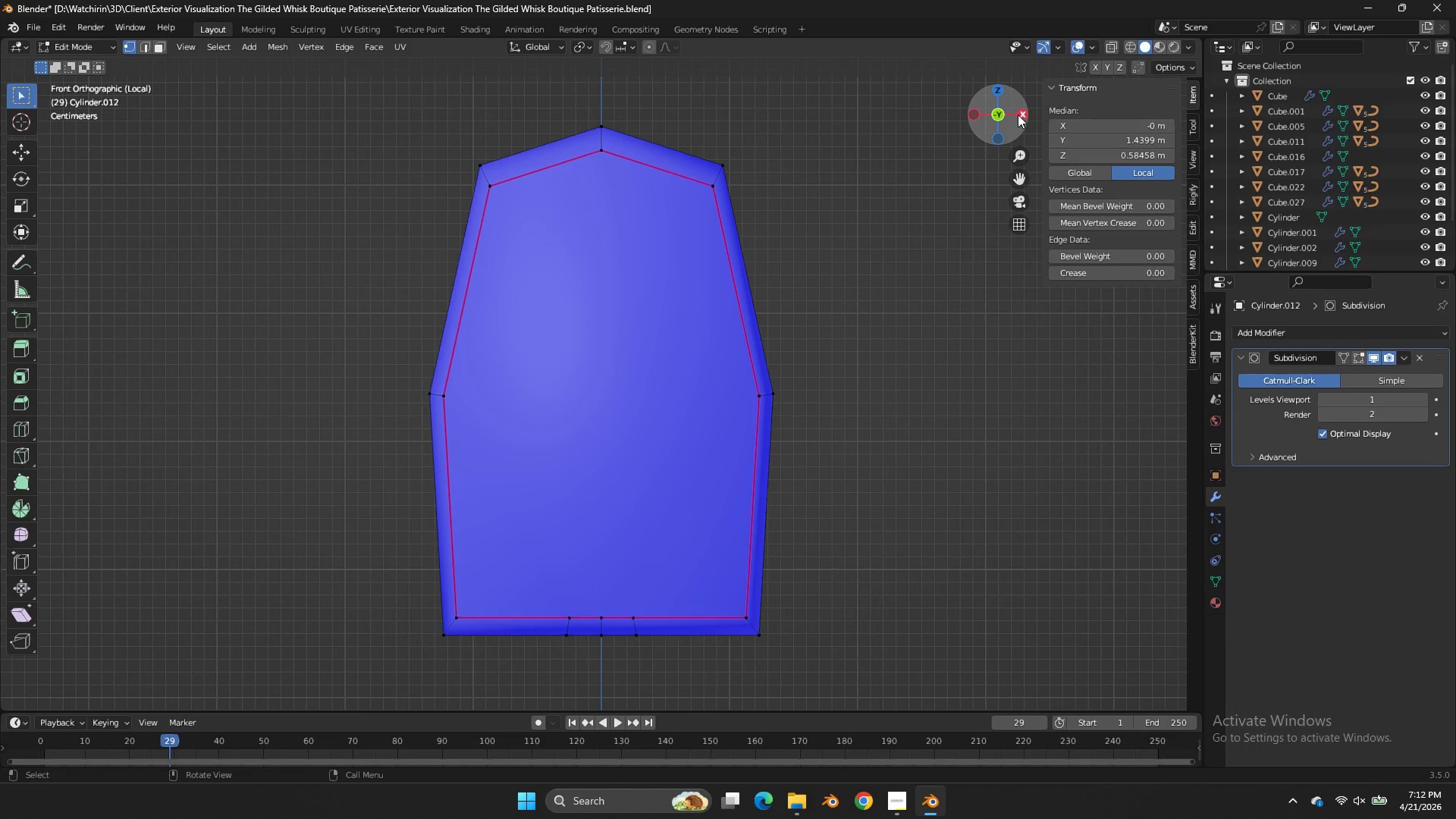 
double_click([1018, 115])
 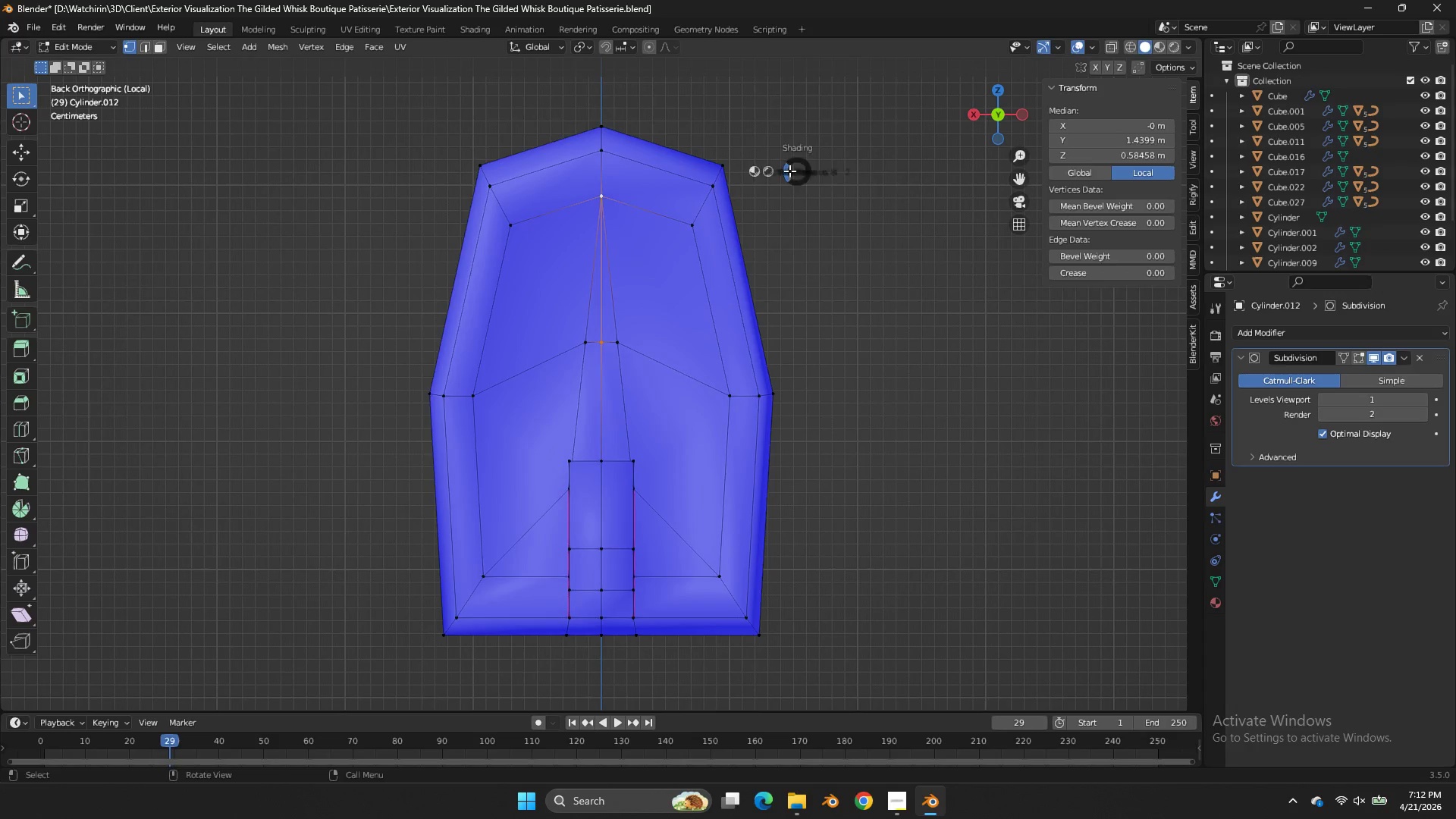 
type(zx)
 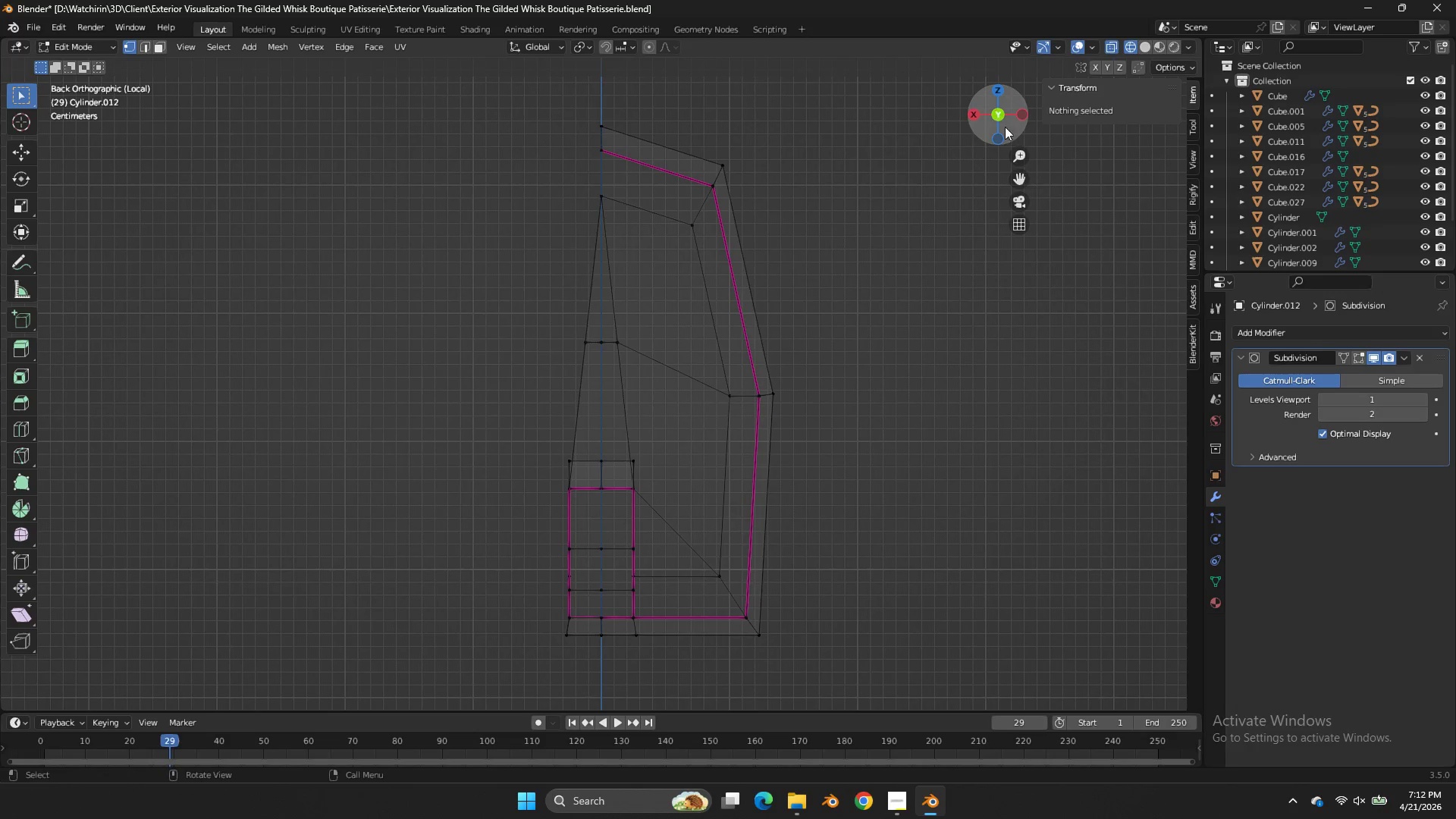 
left_click_drag(start_coordinate=[556, 95], to_coordinate=[206, 818])
 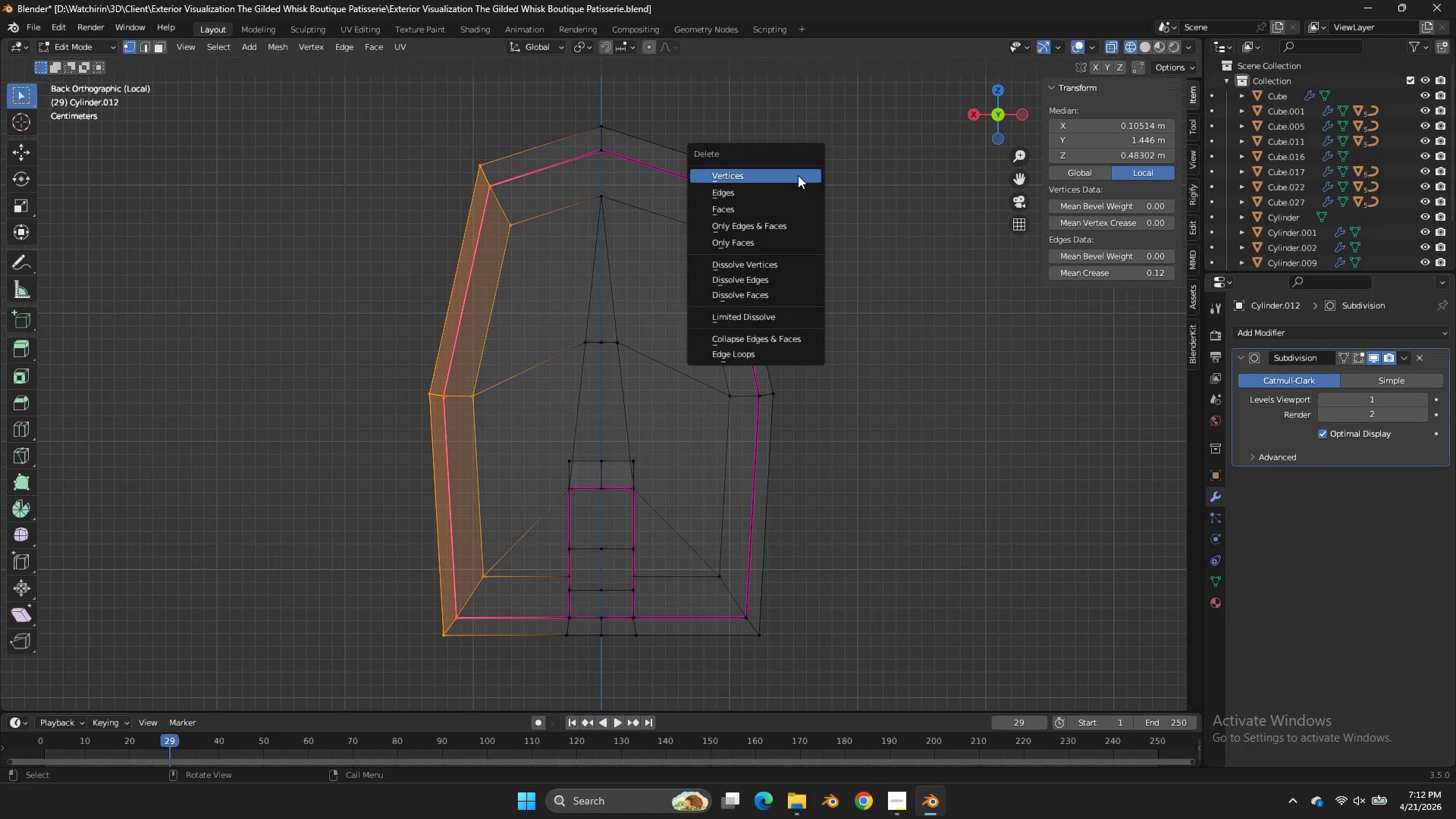 
left_click([798, 175])
 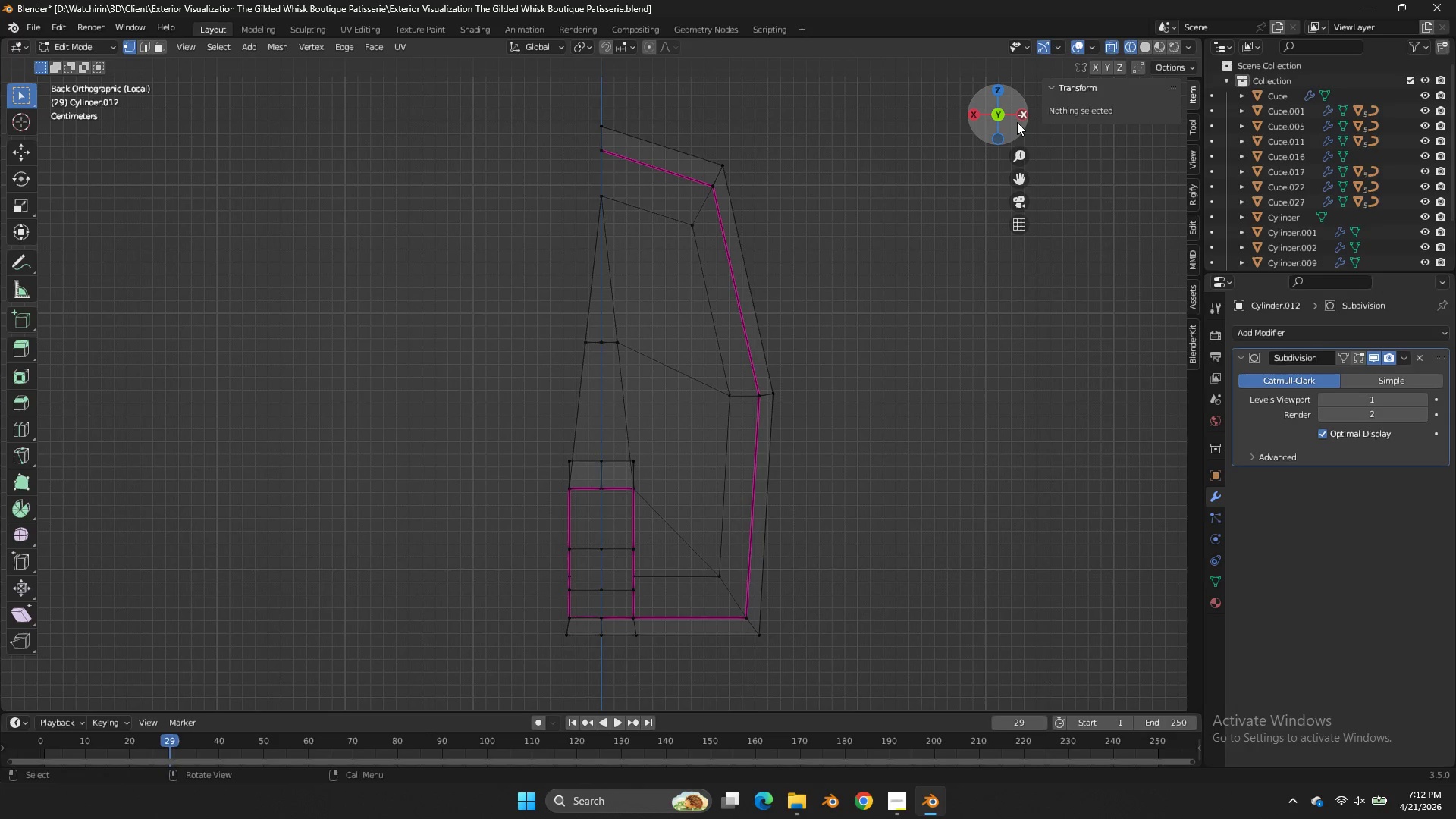 
left_click_drag(start_coordinate=[1017, 122], to_coordinate=[680, 141])
 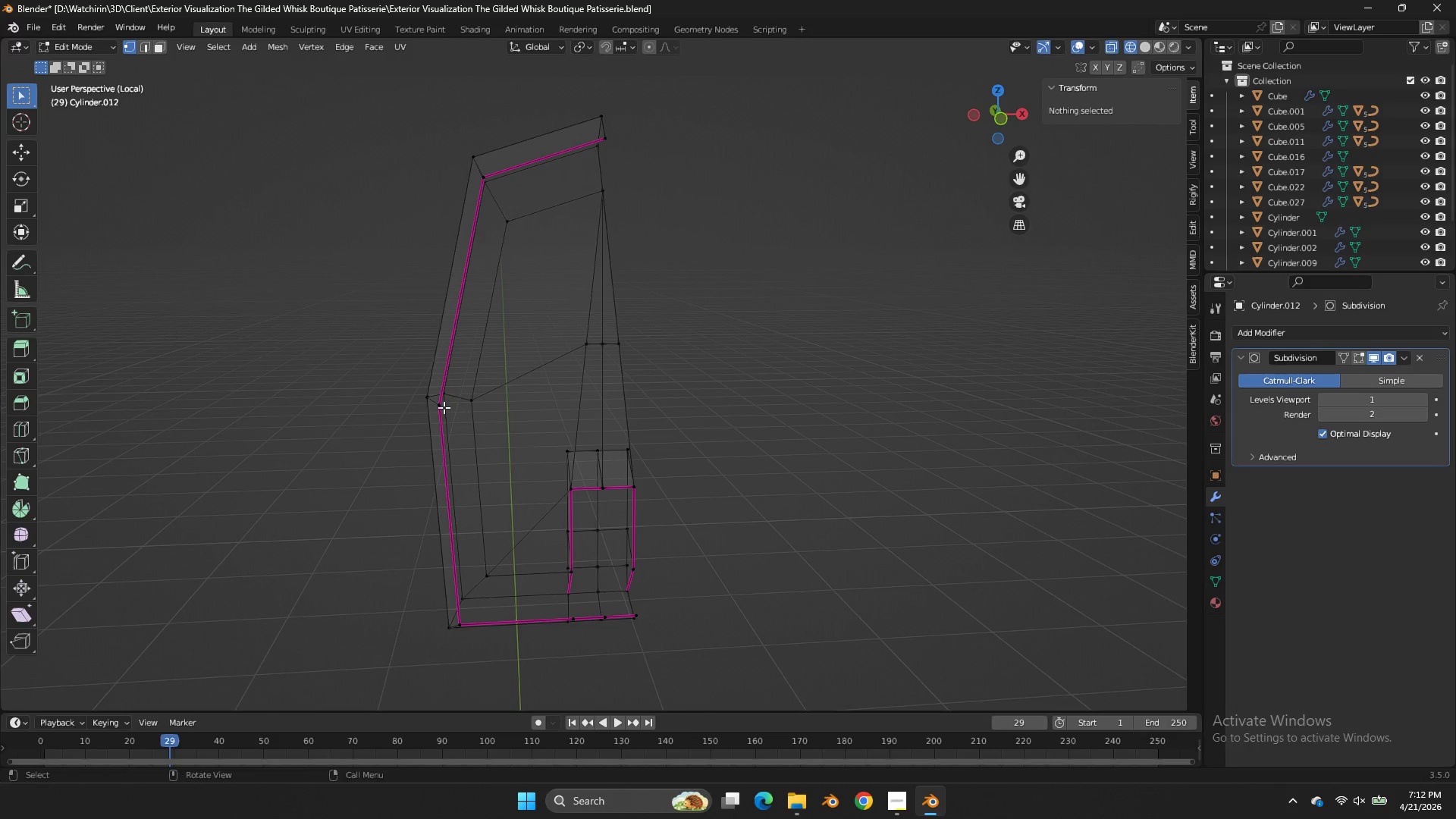 
left_click([441, 409])
 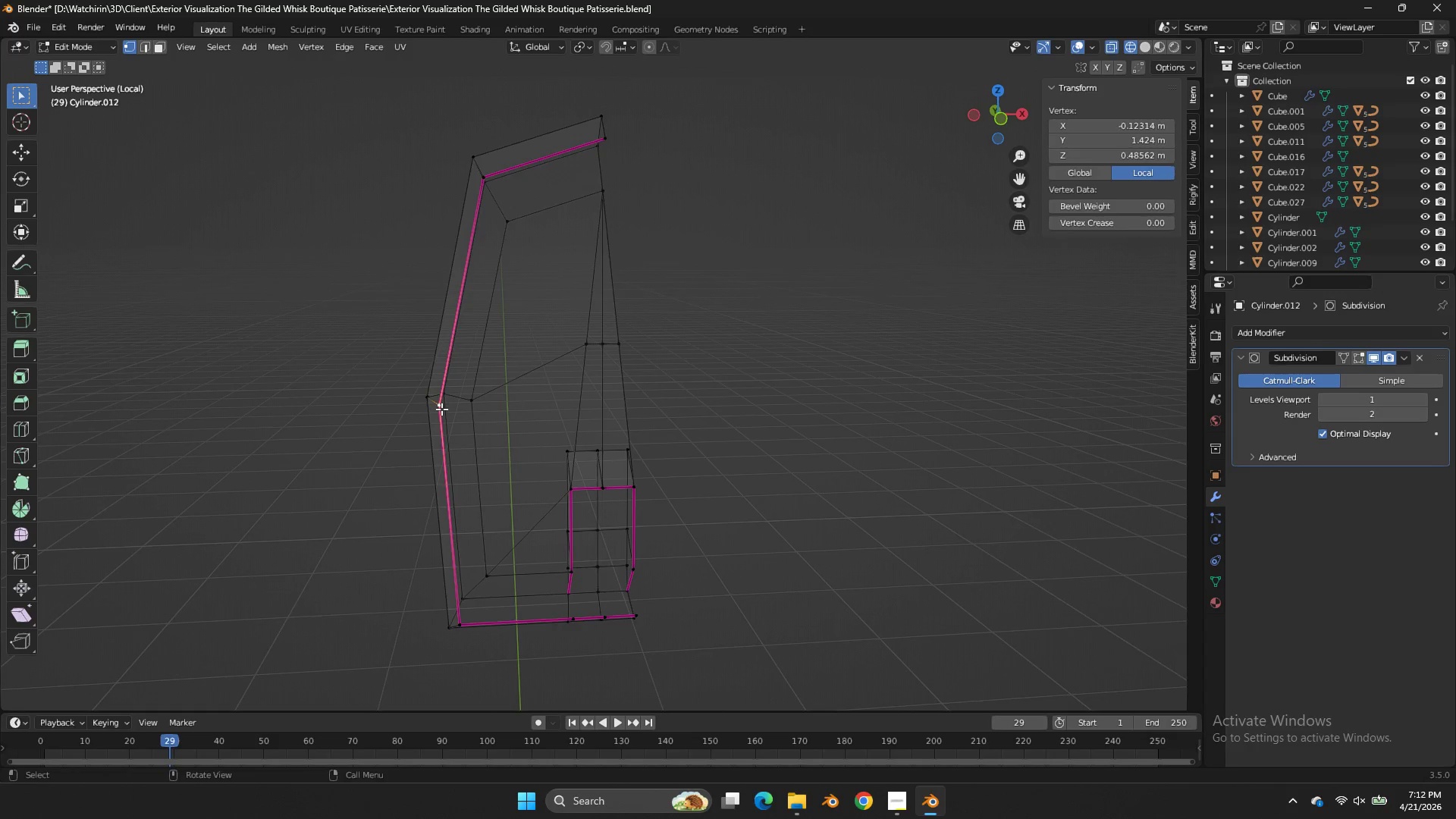 
key(F)
 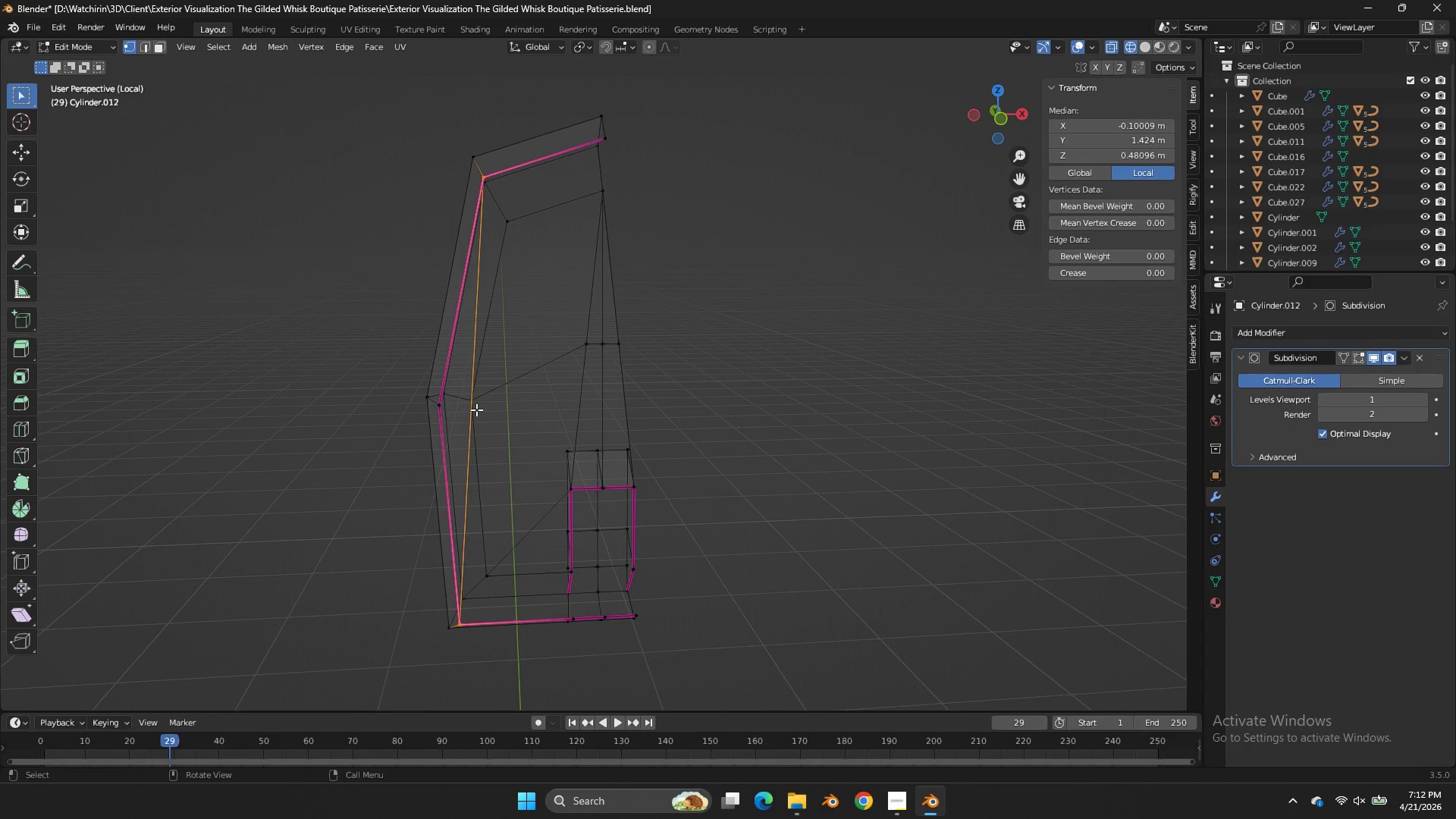 
key(F)
 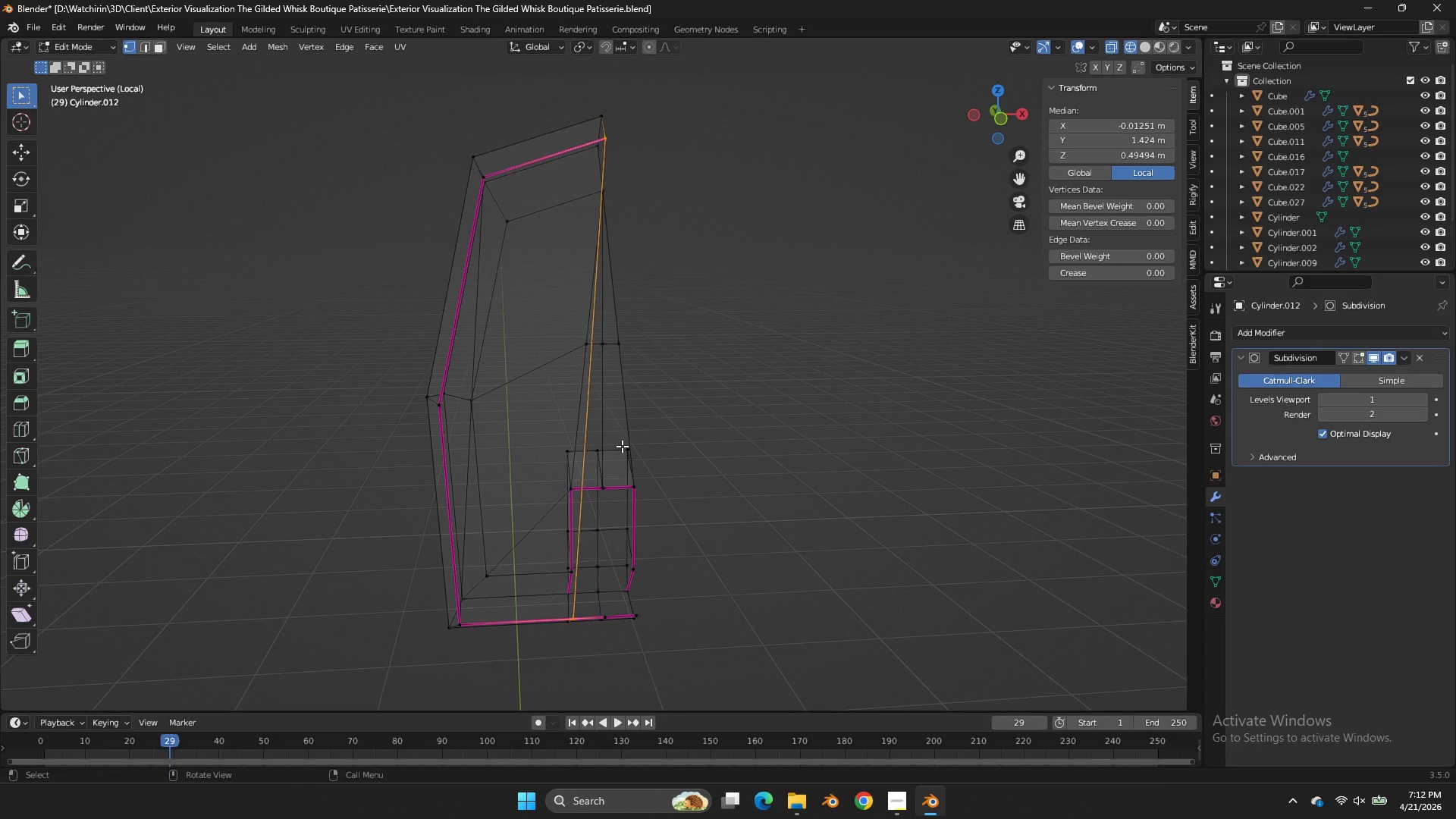 
key(Control+ControlLeft)
 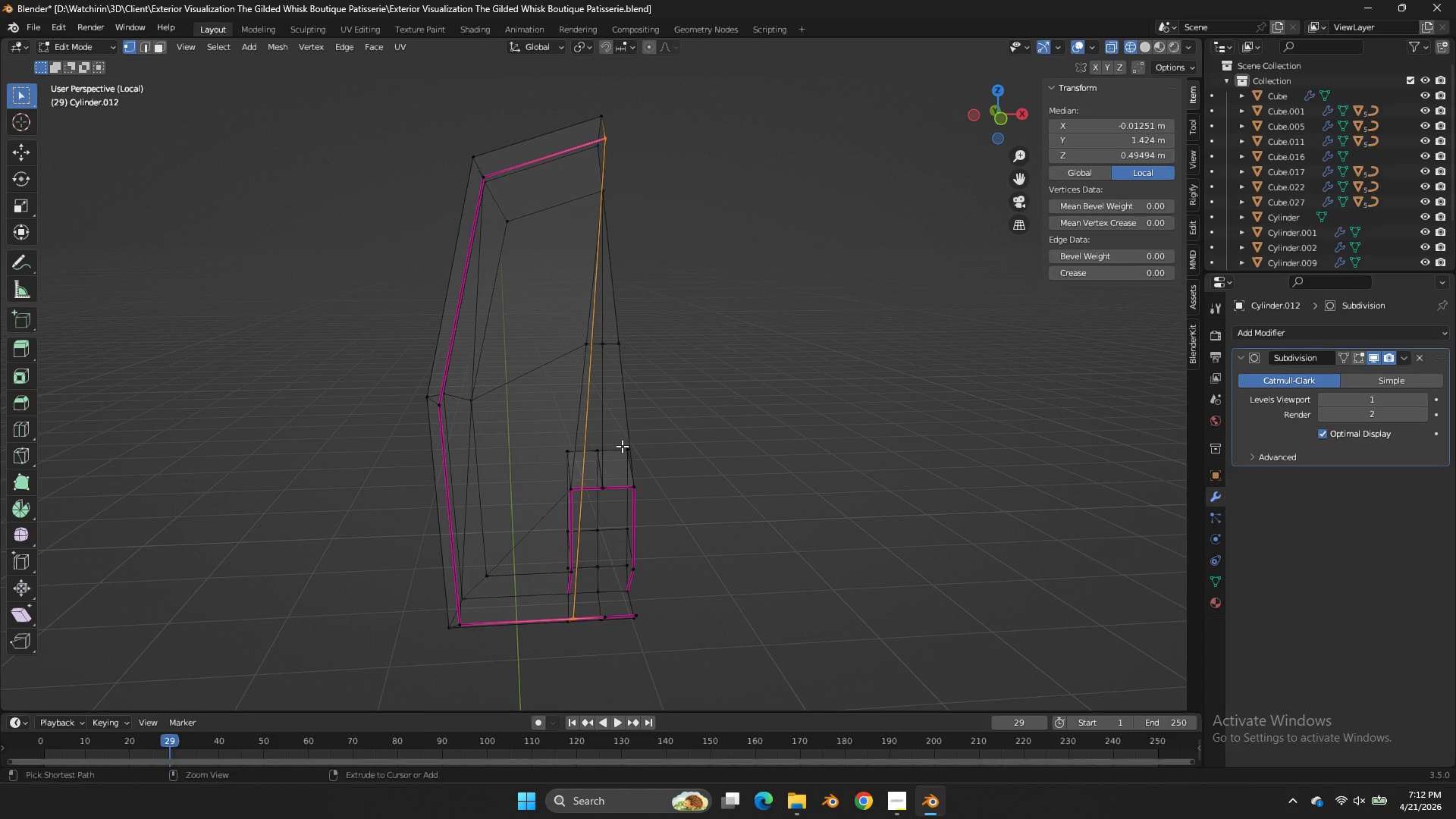 
key(Control+Z)
 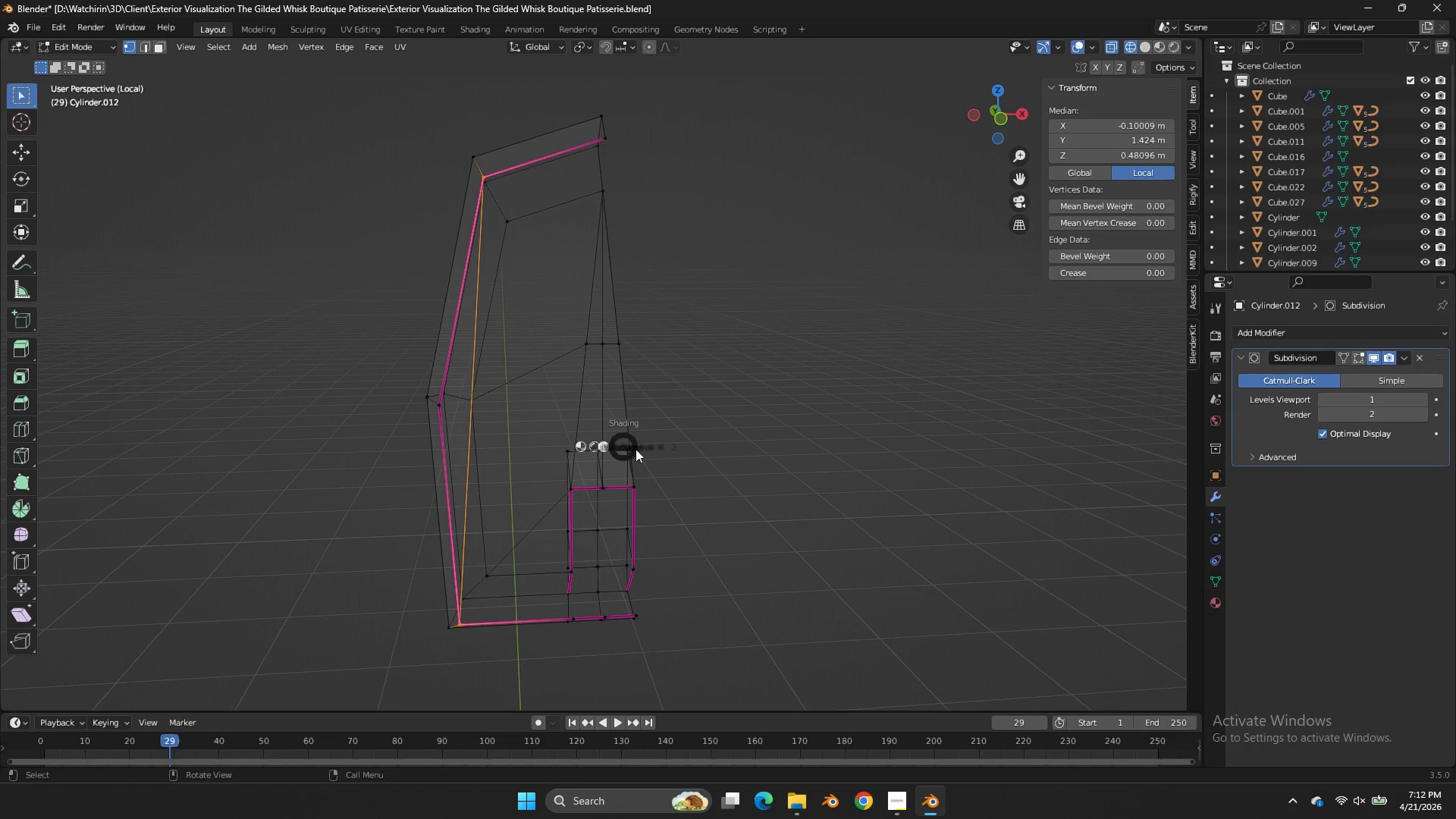 
key(Z)
 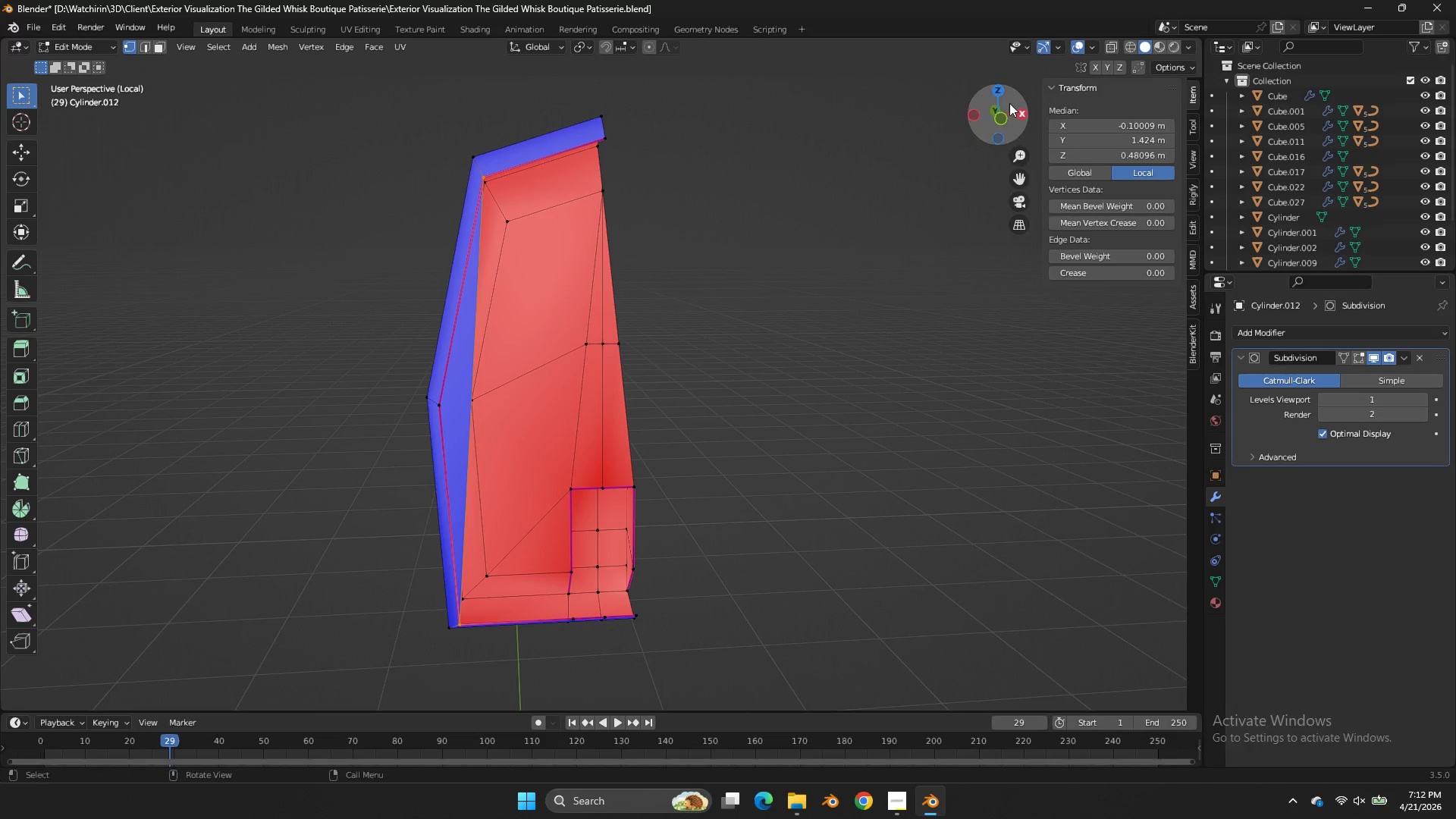 
left_click_drag(start_coordinate=[993, 111], to_coordinate=[999, 164])
 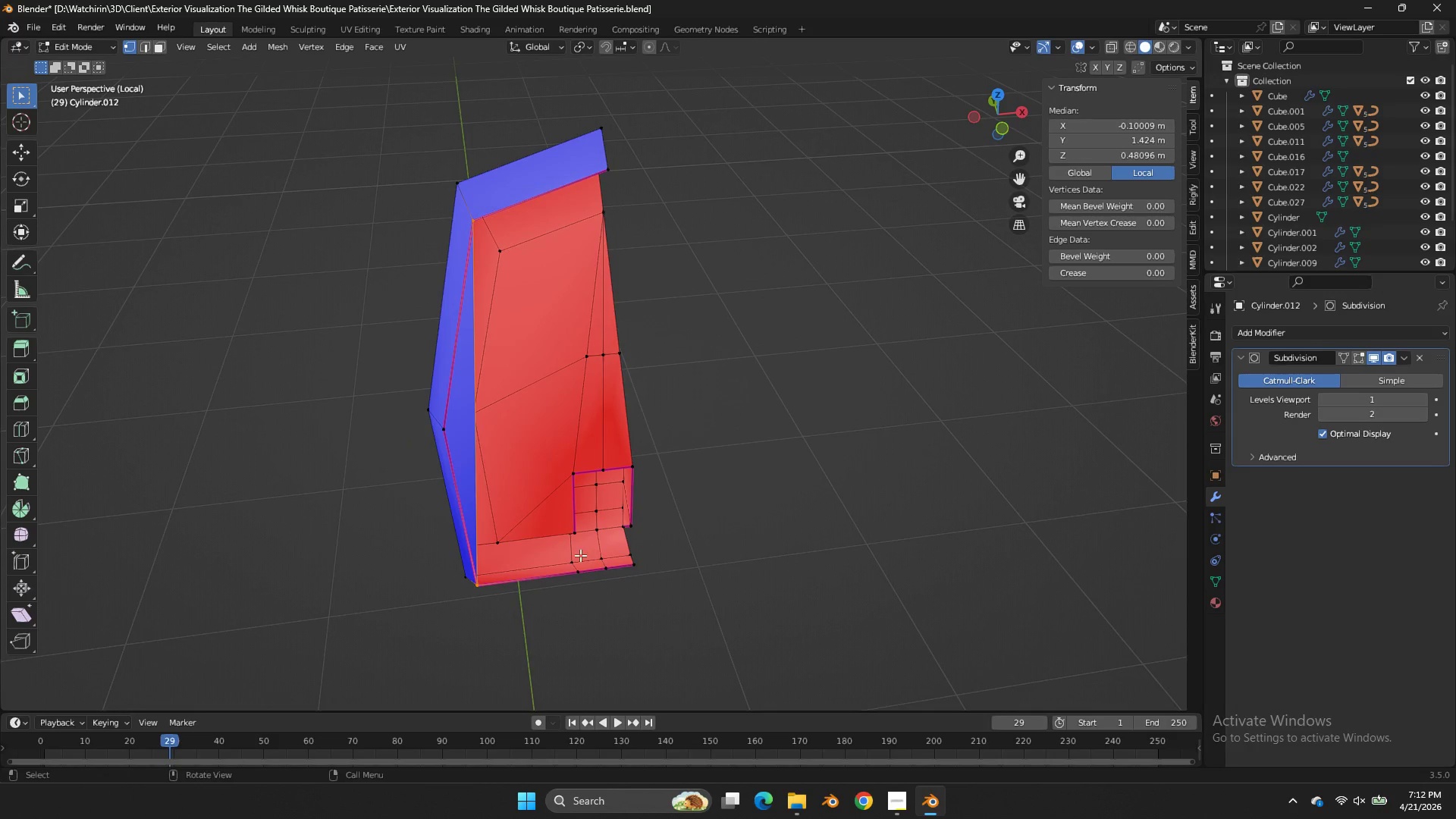 
left_click([580, 555])
 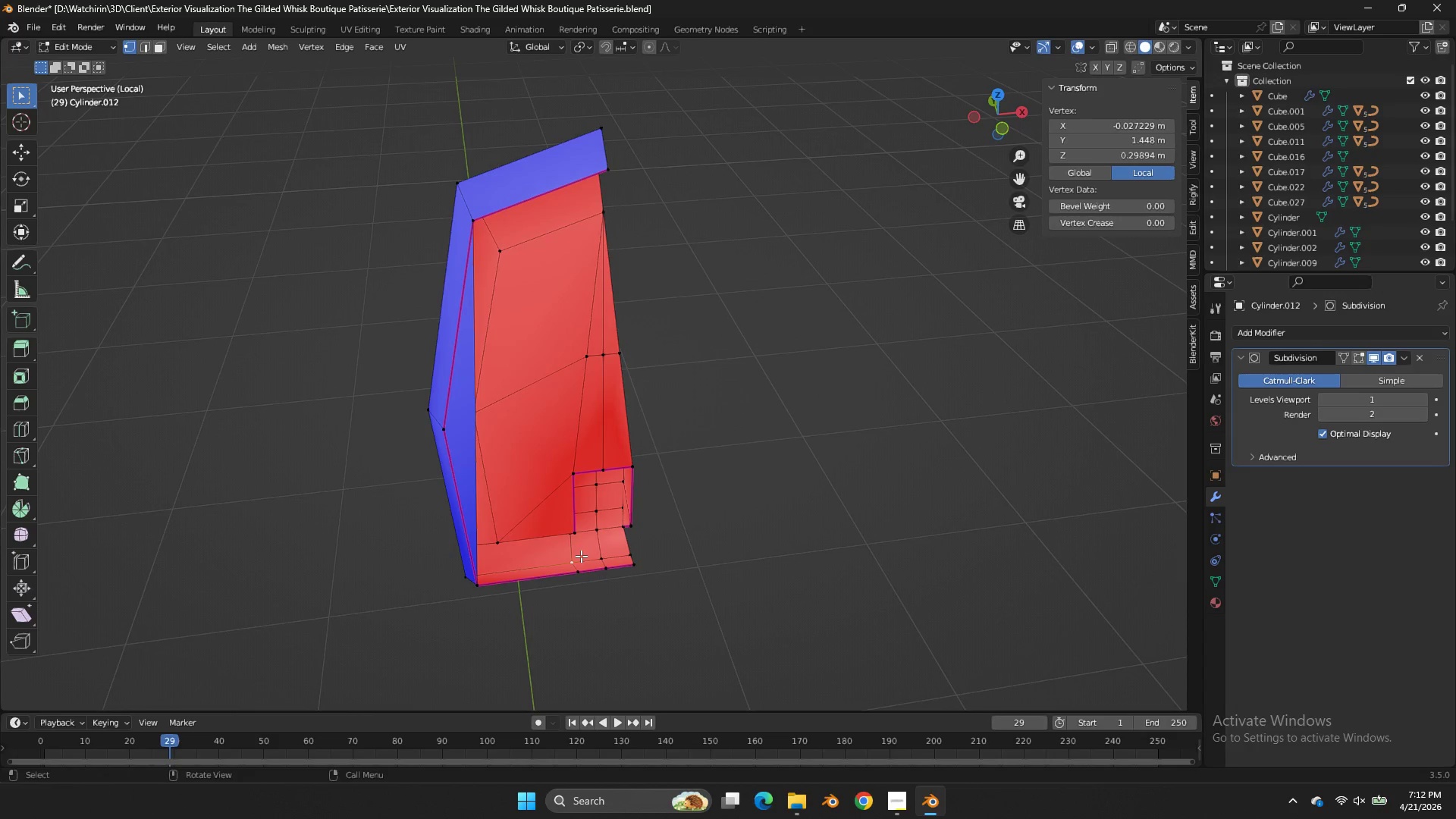 
hold_key(key=ShiftLeft, duration=0.31)
double_click([595, 557])
 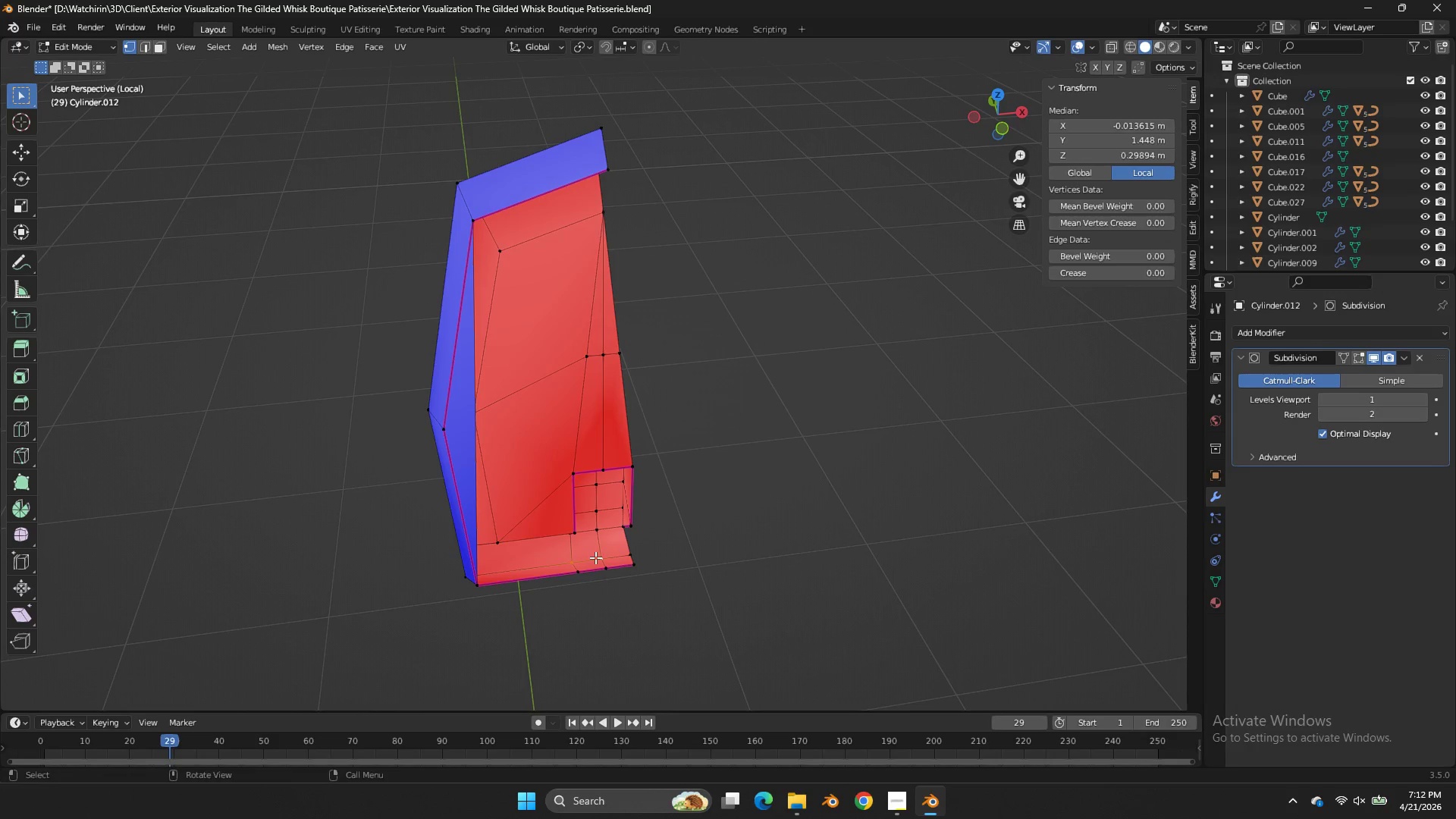 
key(M)
 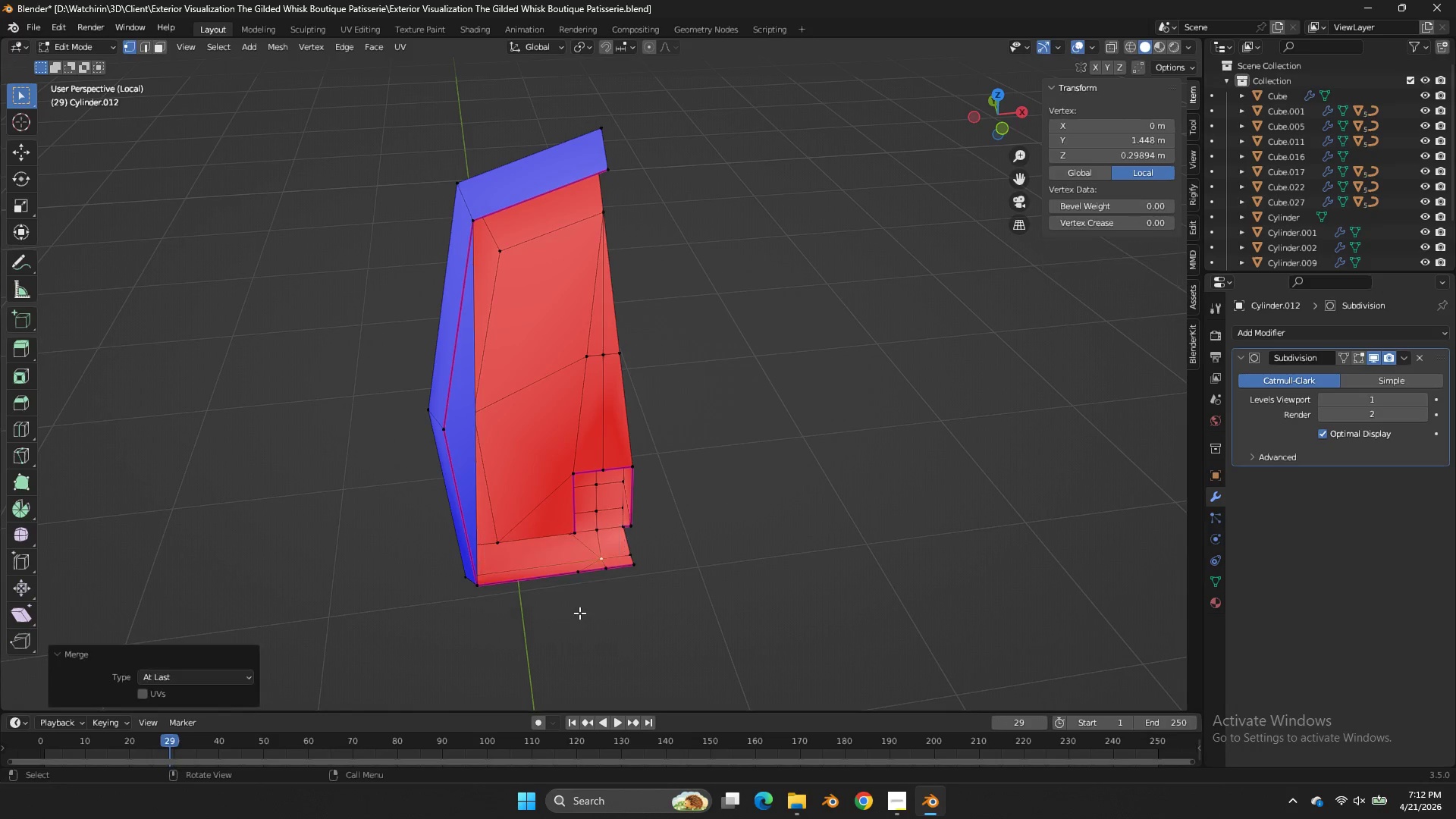 
double_click([573, 586])
 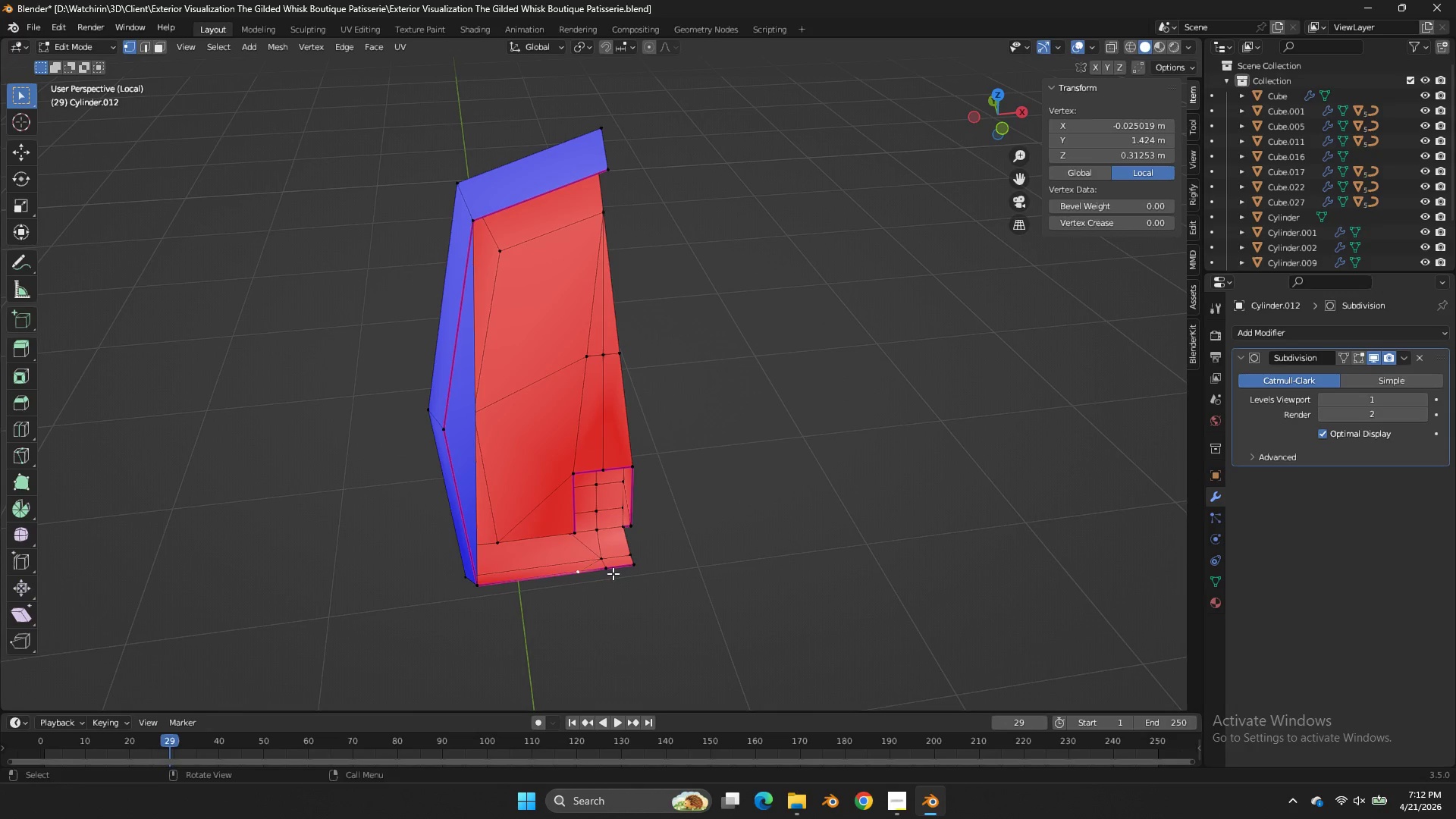 
hold_key(key=ShiftLeft, duration=0.33)
triple_click([614, 573])
 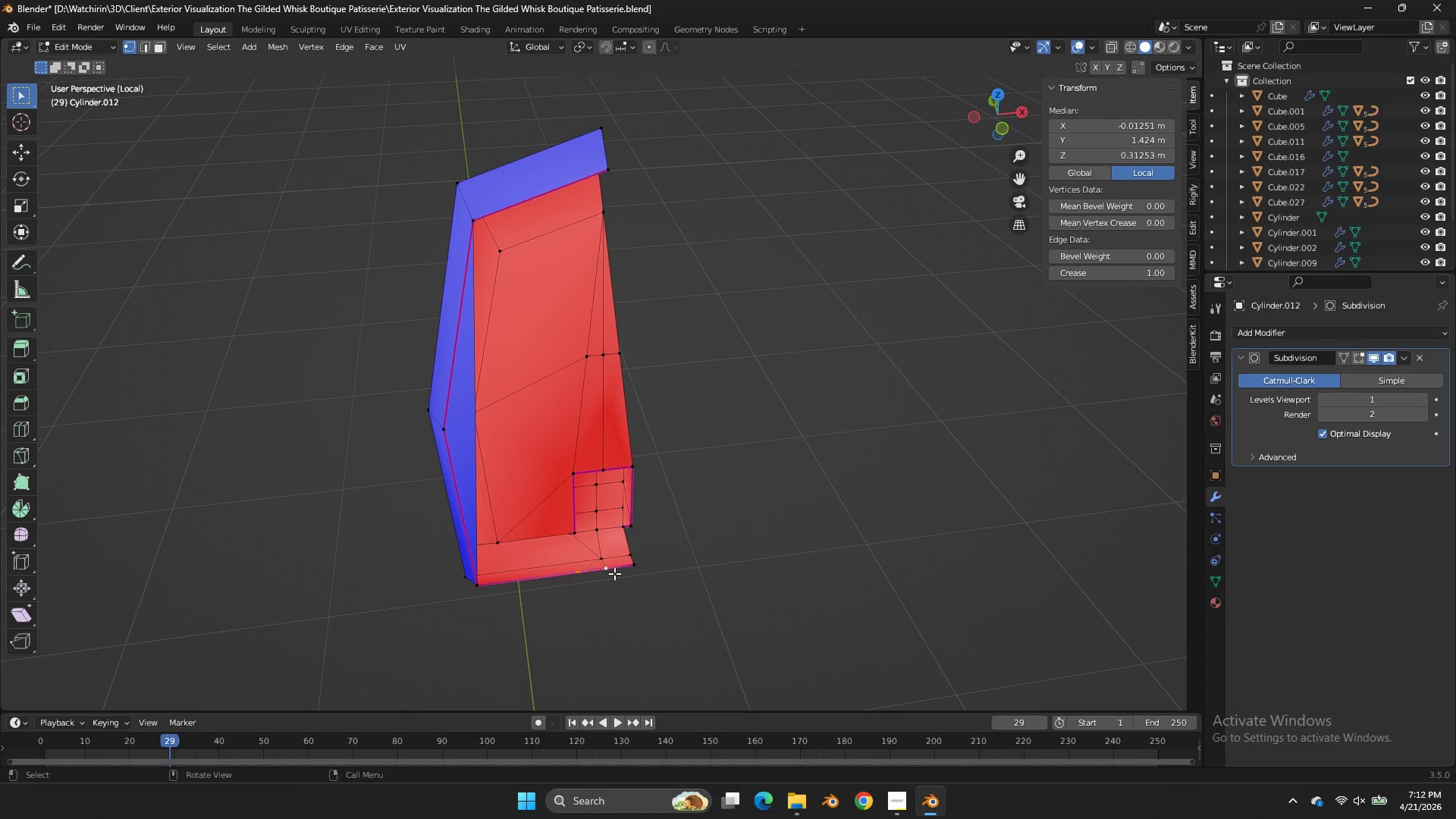 
key(M)
 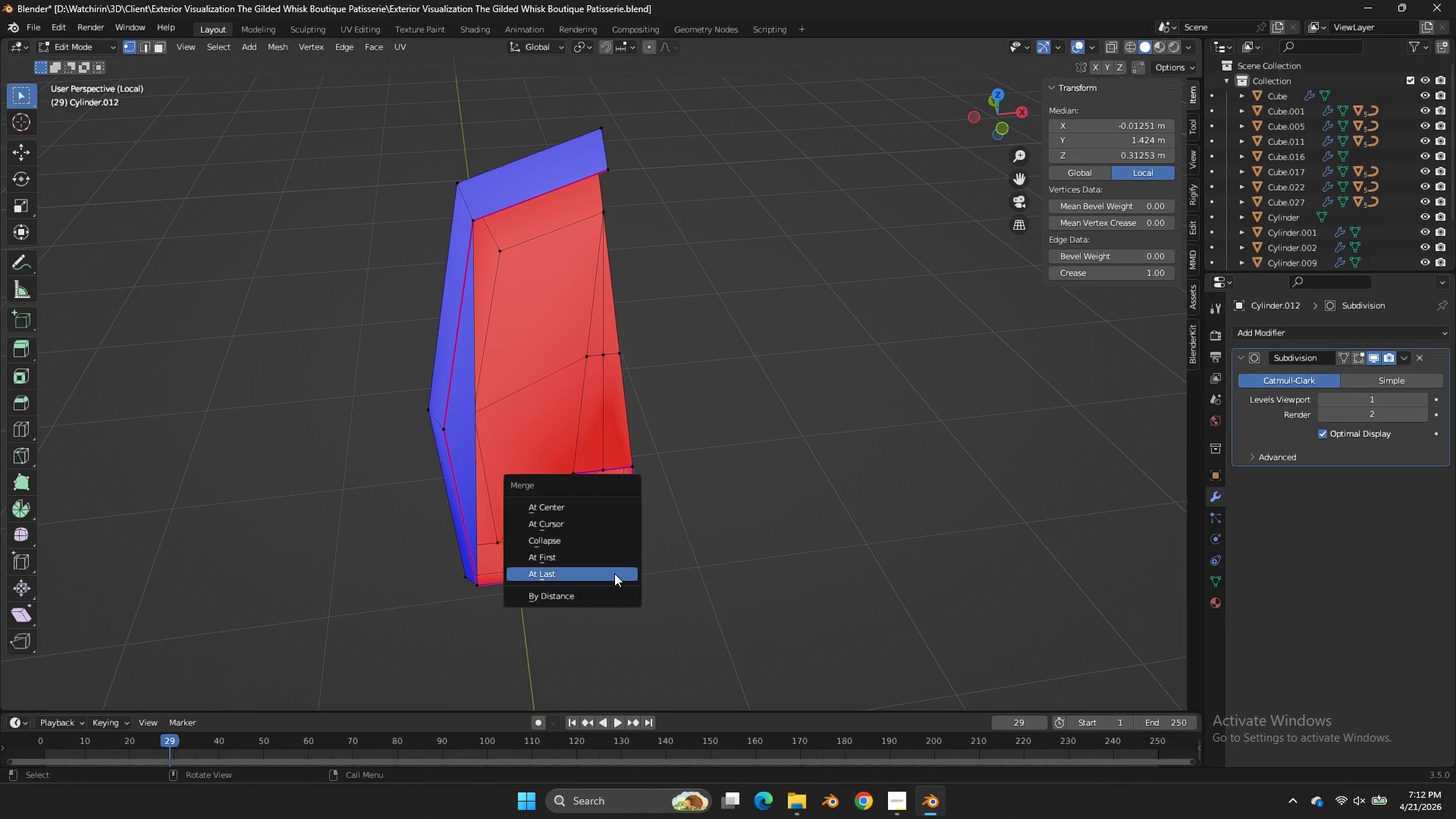 
left_click([614, 573])
 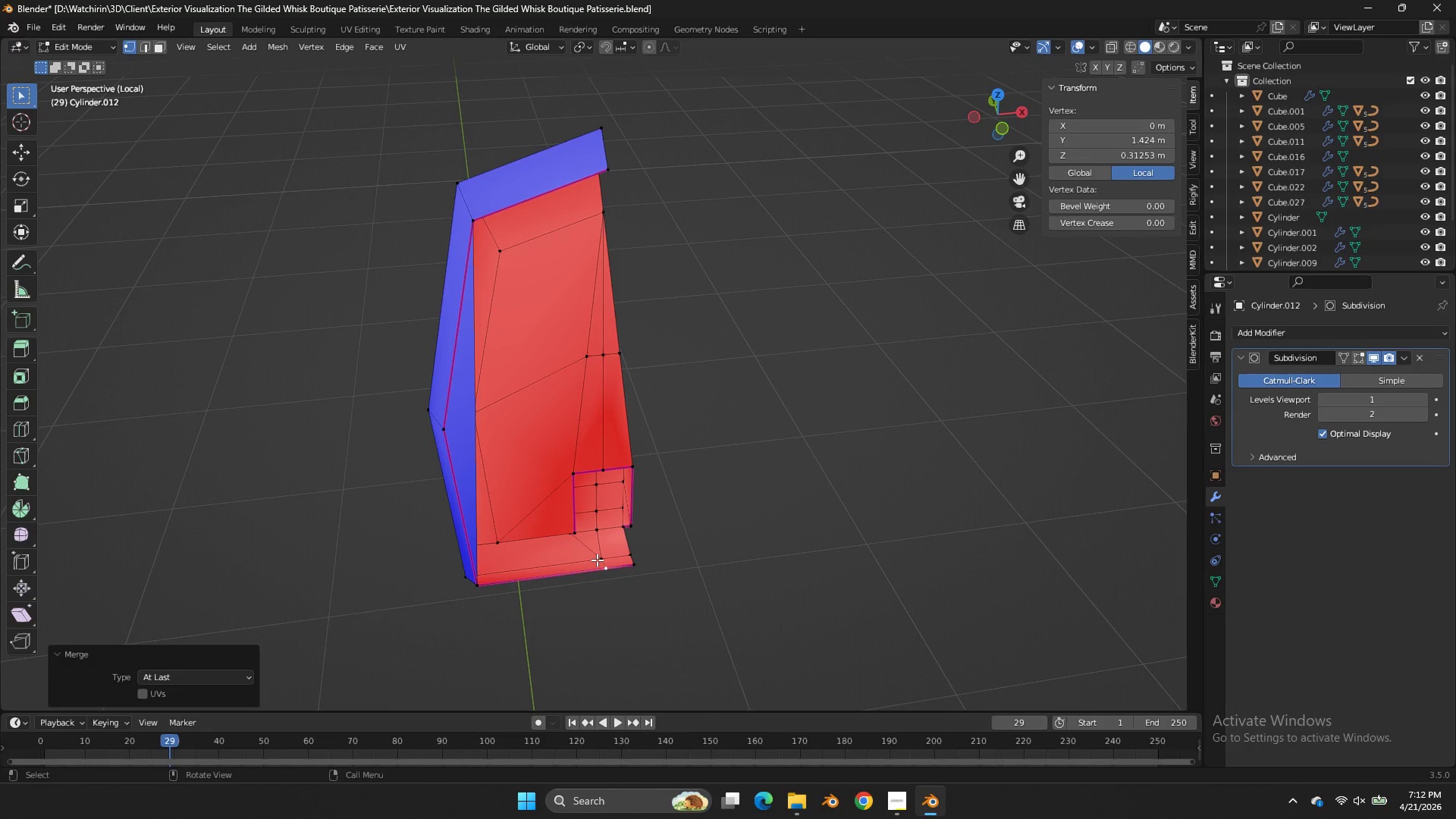 
left_click([597, 560])
 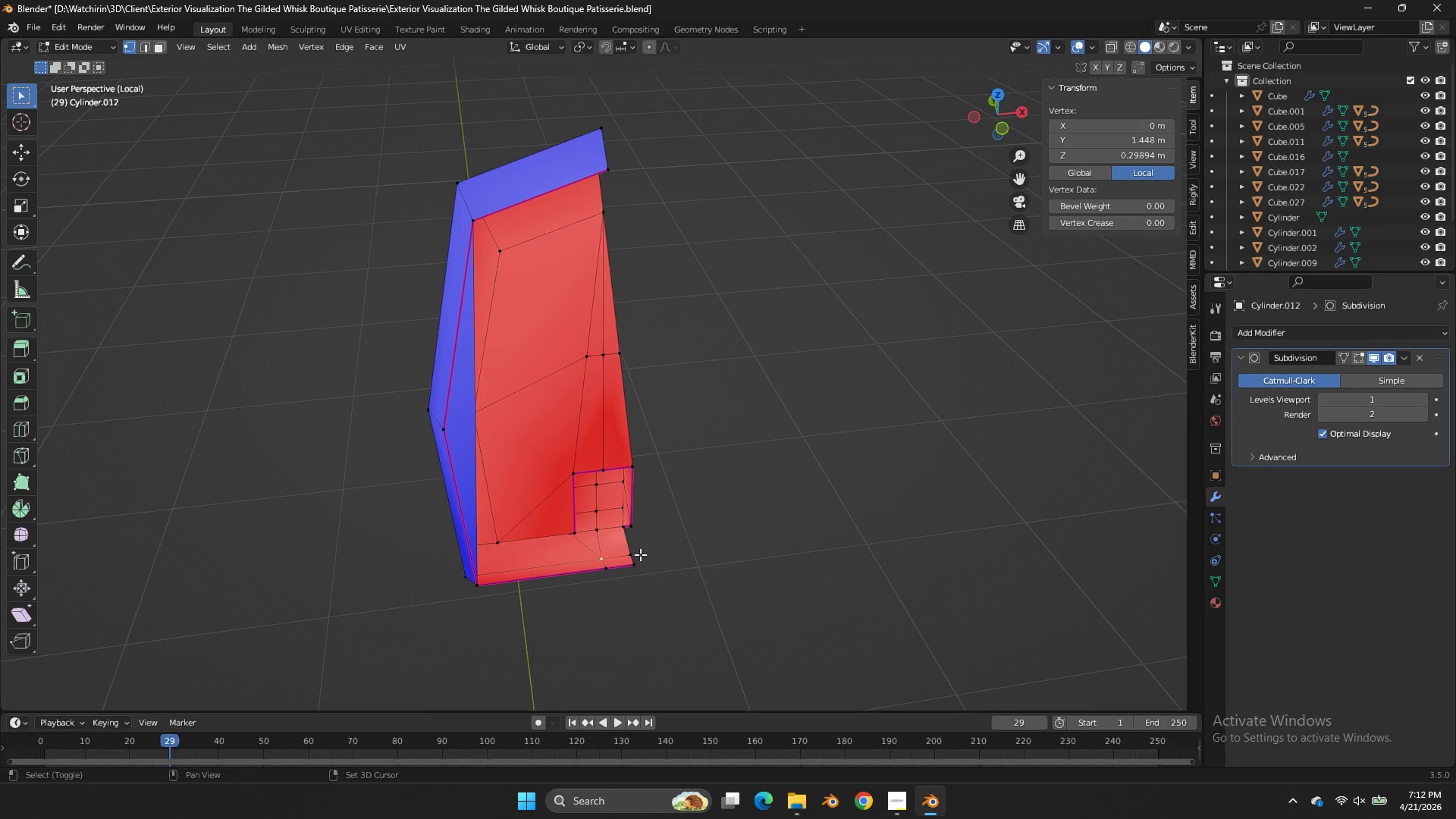 
hold_key(key=ShiftLeft, duration=0.31)
double_click([640, 554])
 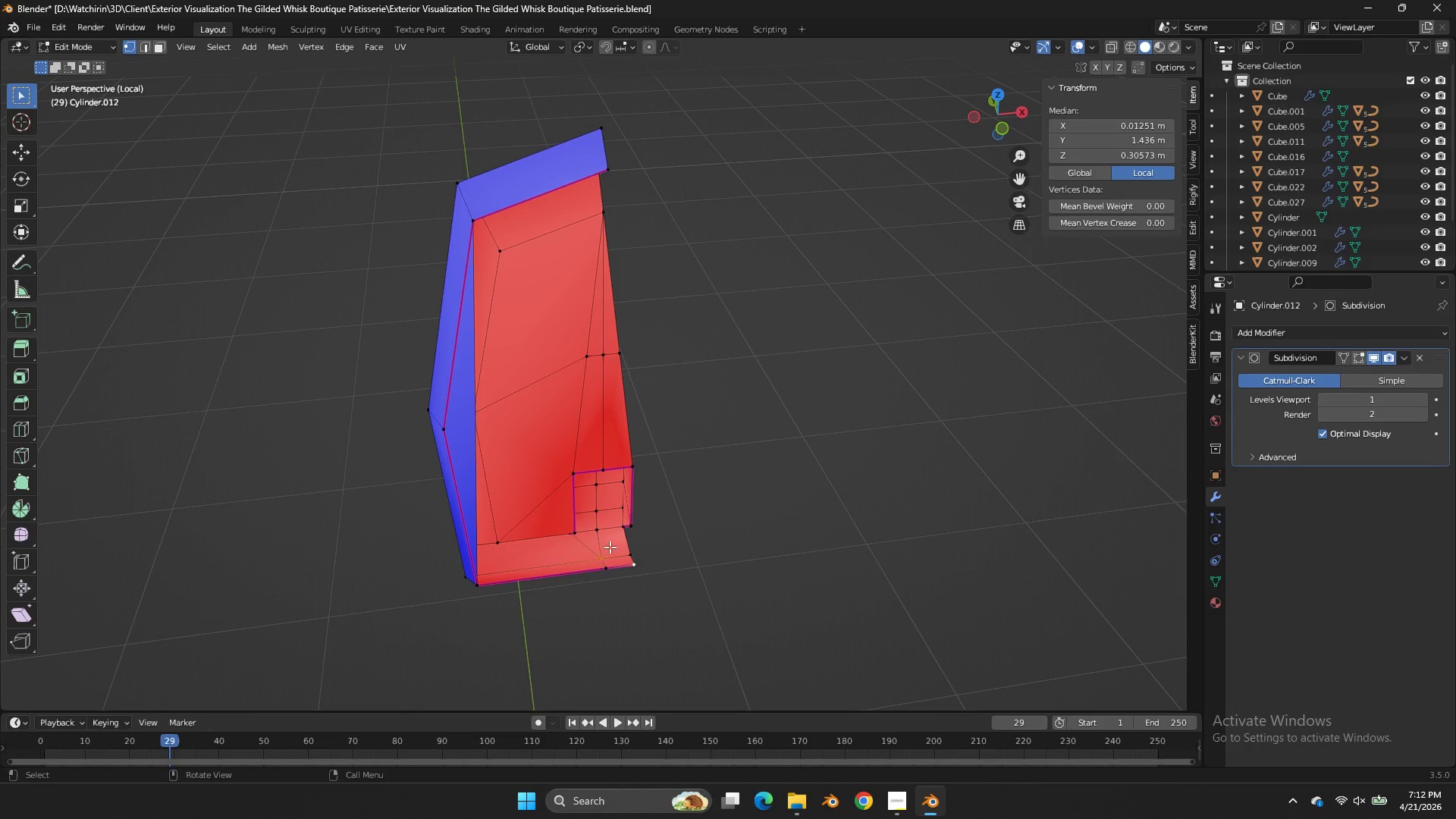 
left_click([595, 544])
 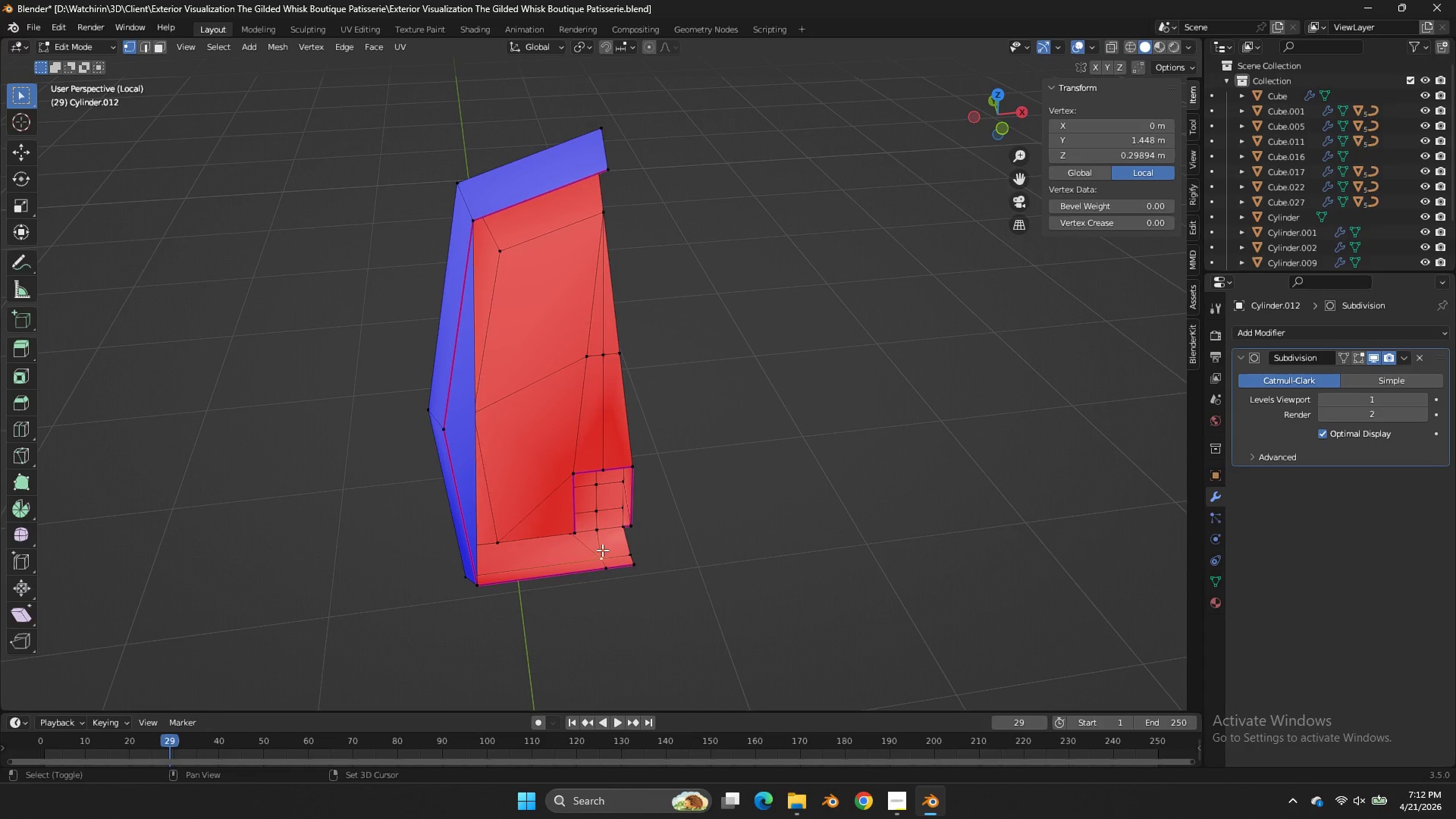 
hold_key(key=ShiftLeft, duration=0.48)
left_click([624, 550])
 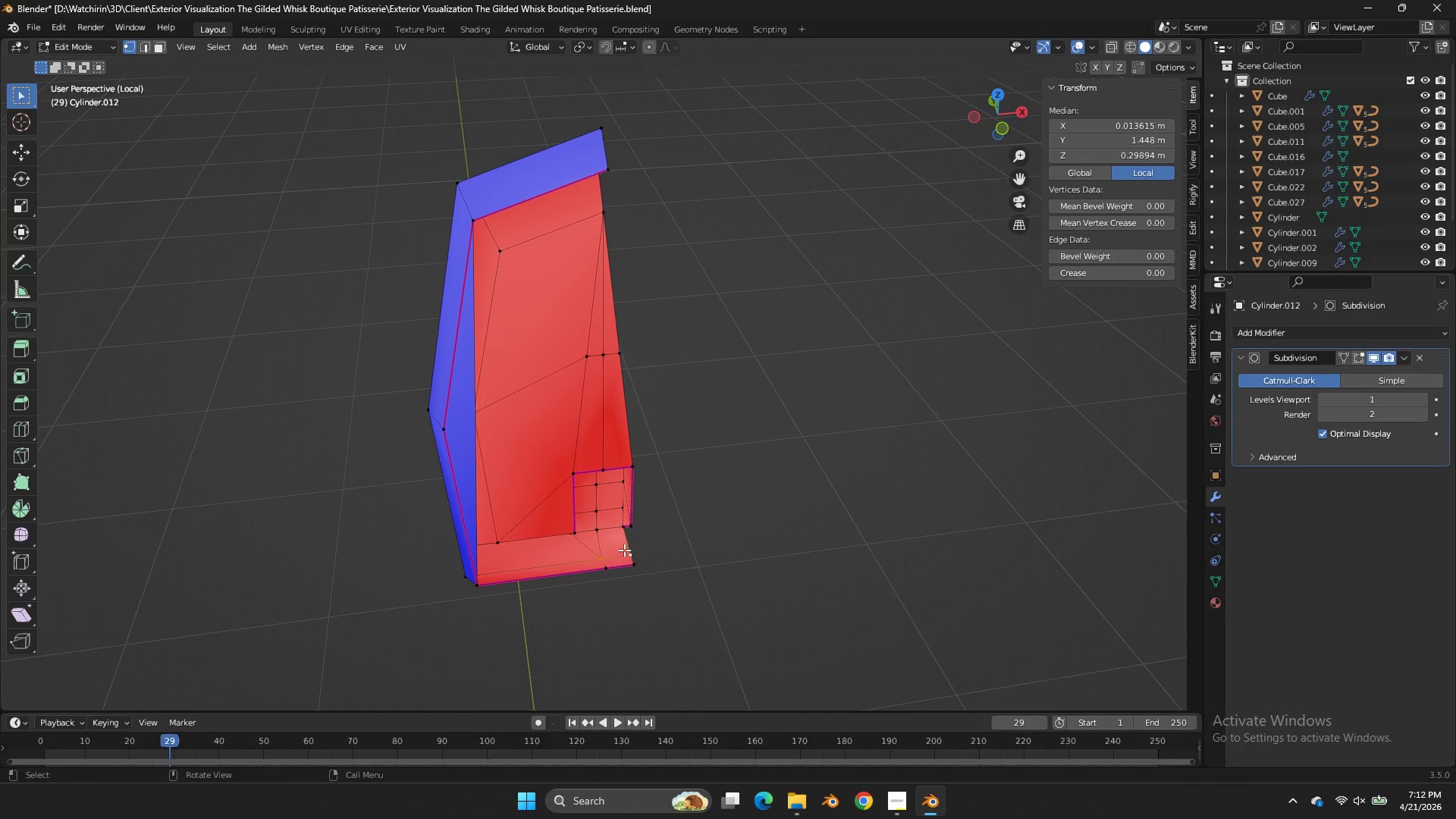 
key(M)
 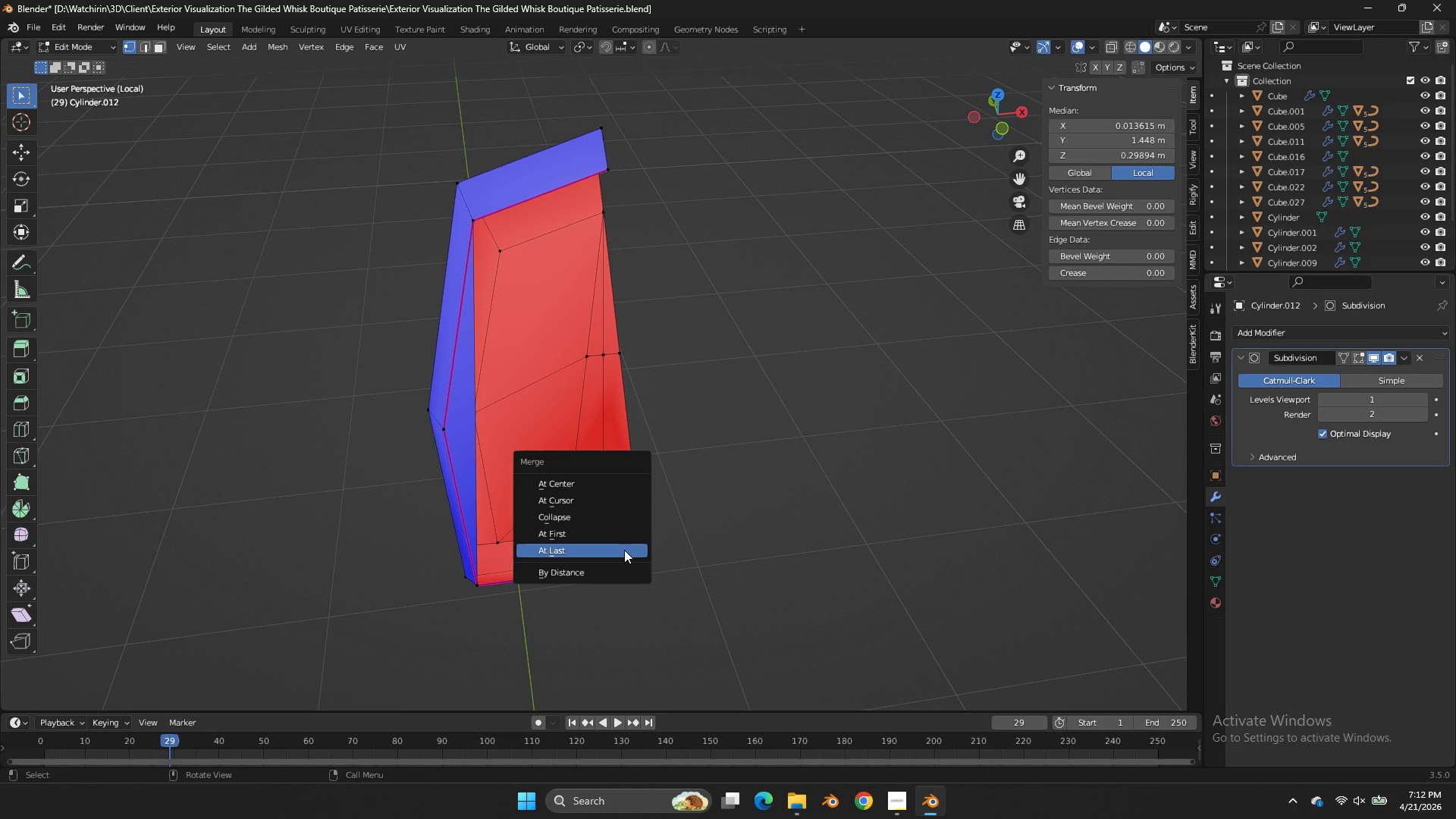 
left_click([624, 550])
 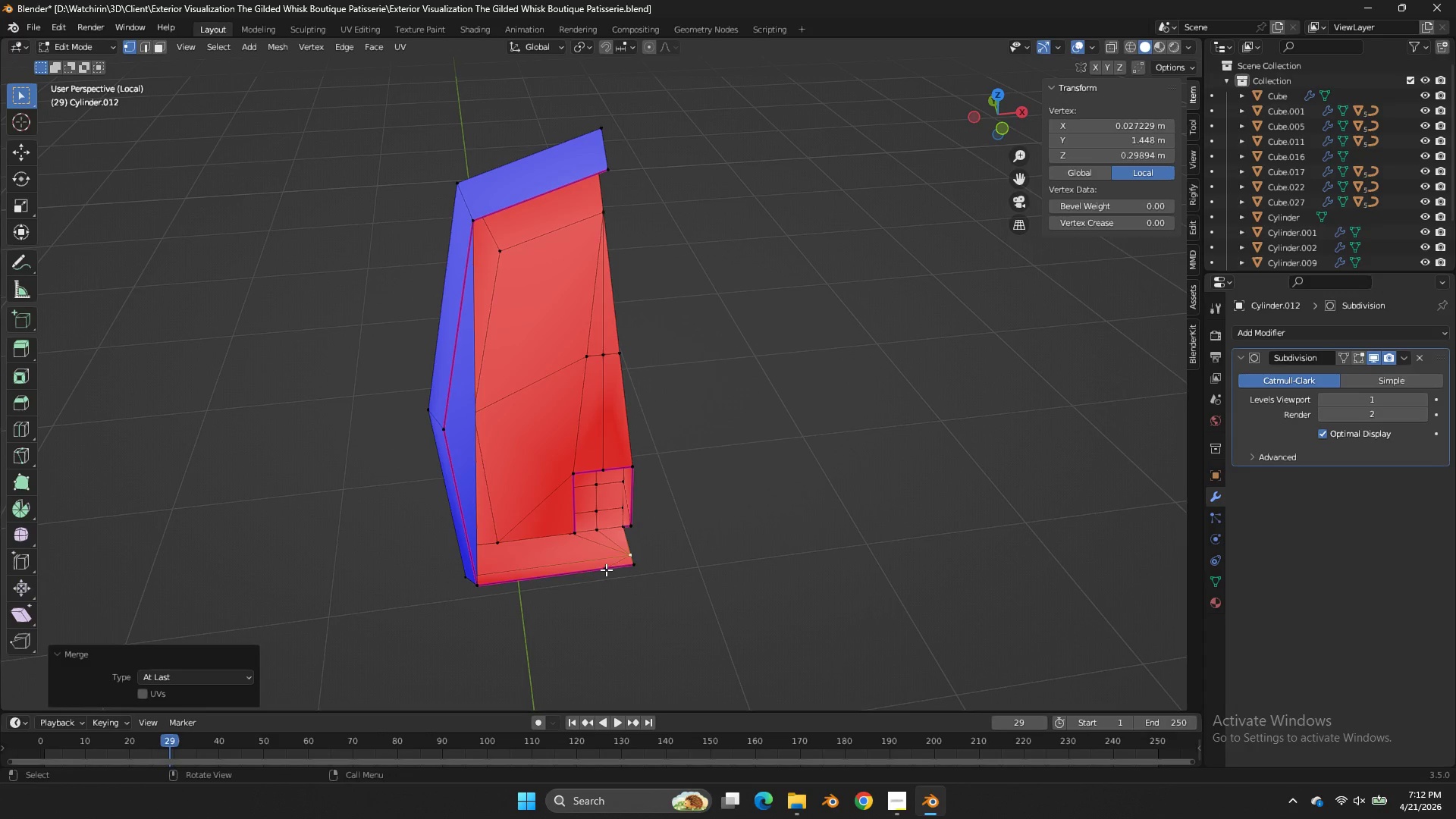 
double_click([606, 570])
 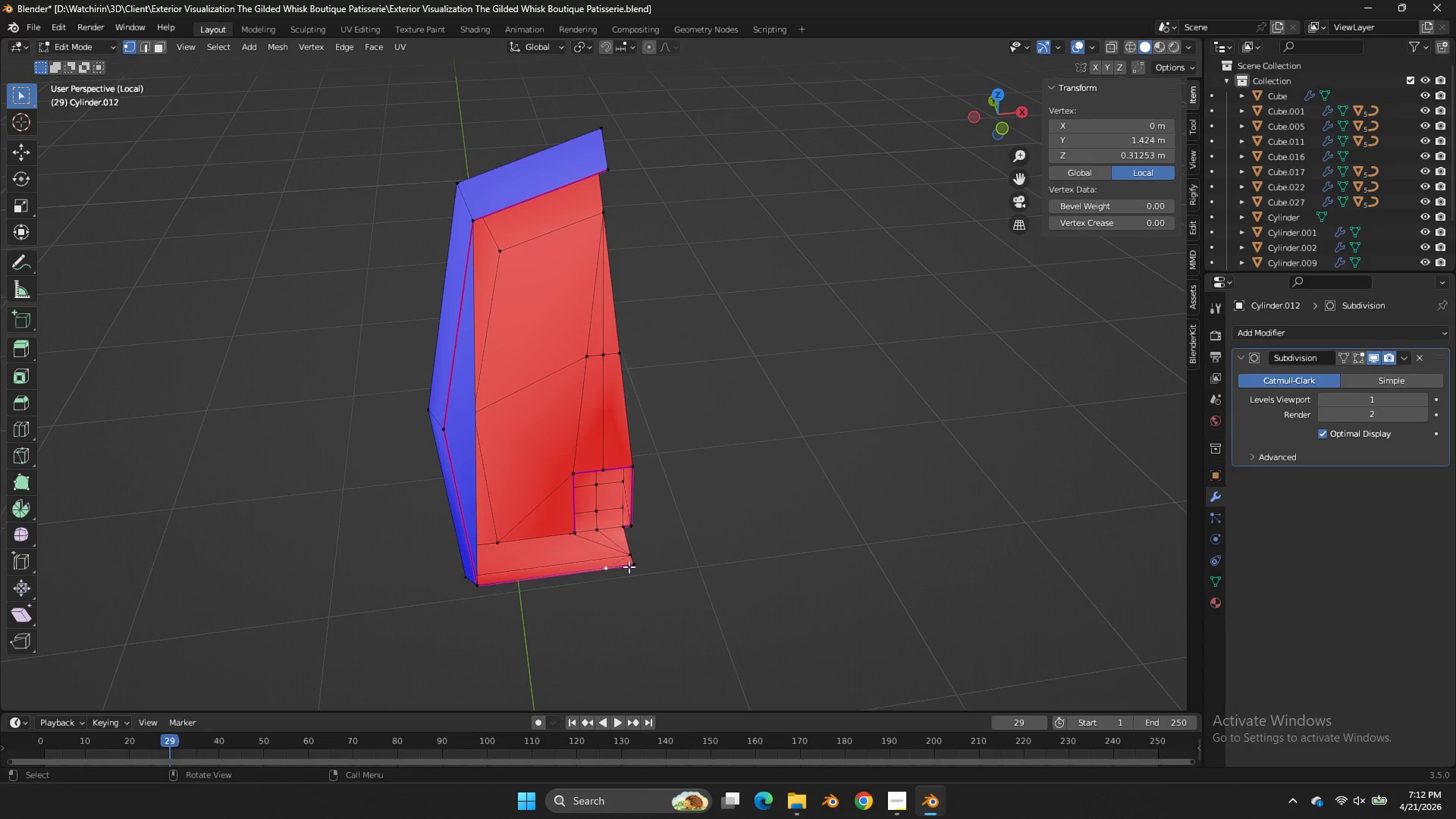 
hold_key(key=ShiftLeft, duration=0.31)
triple_click([635, 565])
 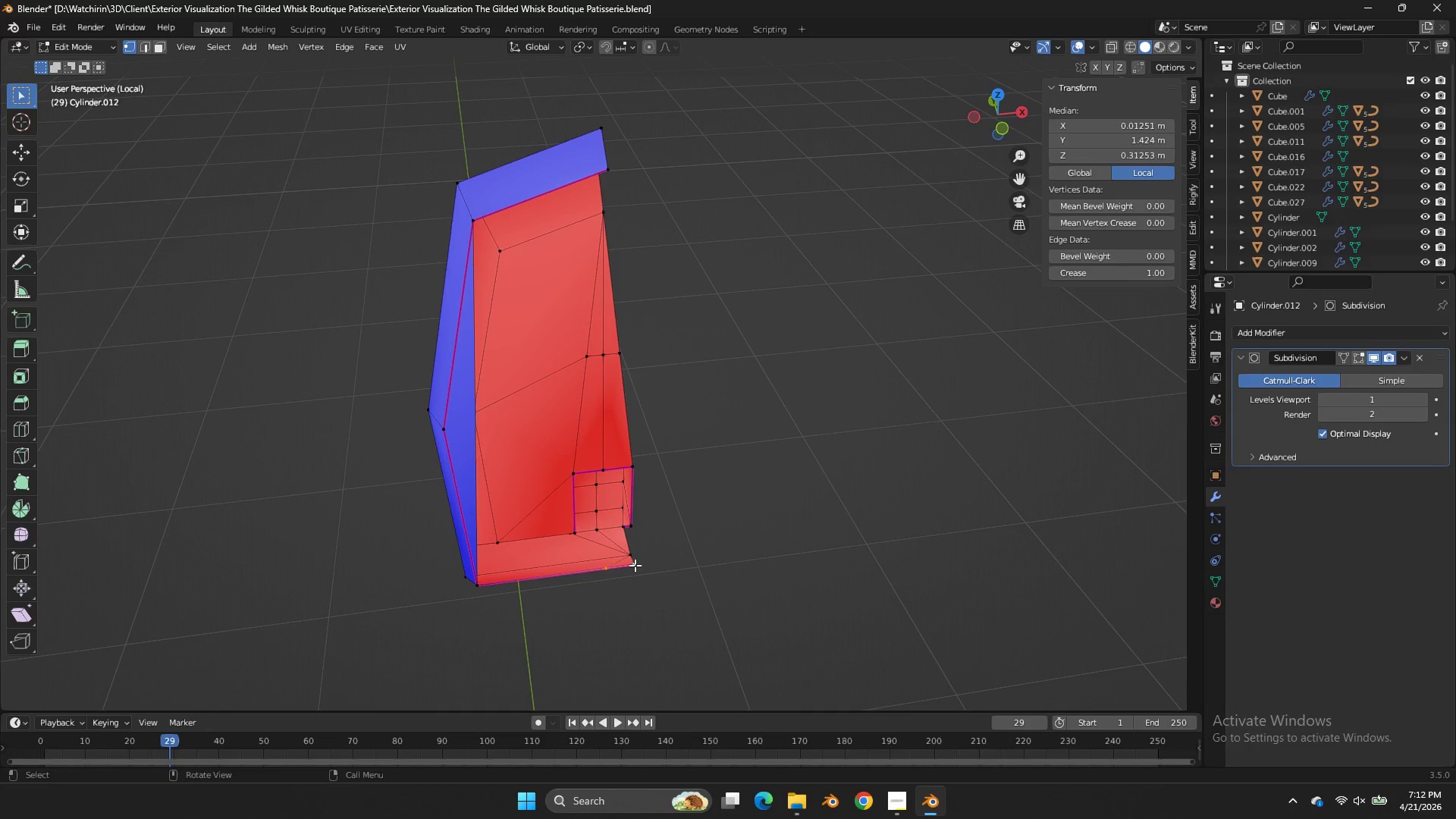 
key(M)
 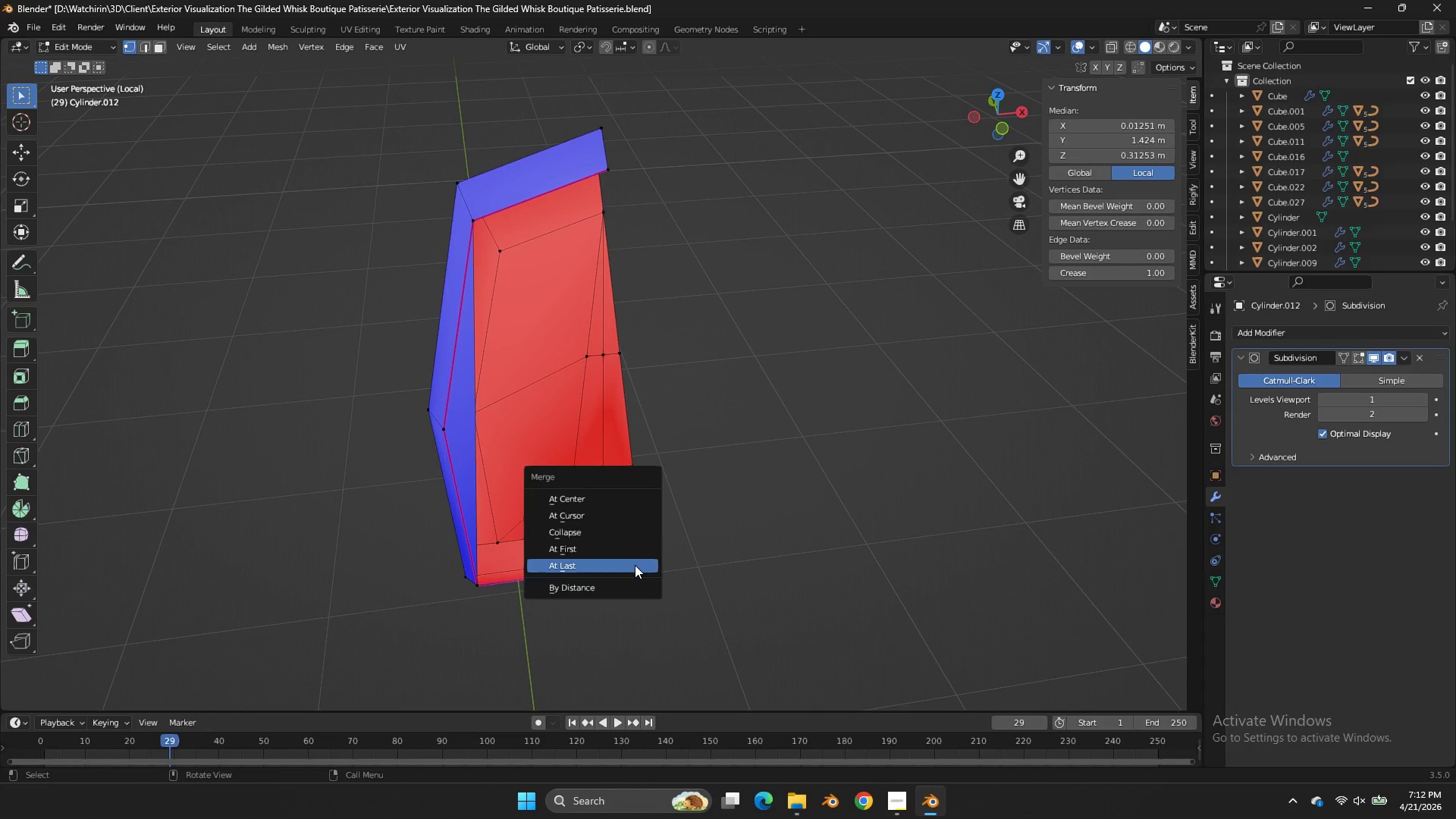 
left_click([635, 565])
 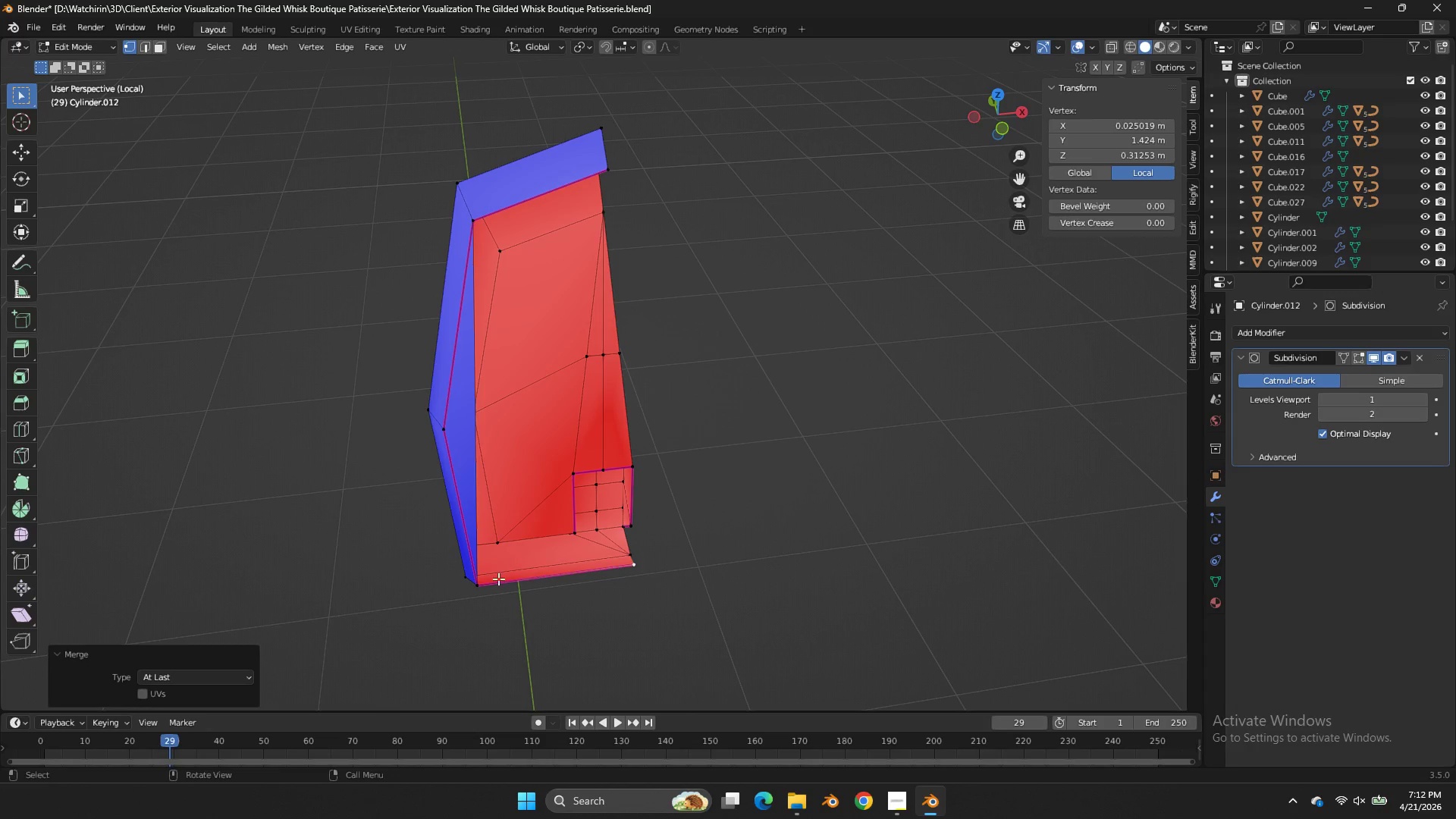 
left_click([485, 587])
 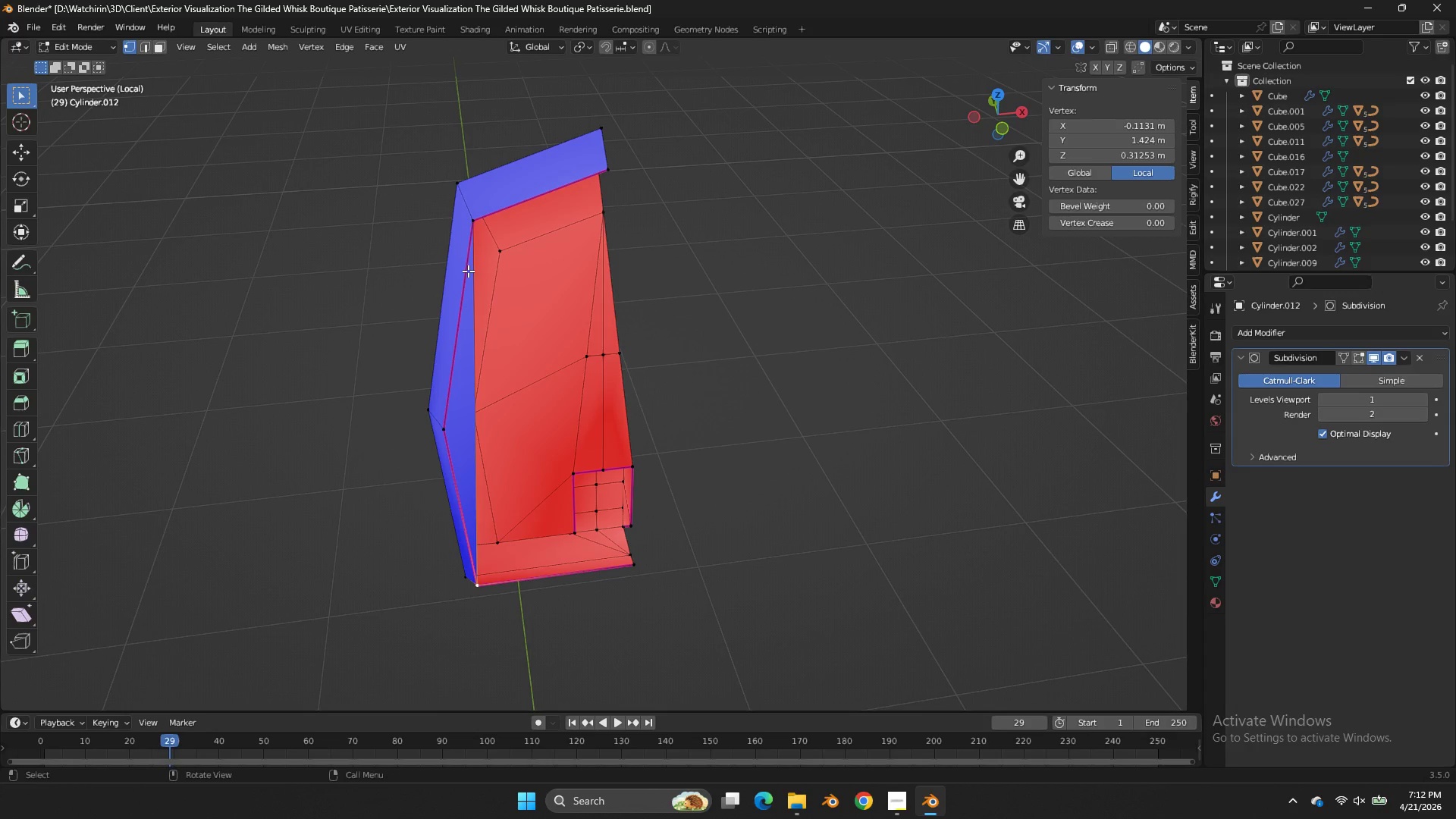 
hold_key(key=ShiftLeft, duration=0.53)
left_click([477, 224])
 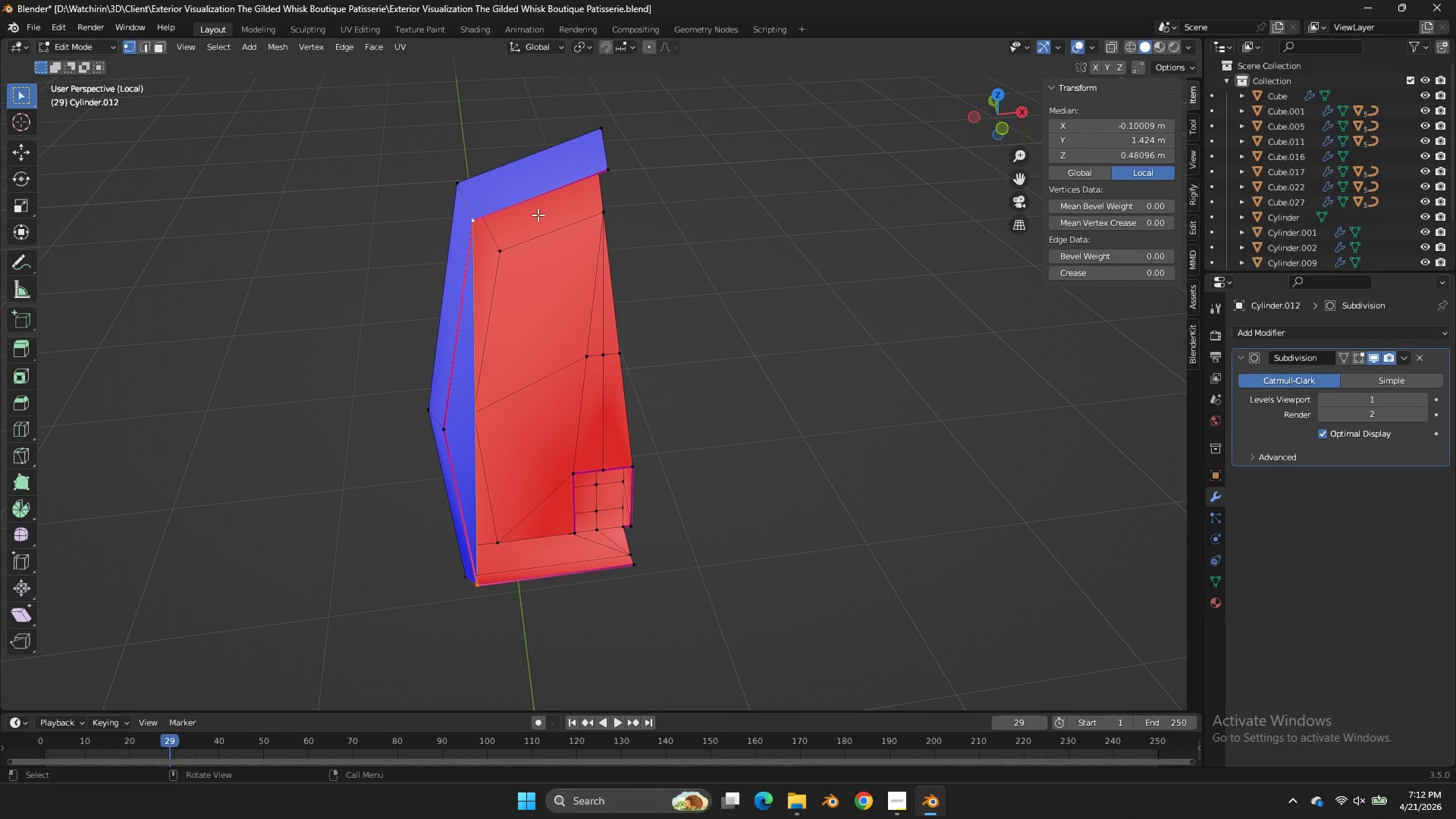 
key(F)
 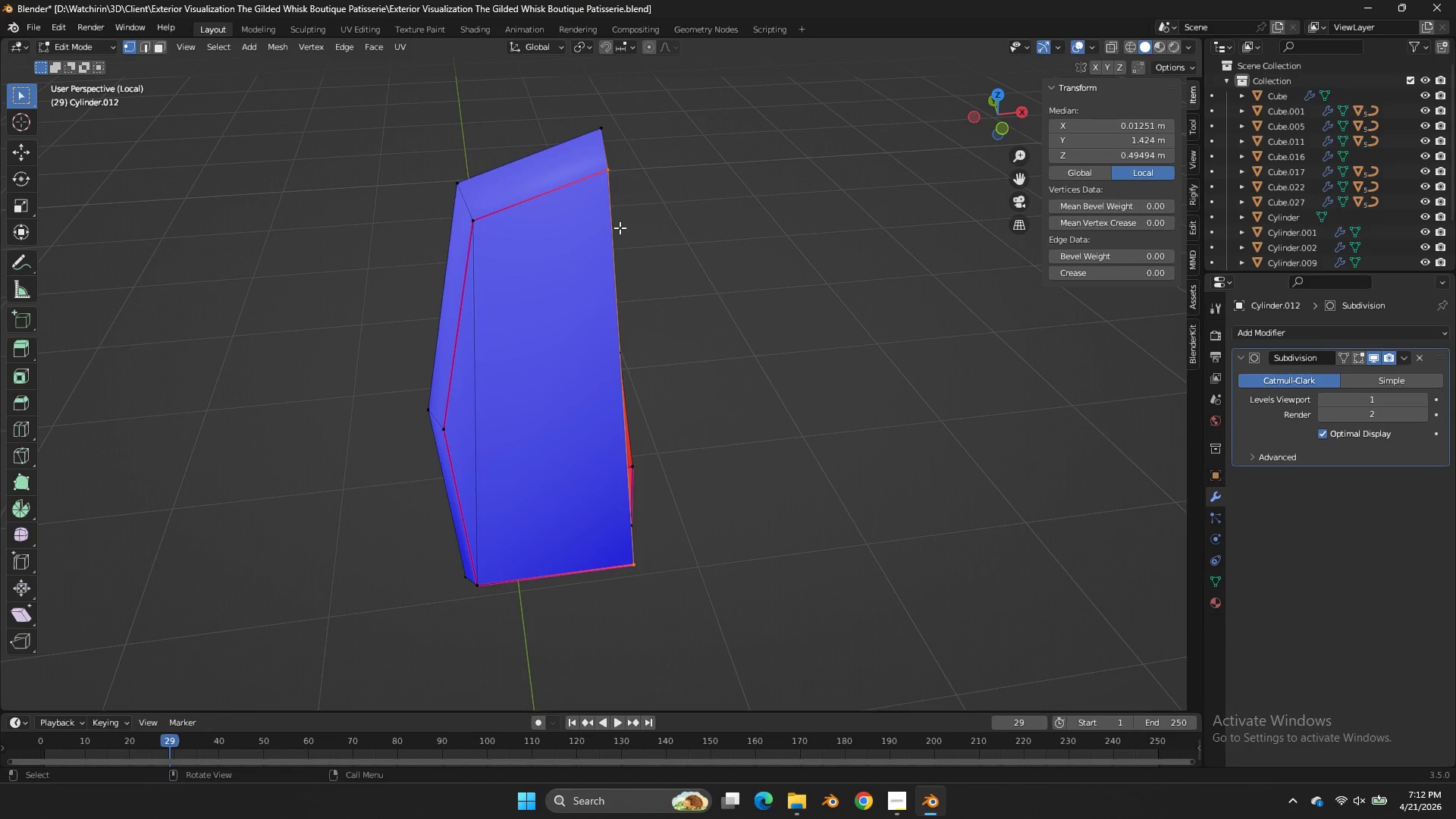 
key(Tab)
 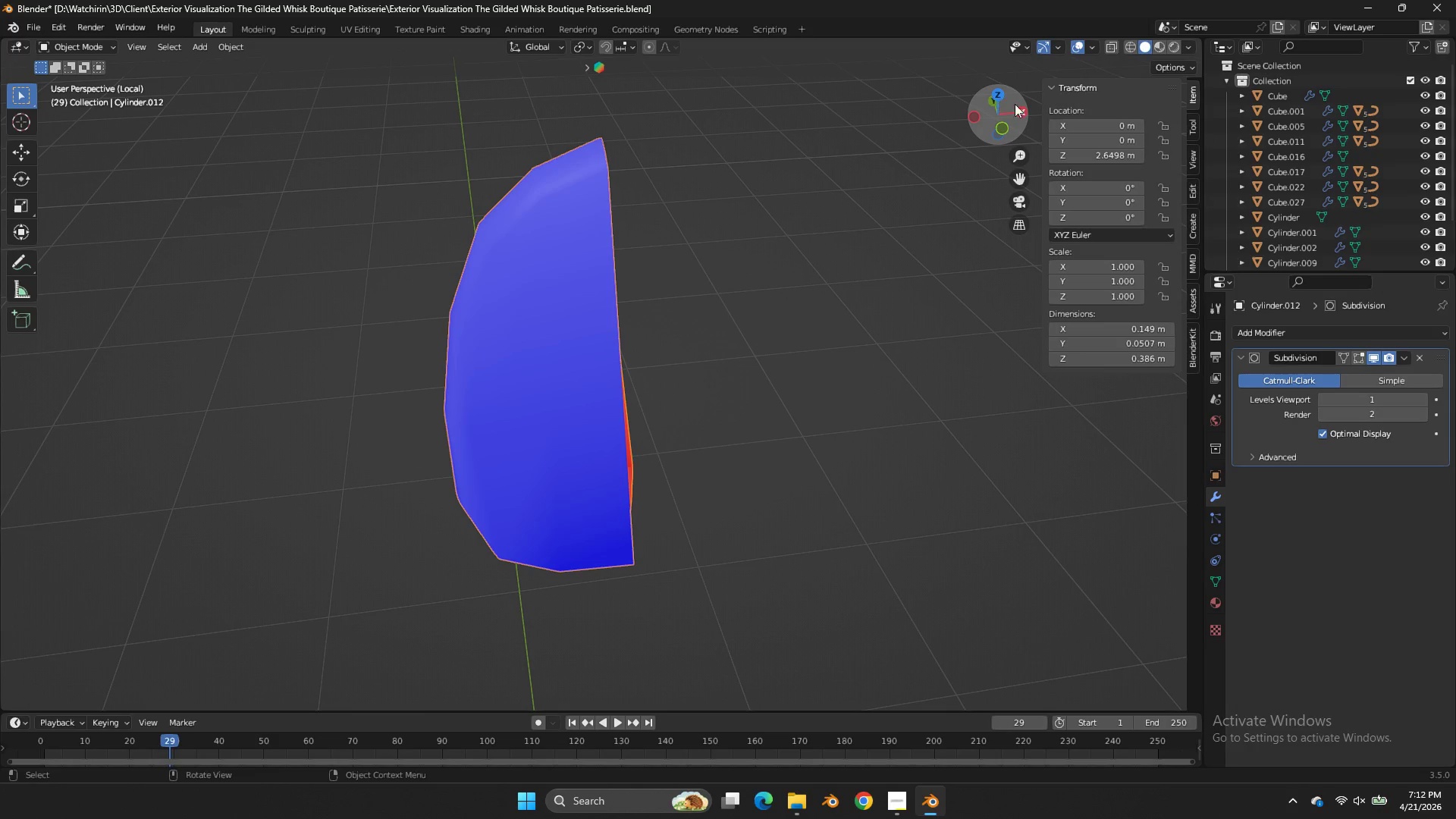 
left_click_drag(start_coordinate=[1026, 111], to_coordinate=[993, 111])
 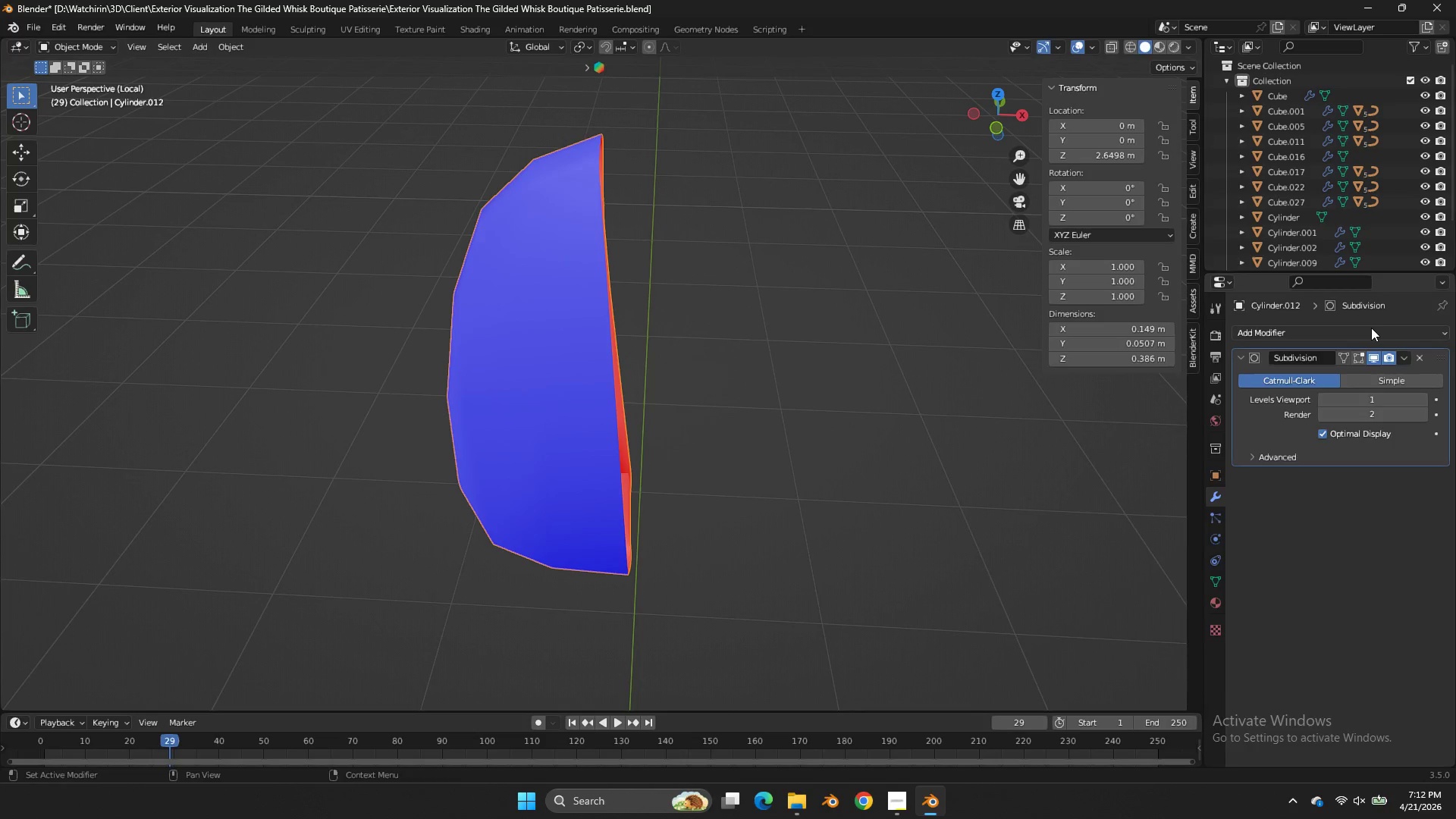 
left_click([1370, 331])
 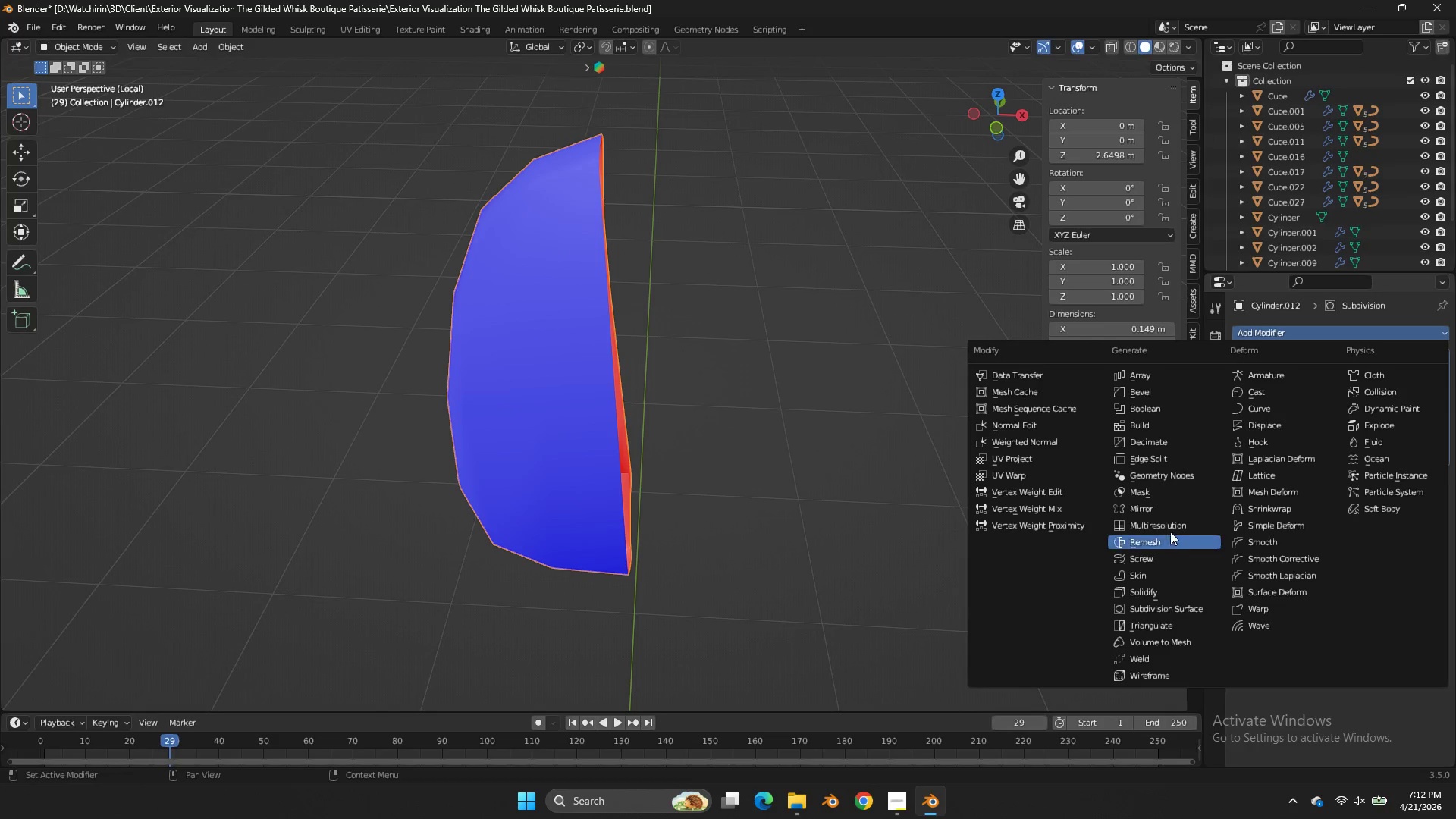 
left_click([1165, 511])
 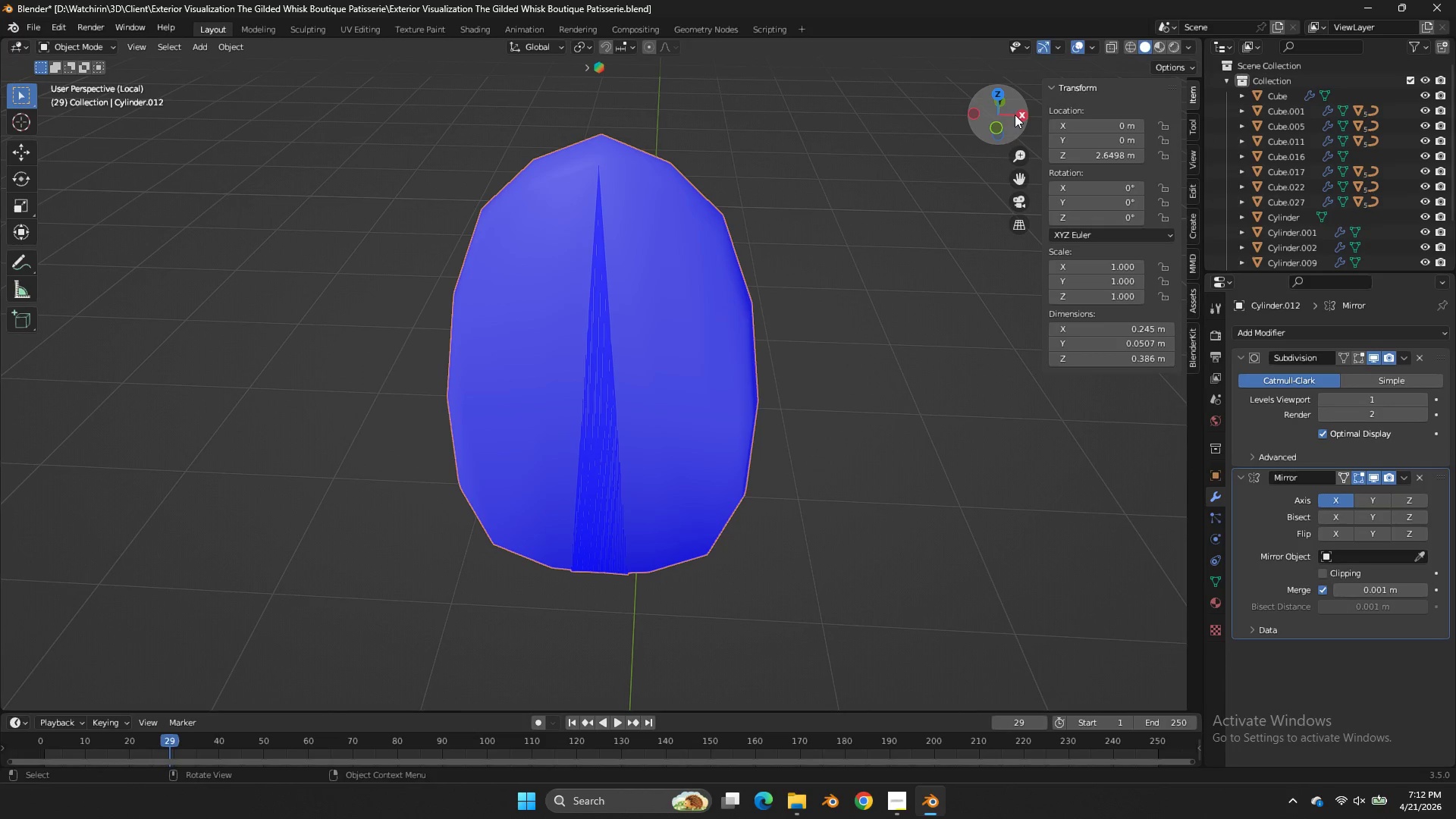 
left_click([994, 127])
 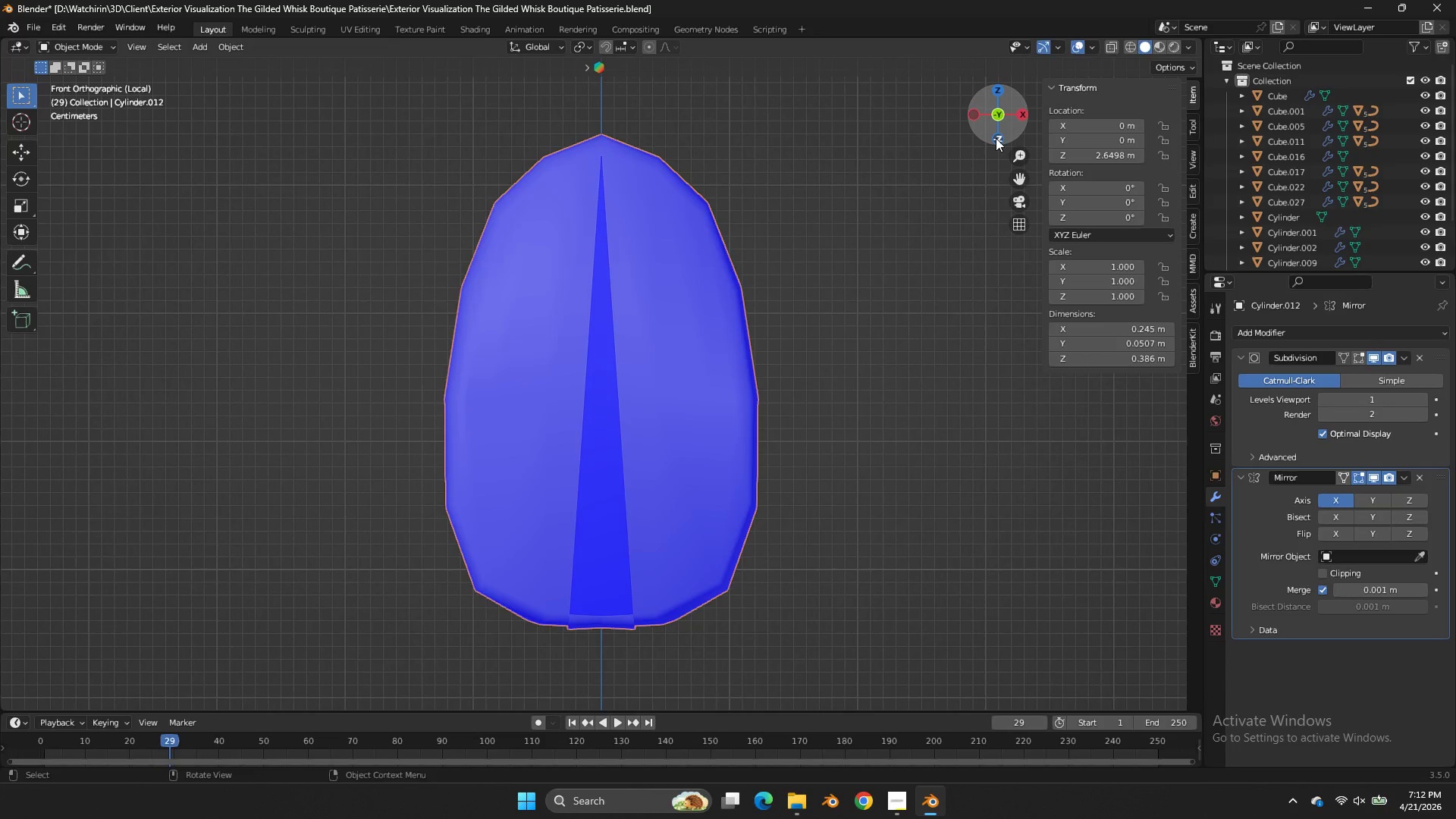 
left_click_drag(start_coordinate=[990, 116], to_coordinate=[142, 115])
 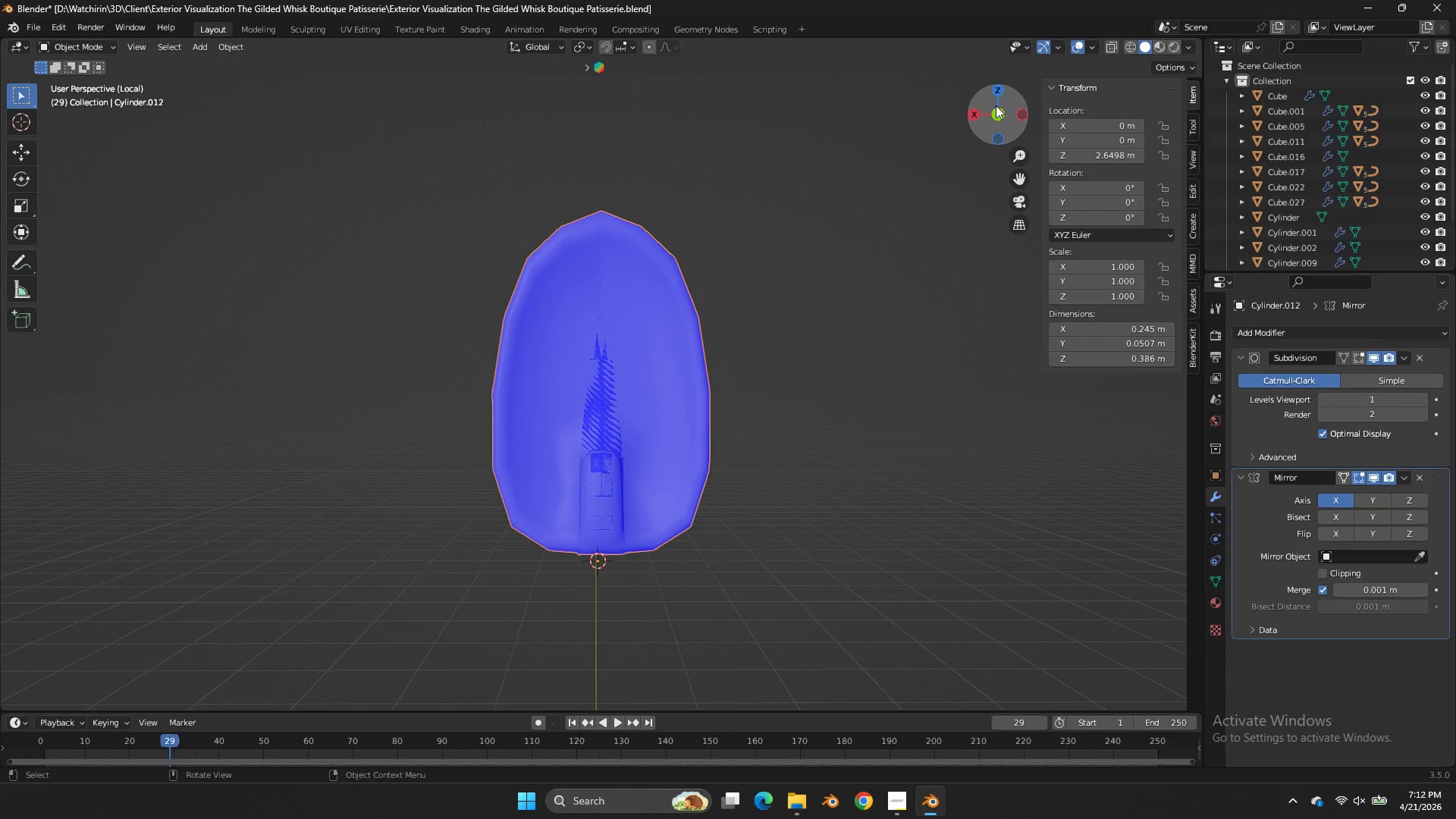 
scroll: coordinate [996, 138], scroll_direction: down, amount: 2.0
 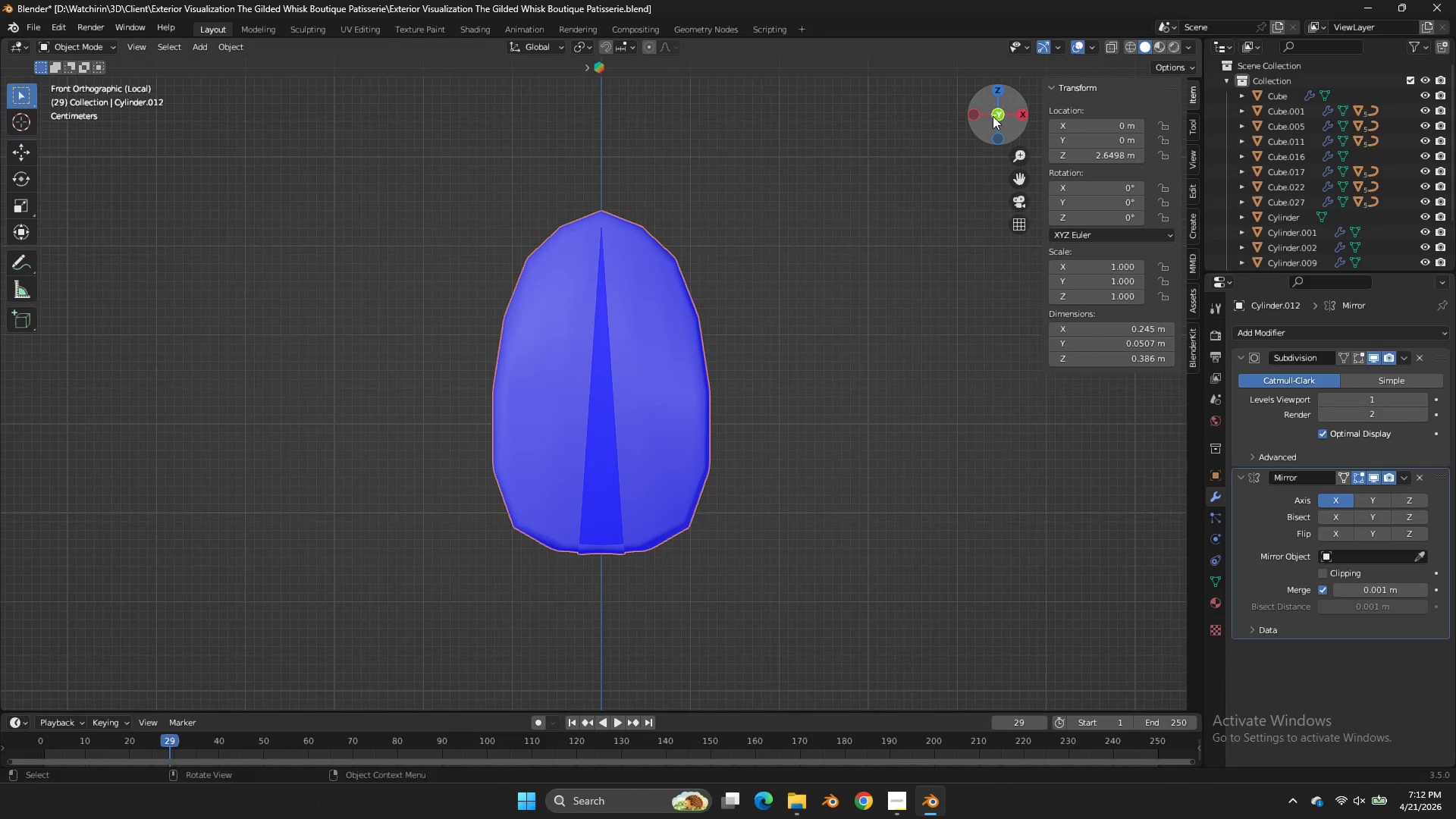 
left_click([996, 105])
 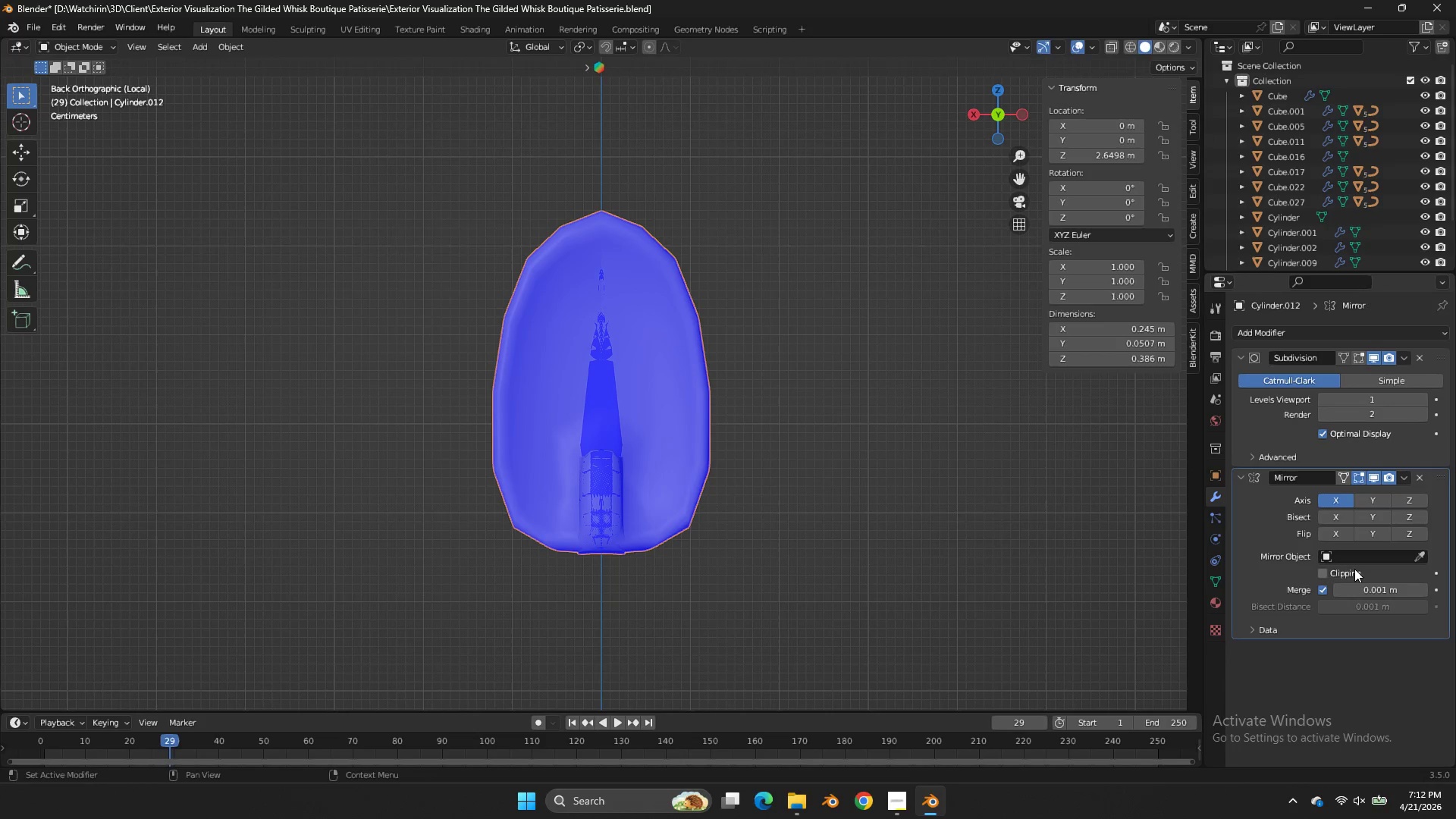 
left_click([1351, 573])
 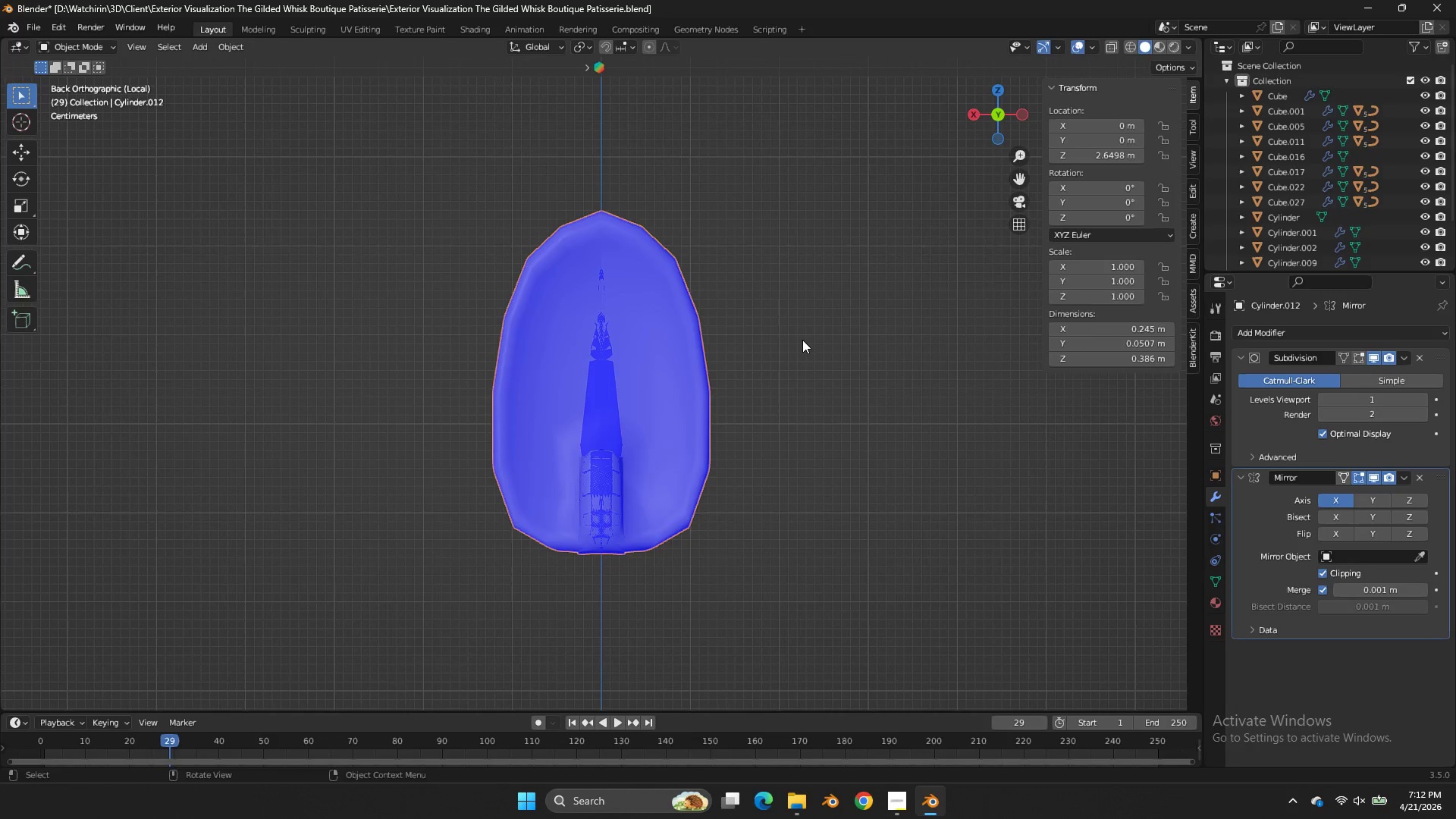 
key(Z)
 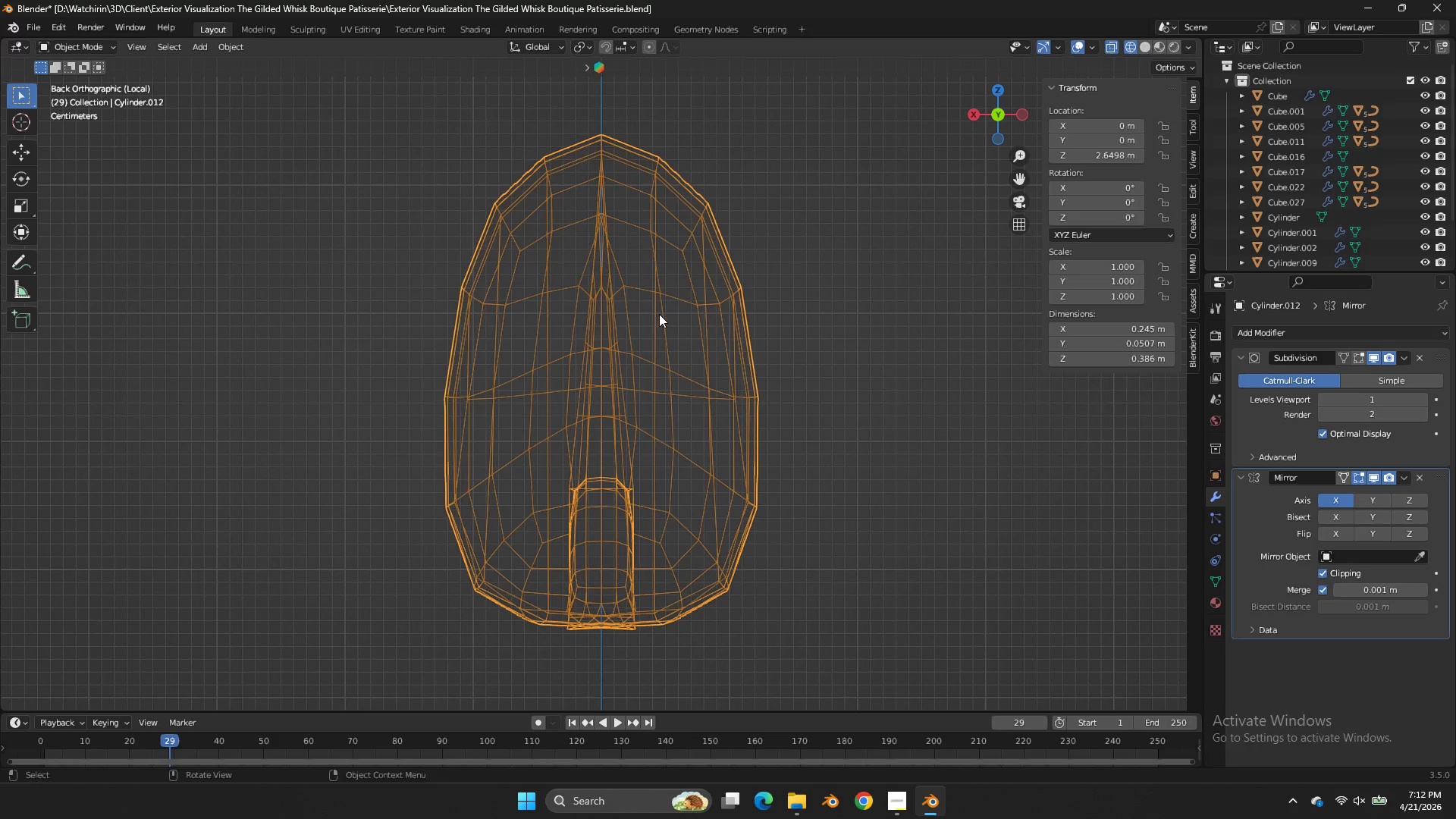 
scroll: coordinate [803, 339], scroll_direction: up, amount: 2.0
 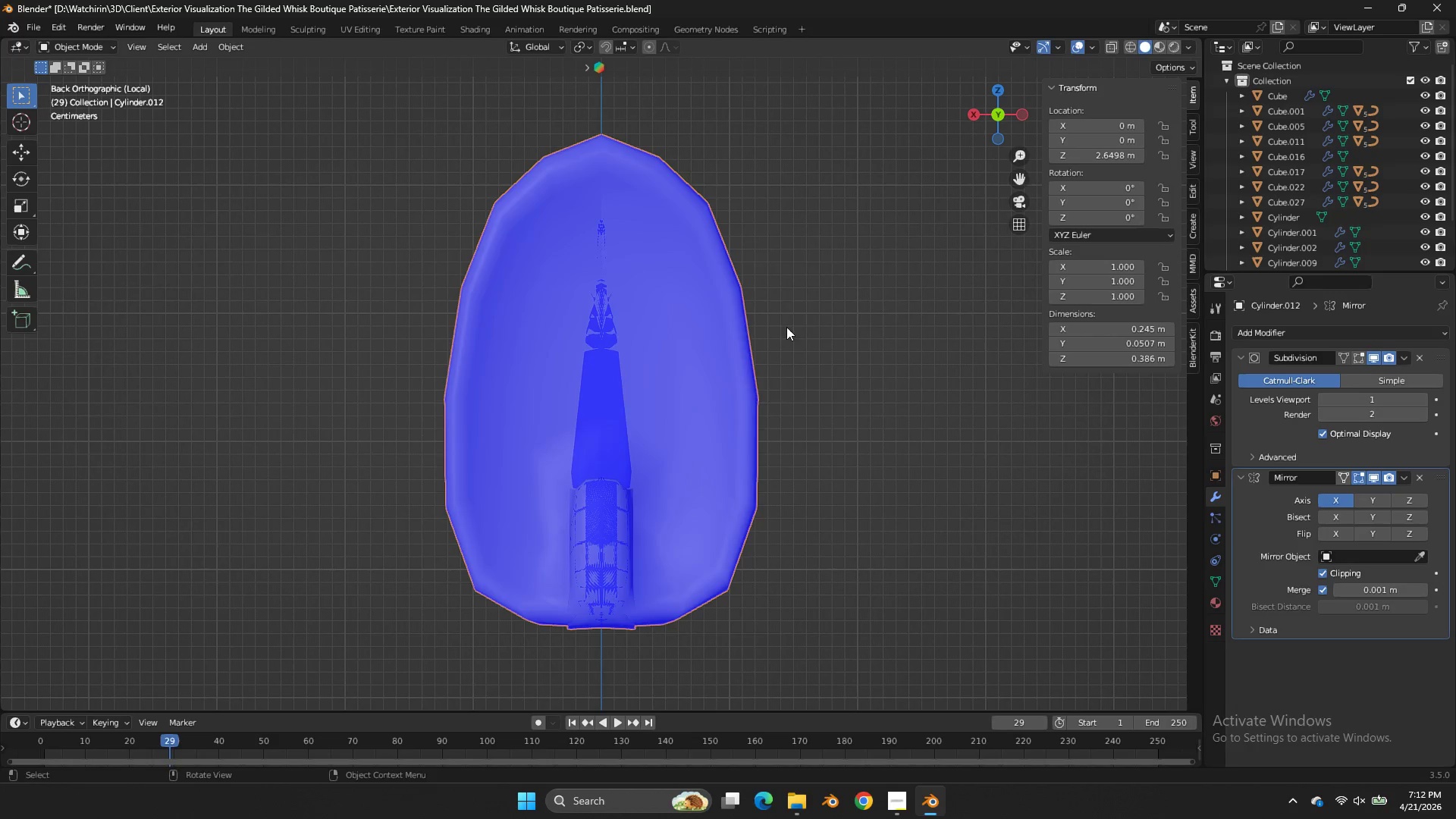 
key(Tab)
 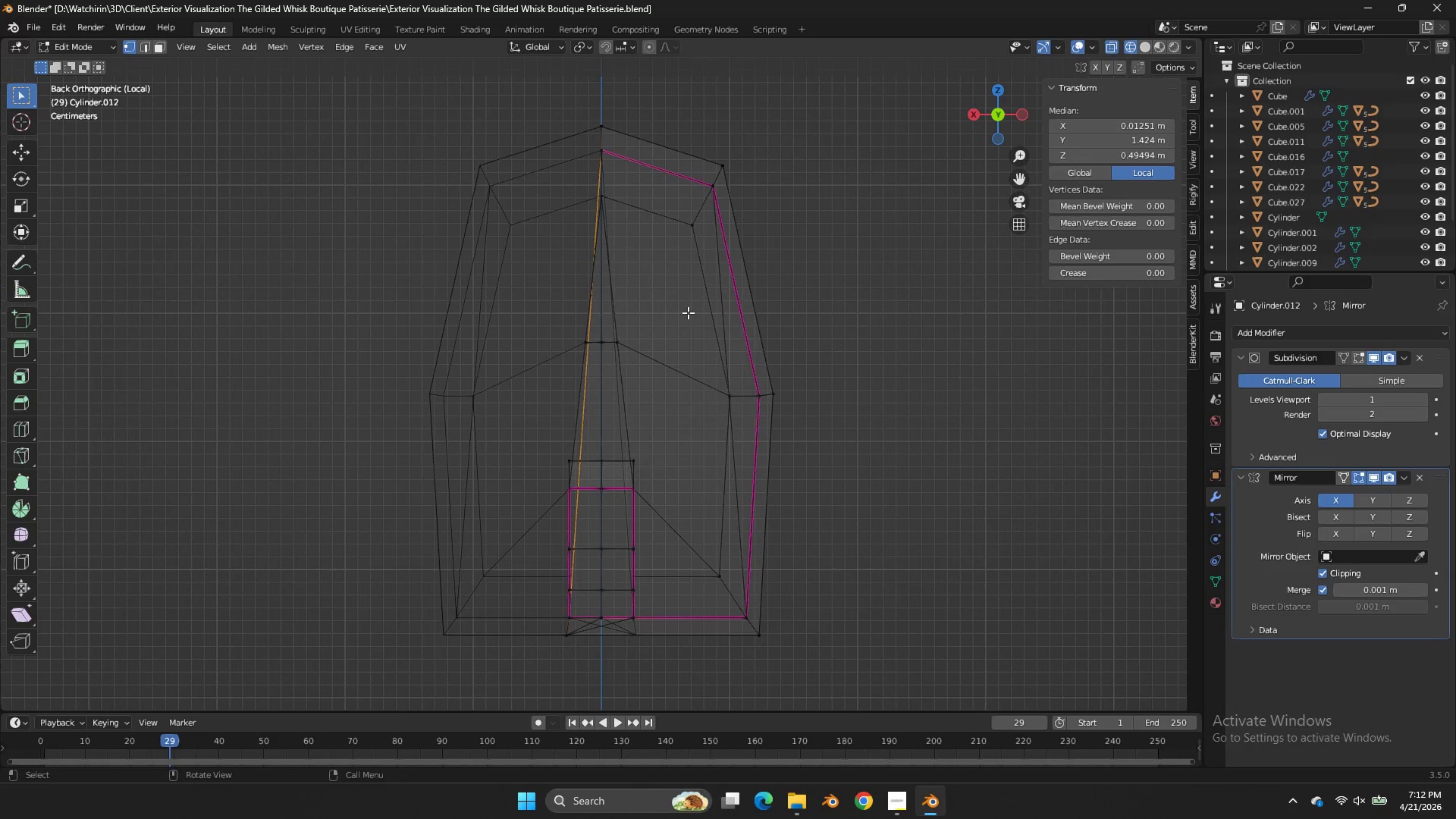 
key(Control+Z)
 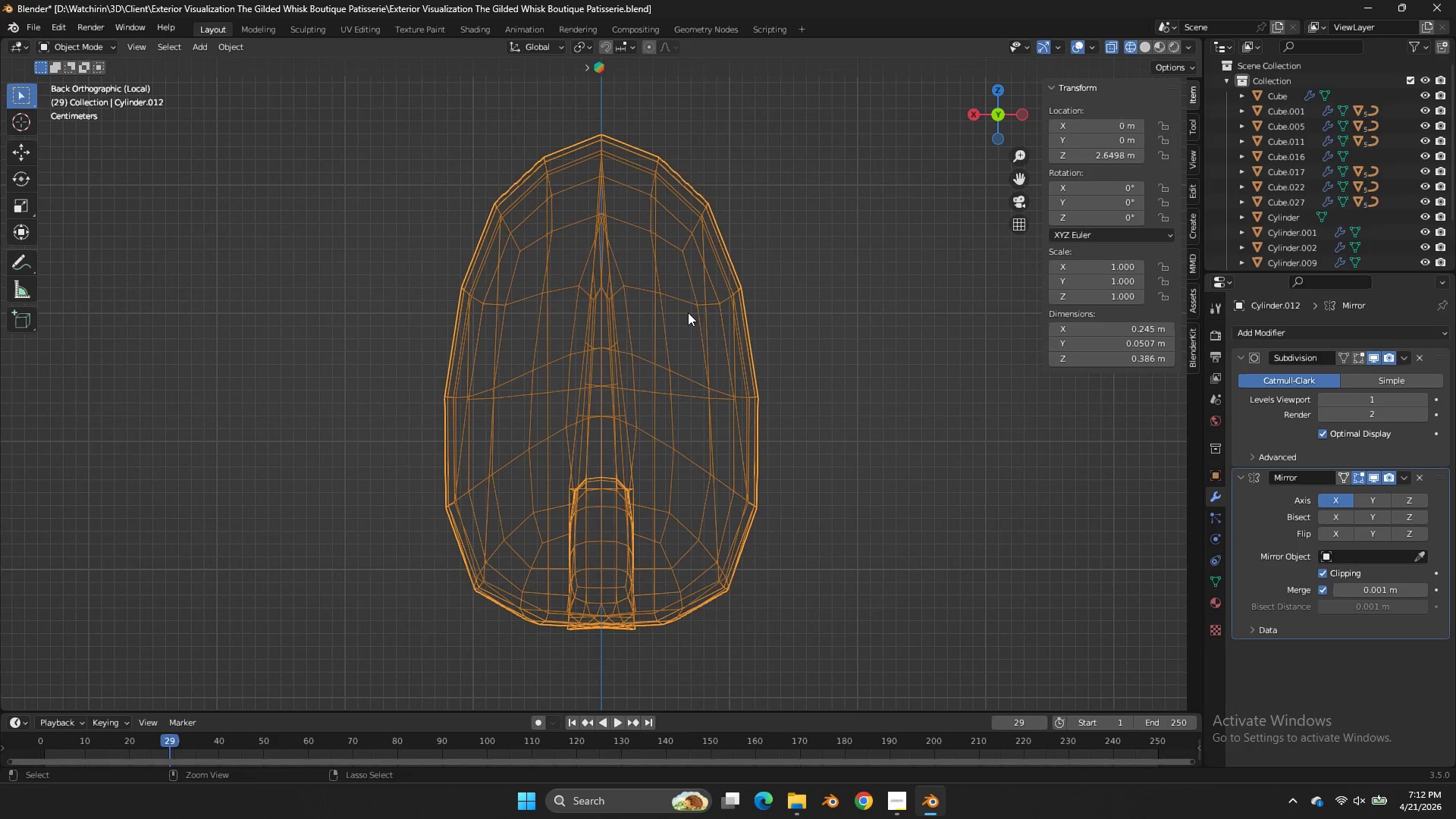 
key(Control+Z)
 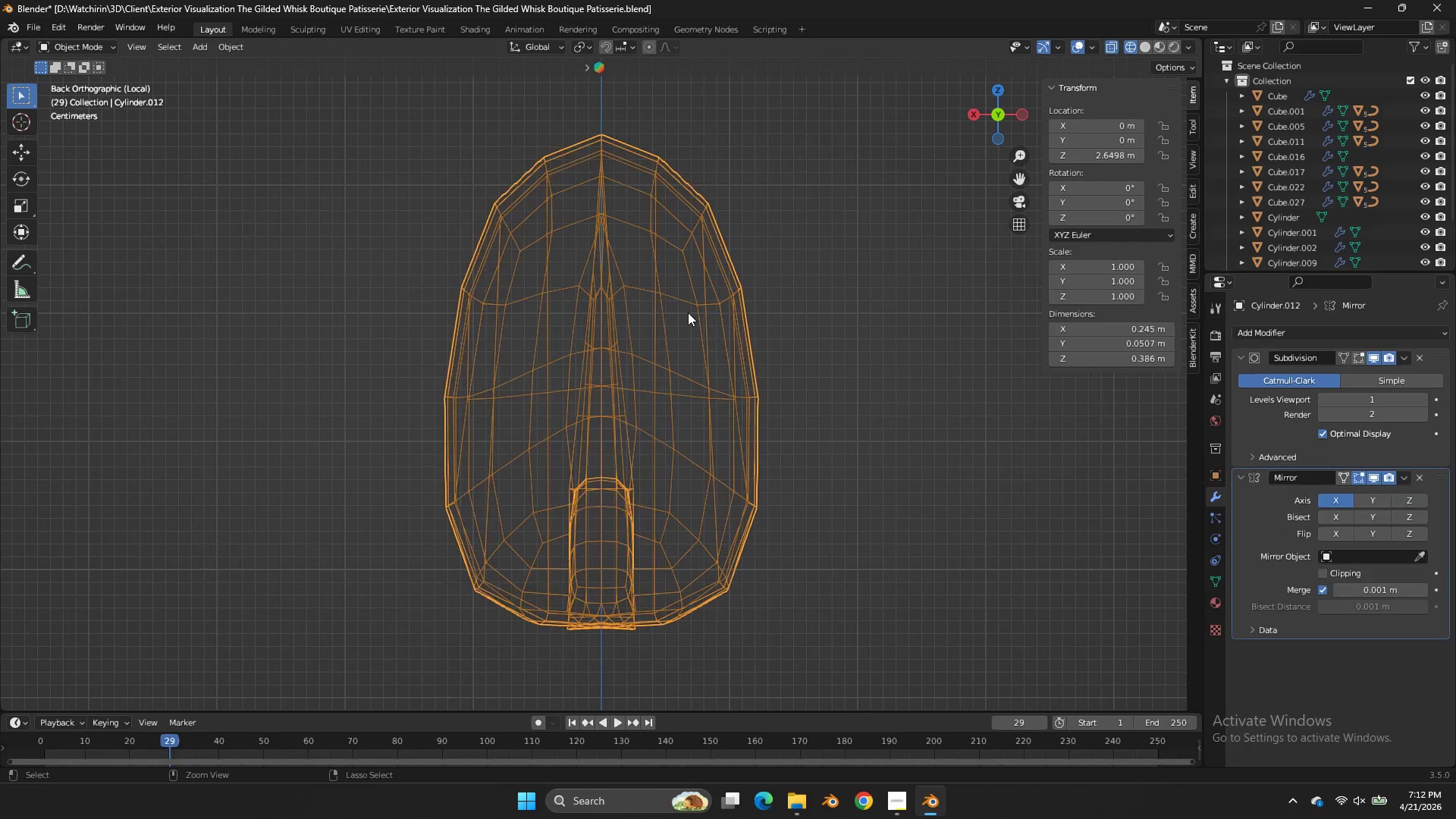 
key(Control+Z)
 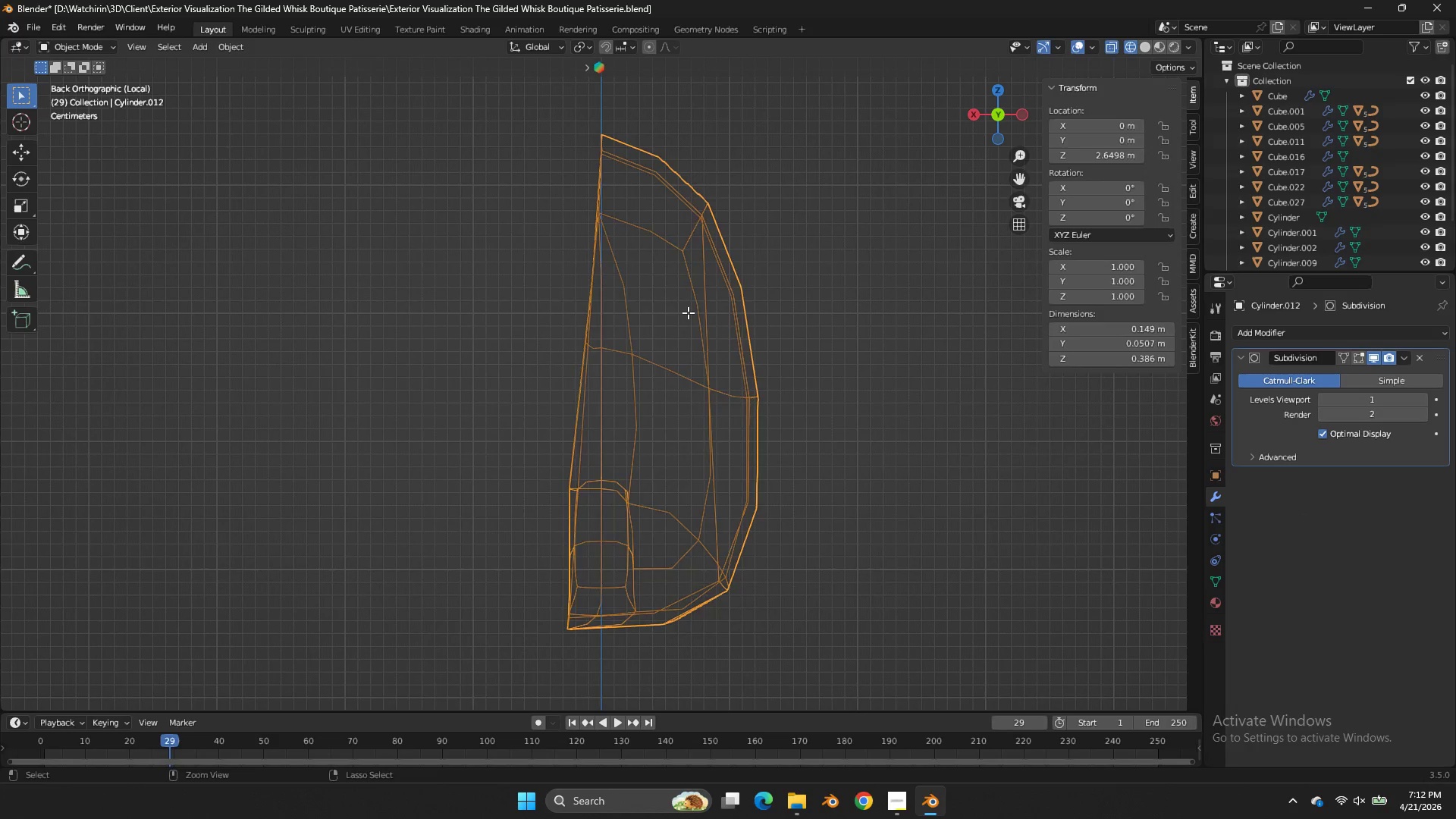 
key(Control+Z)
 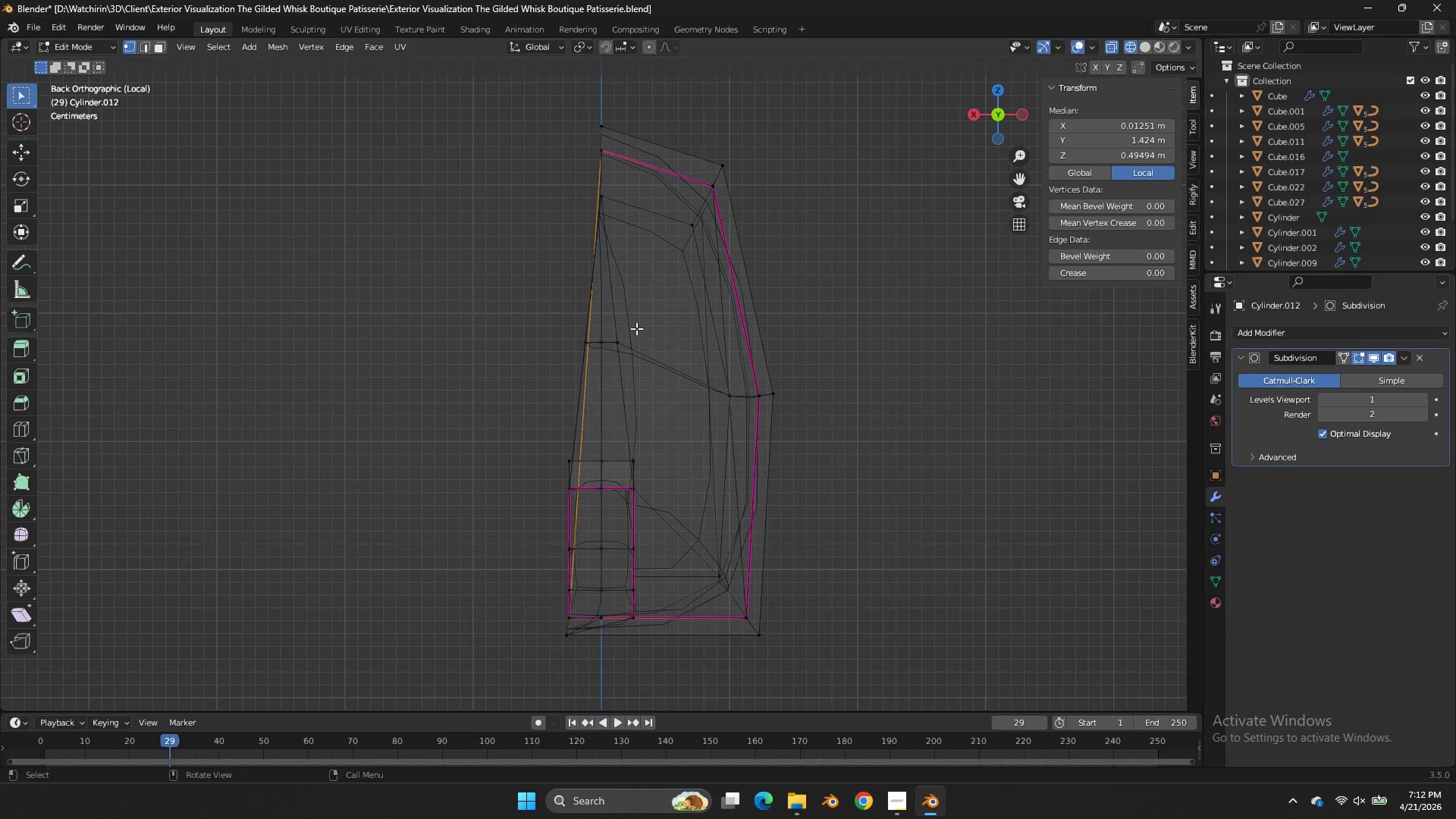 
key(Tab)
 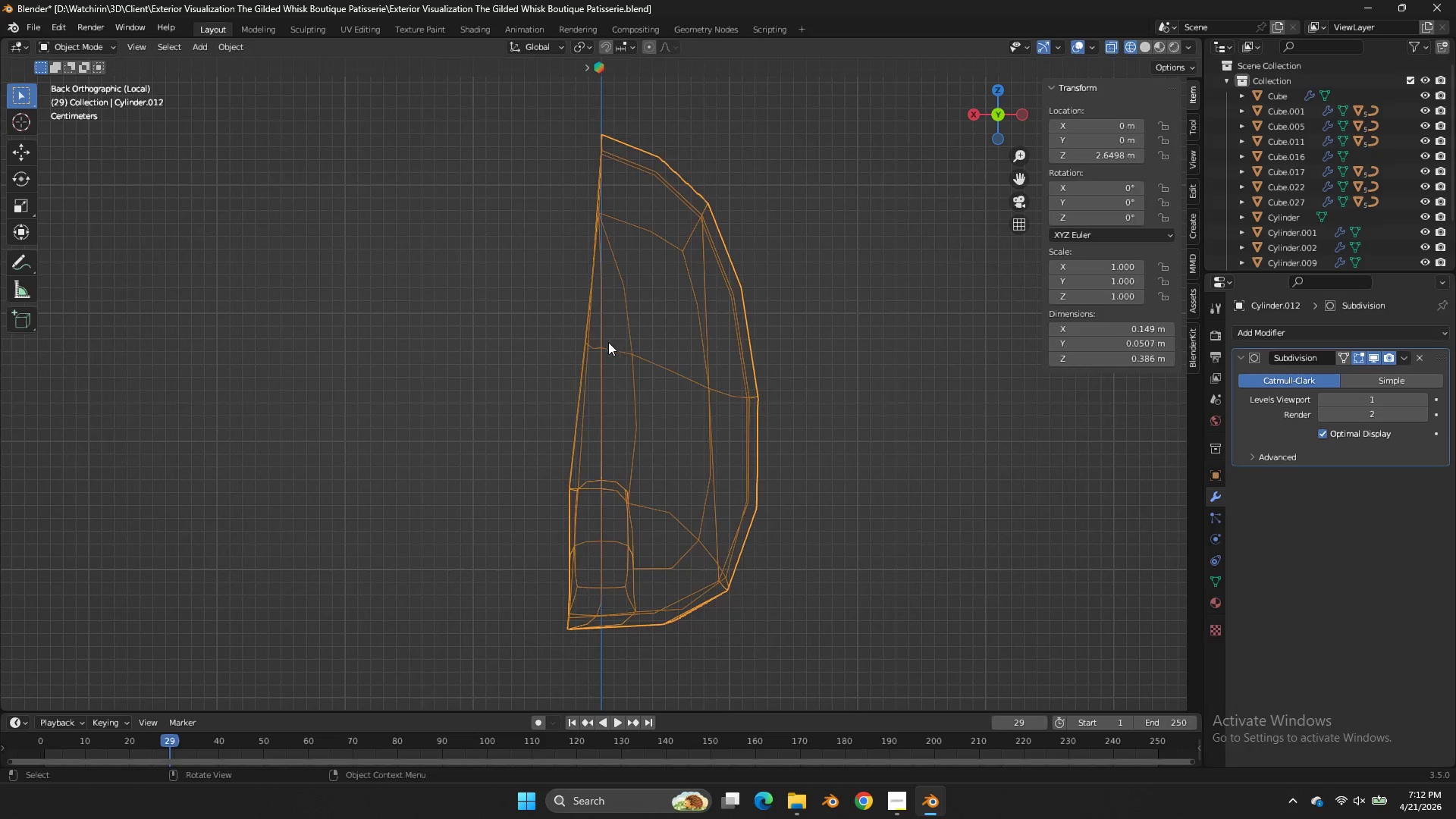 
key(Tab)
 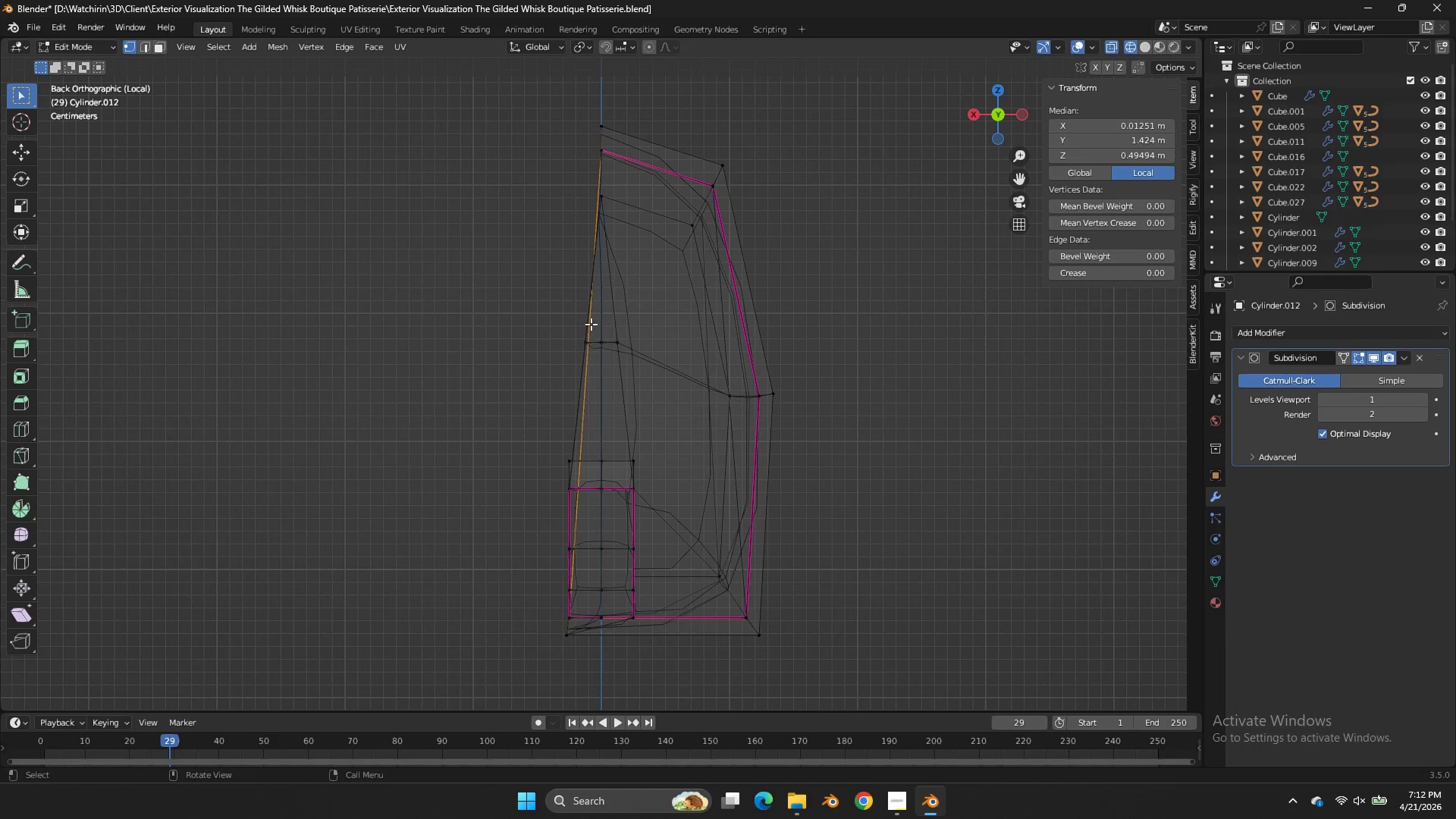 
left_click_drag(start_coordinate=[591, 324], to_coordinate=[453, 799])
 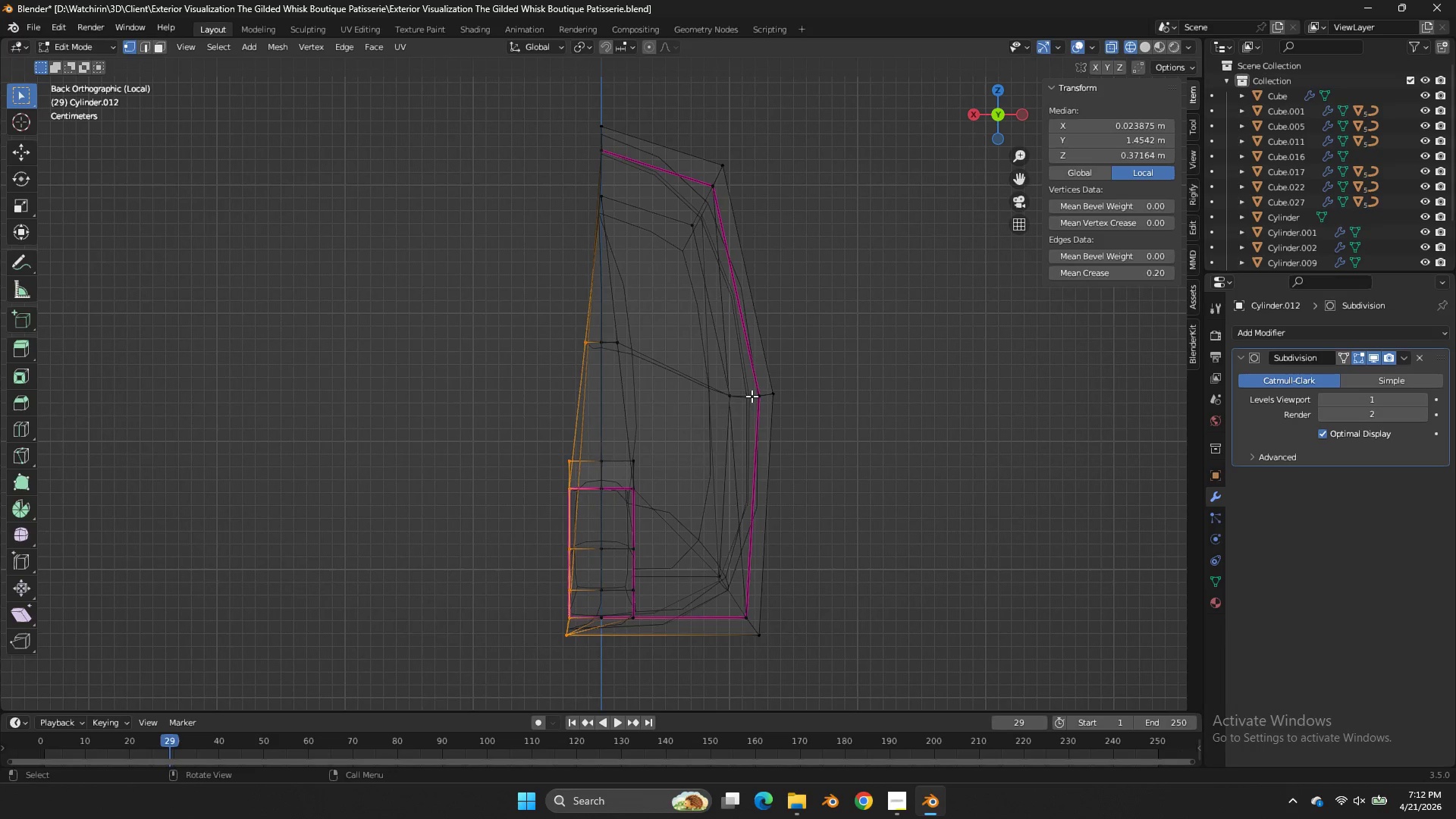 
key(X)
 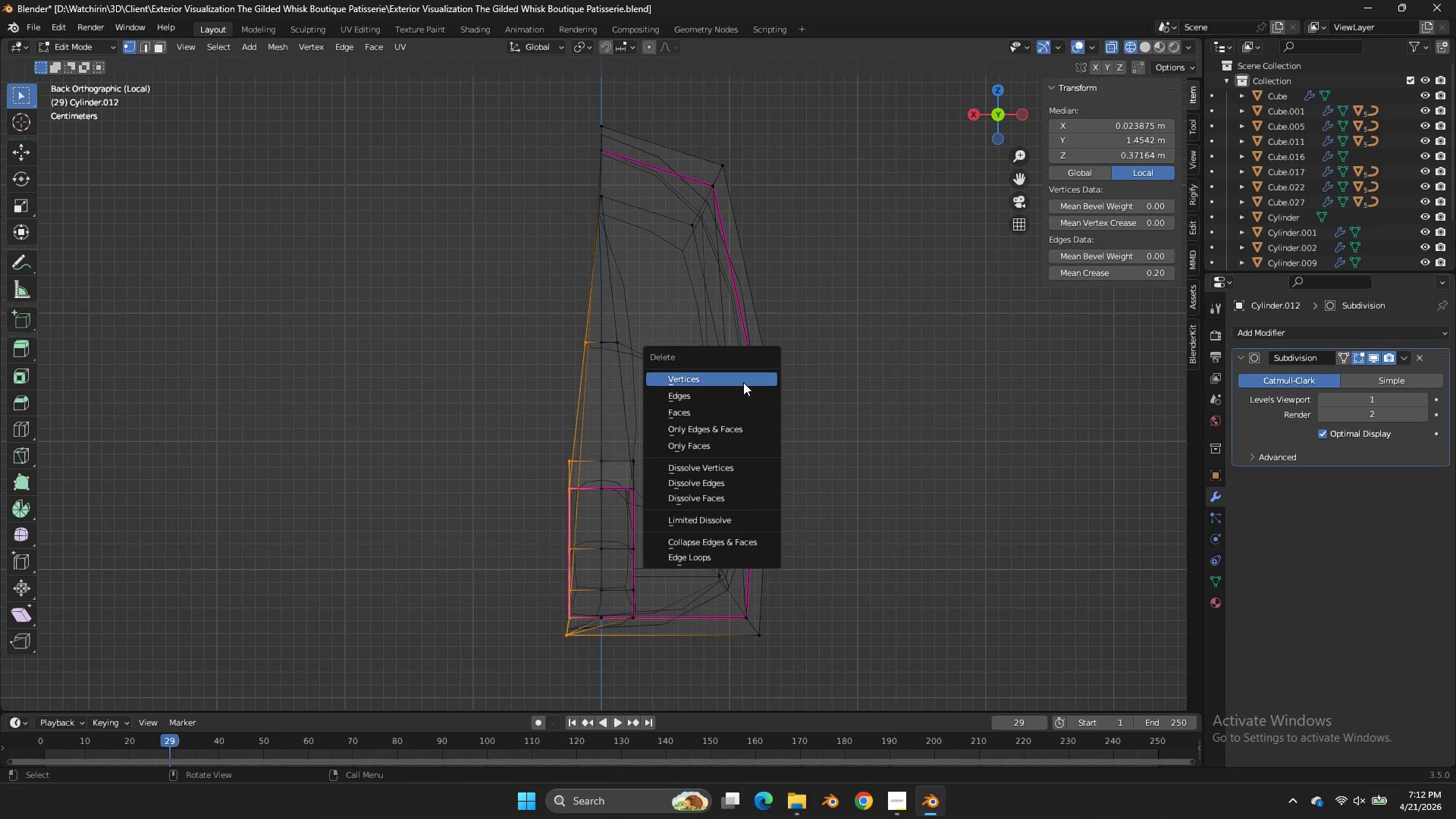 
left_click([743, 382])
 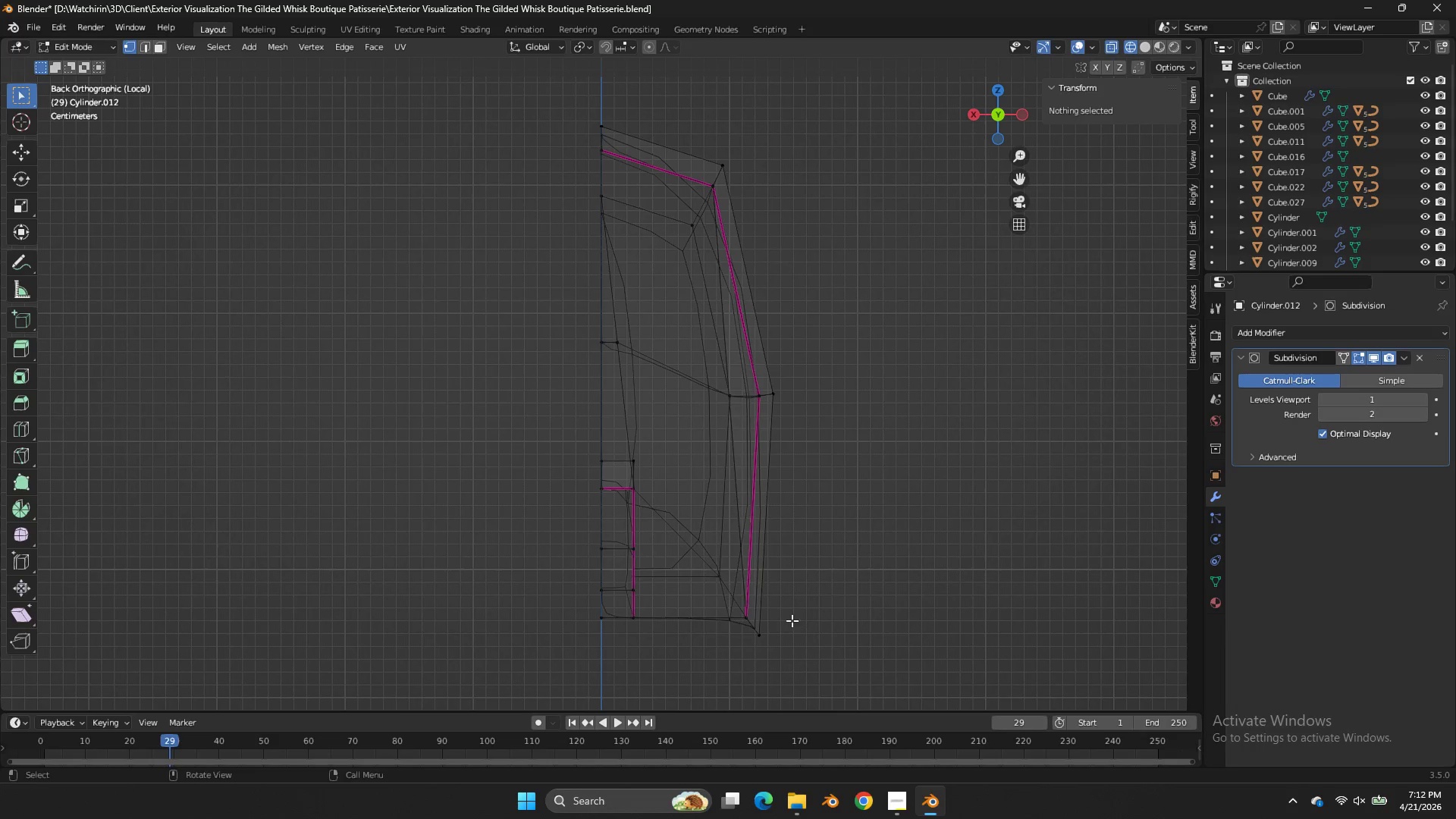 
left_click_drag(start_coordinate=[791, 623], to_coordinate=[788, 631])
 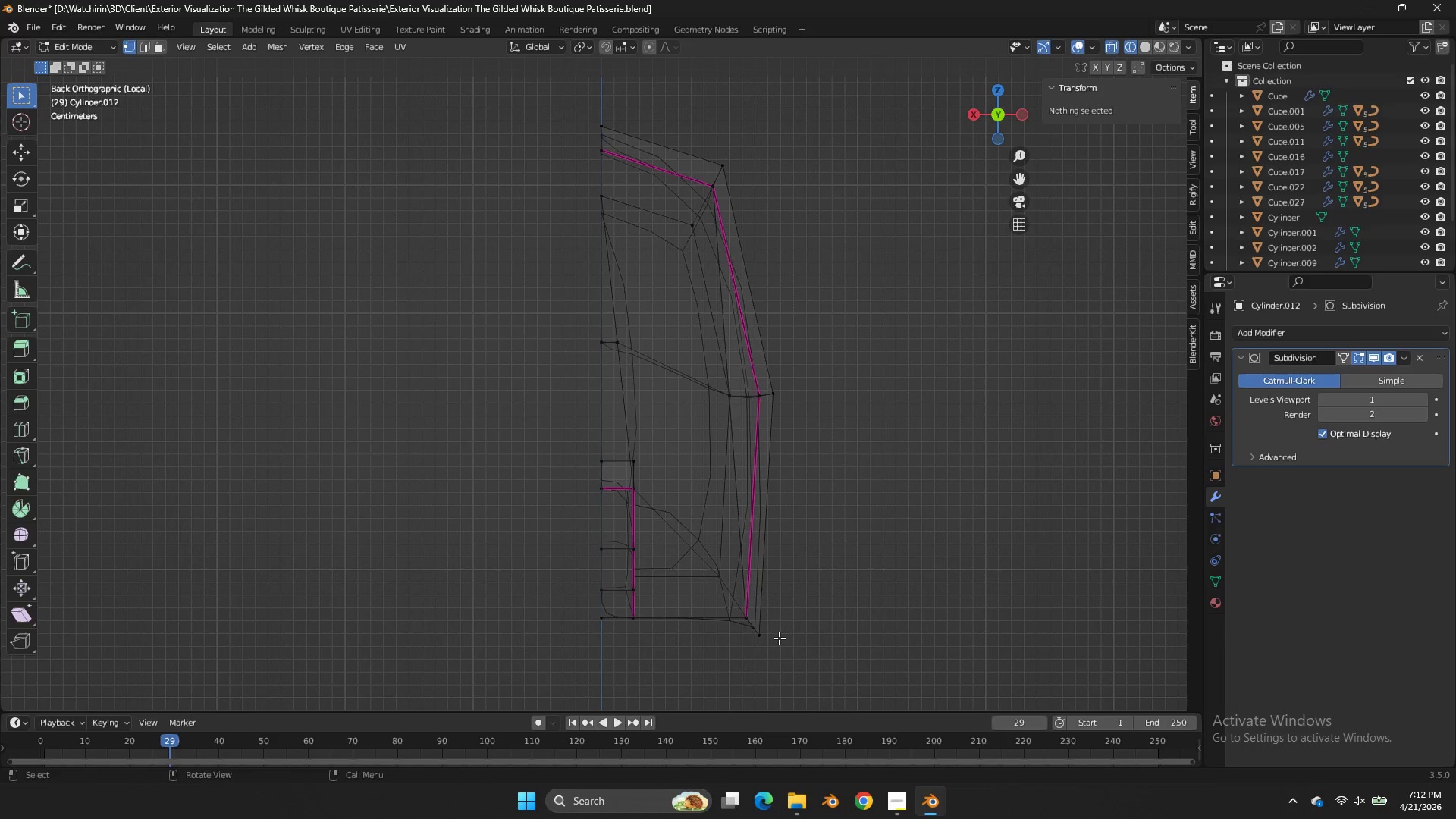 
double_click([779, 638])
 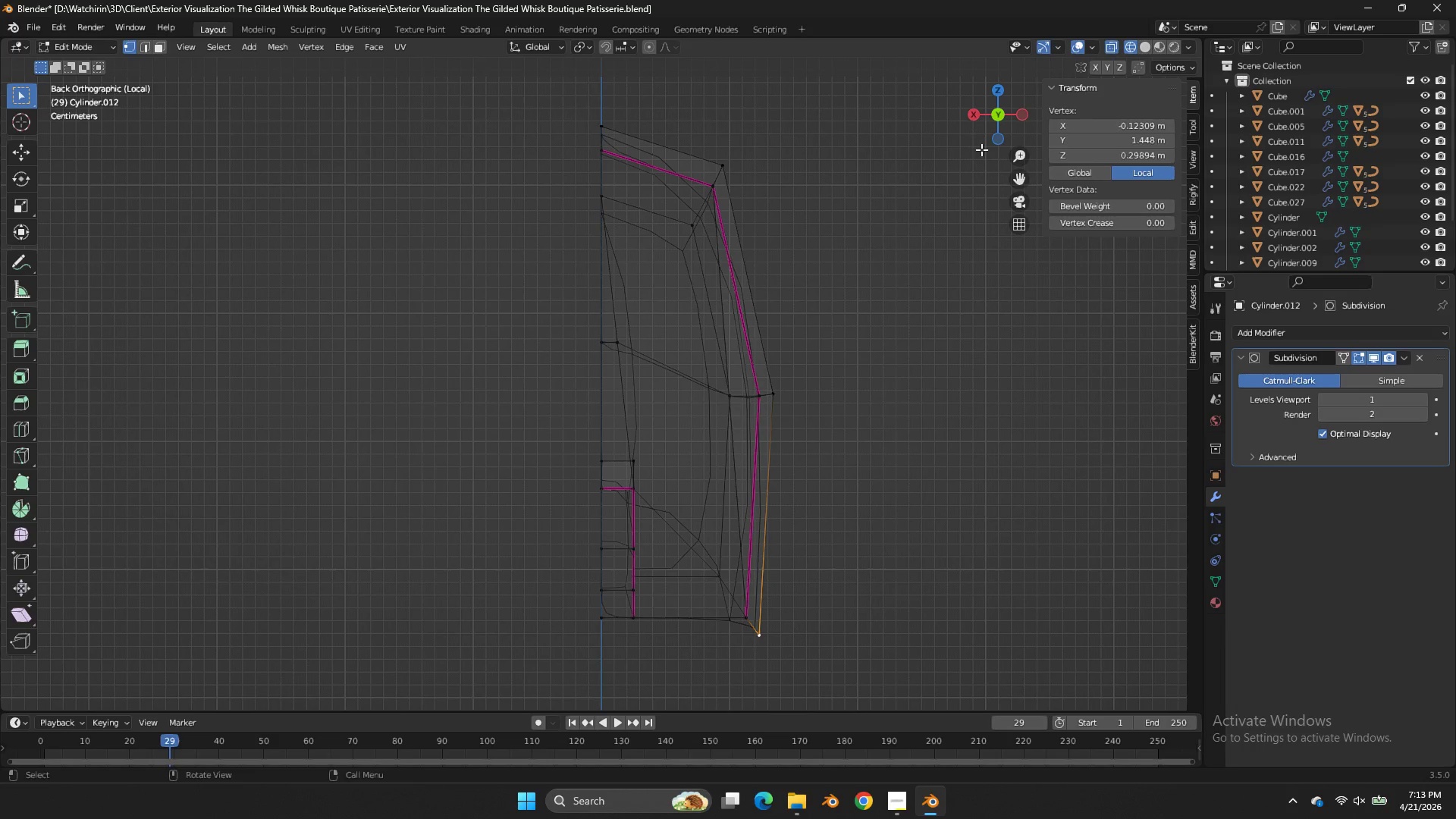 
key(Z)
 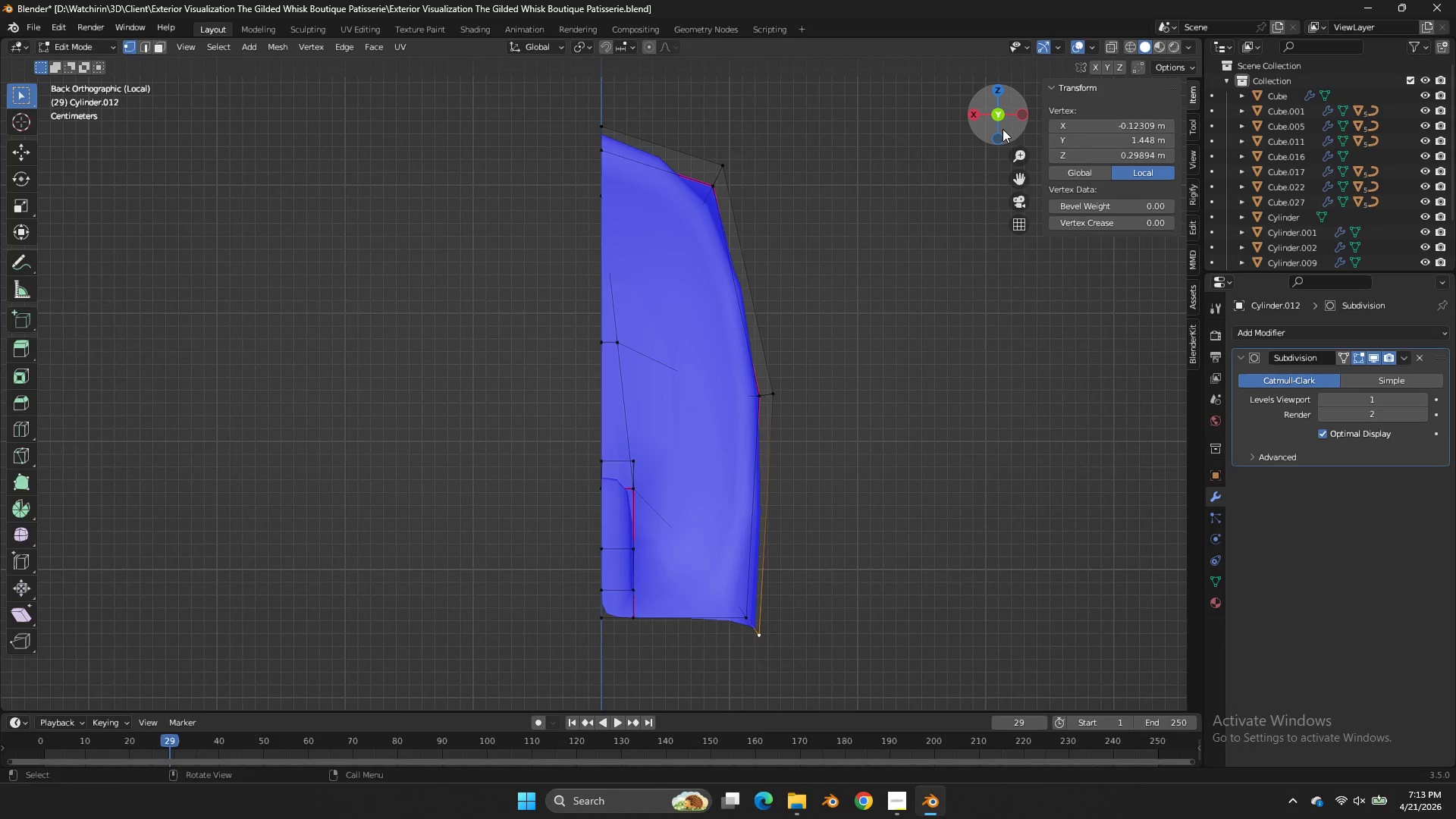 
left_click_drag(start_coordinate=[1003, 129], to_coordinate=[181, 103])
 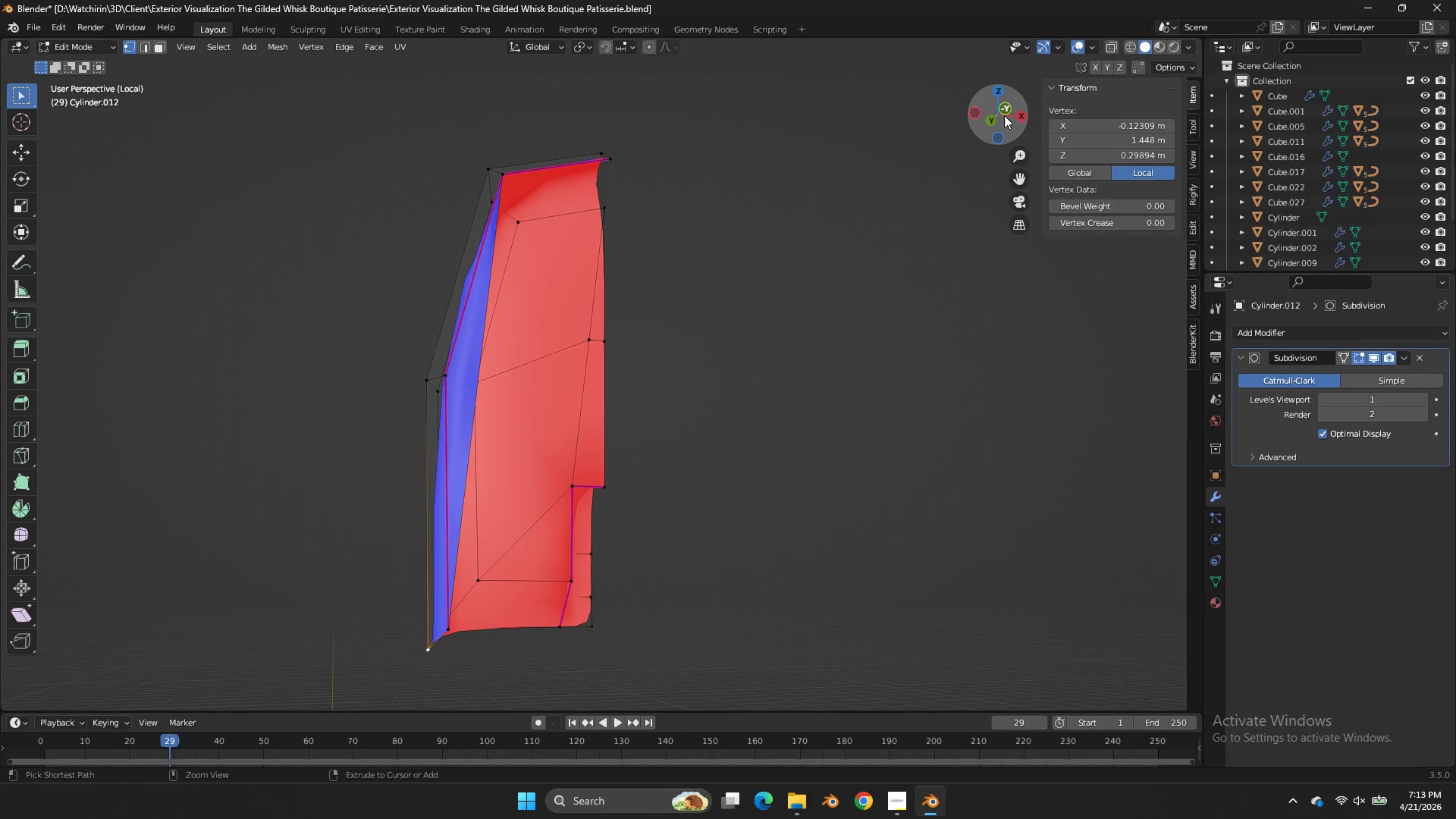 
key(Control+Z)
 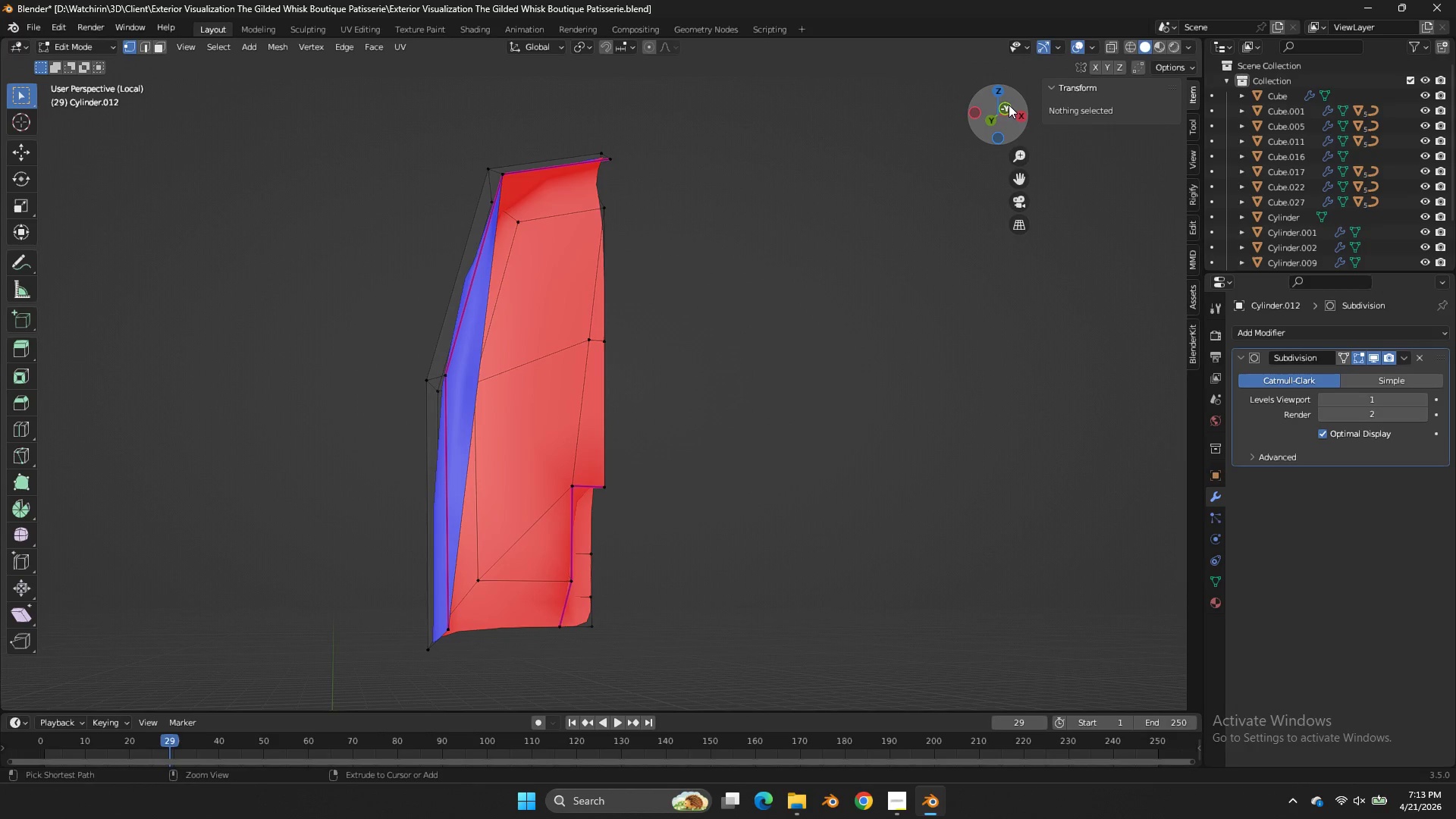 
key(Control+Z)
 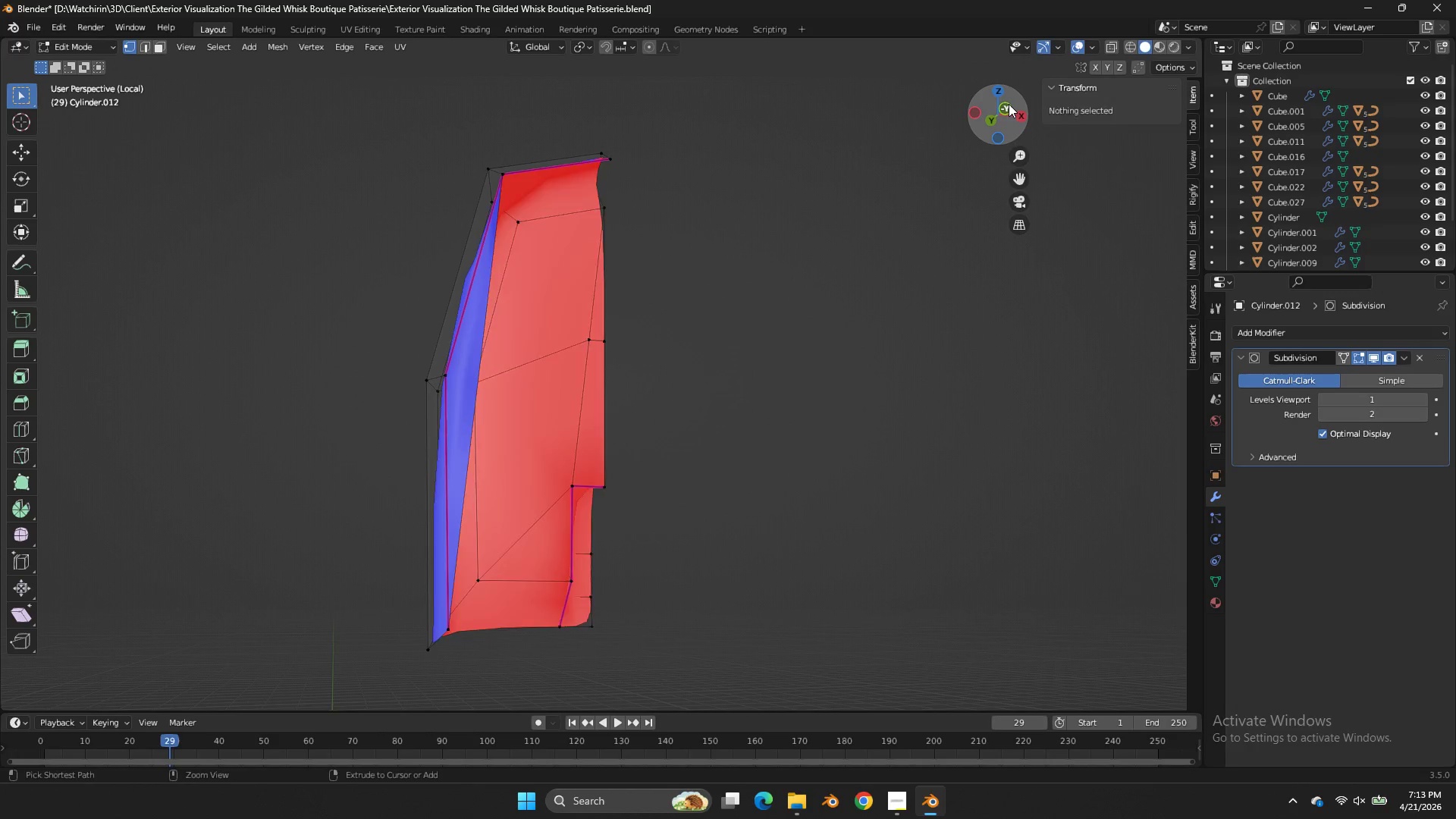 
key(Control+Z)
 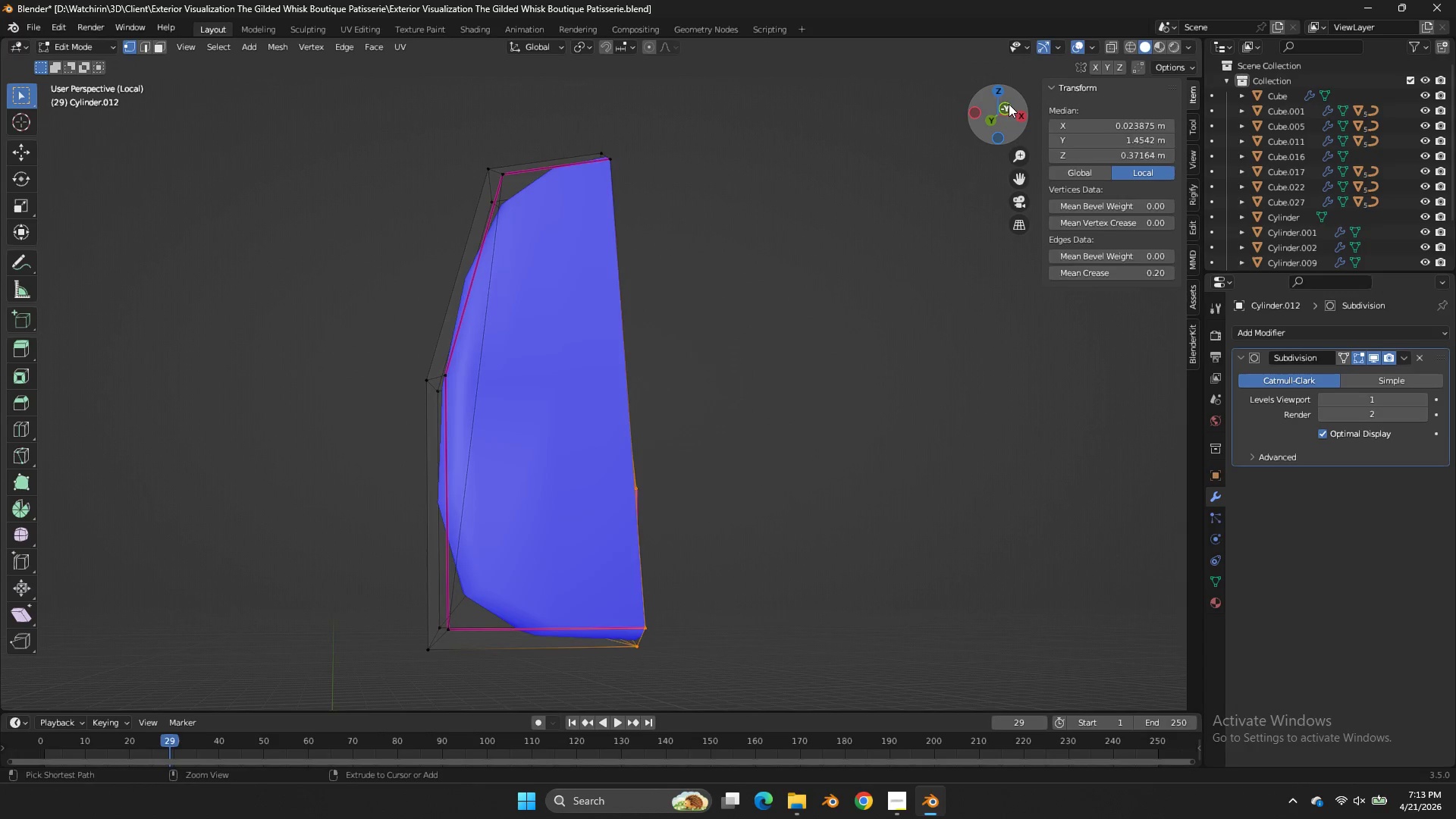 
key(Control+Z)
 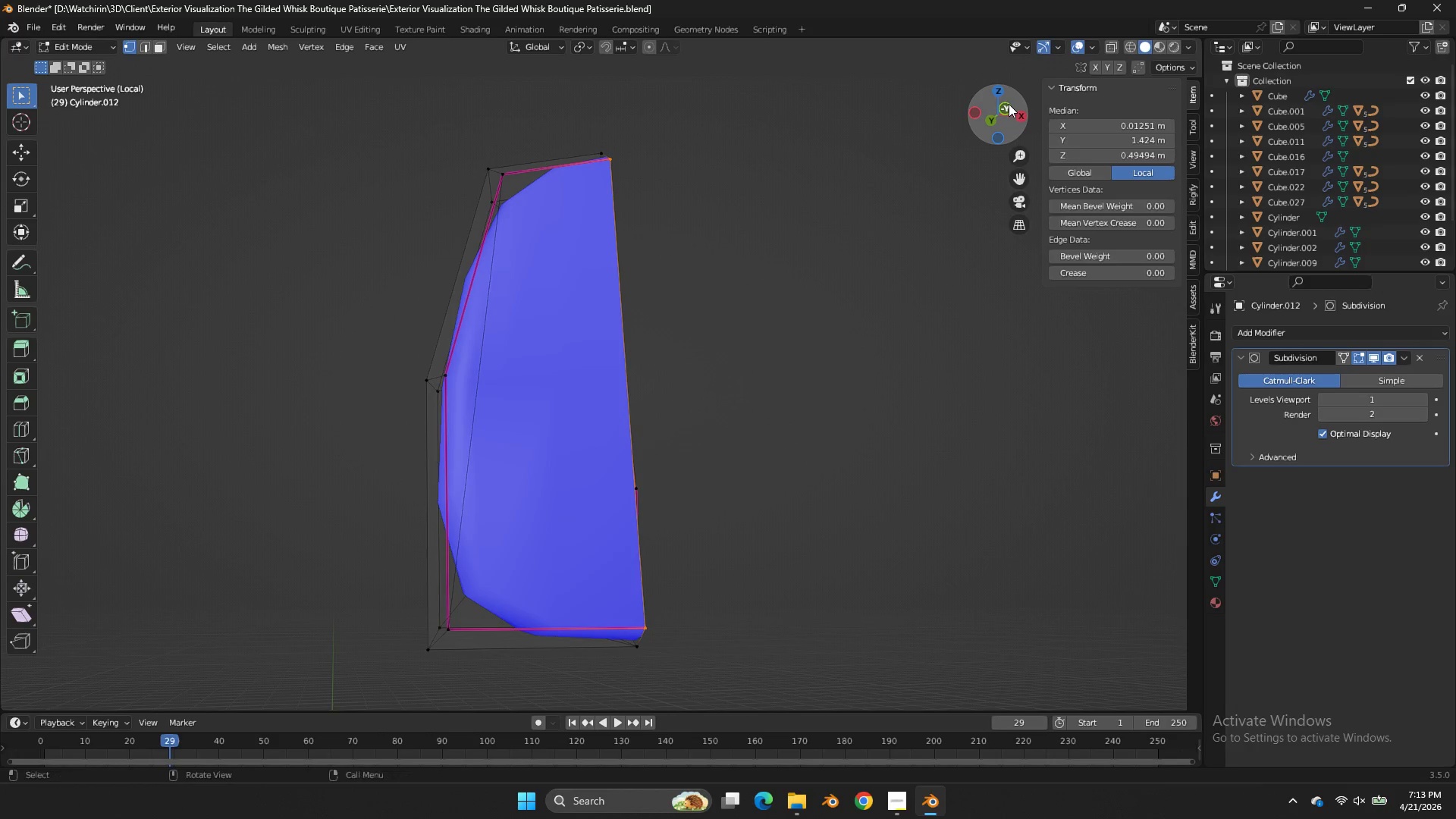 
left_click([1009, 104])
 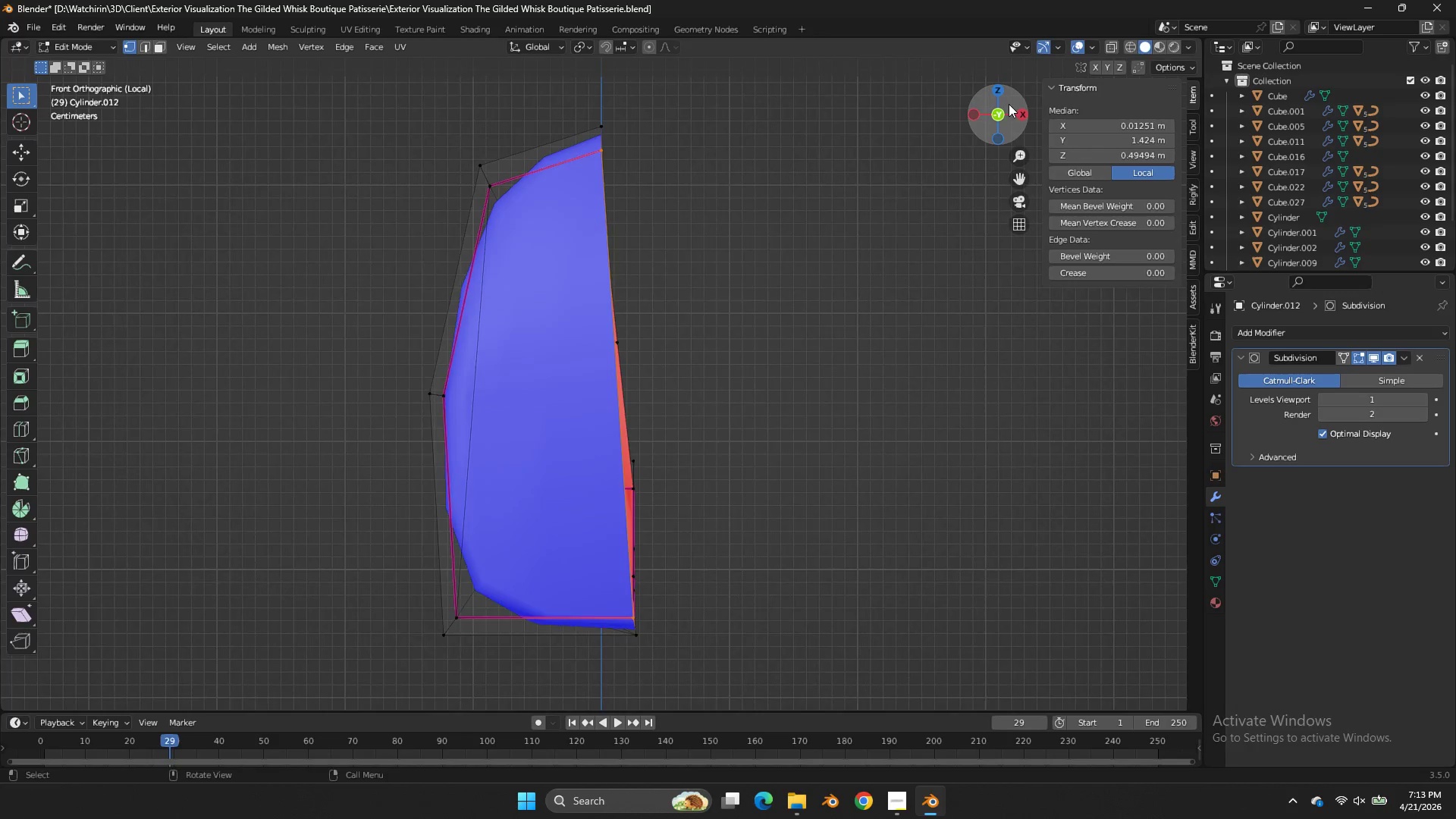 
left_click_drag(start_coordinate=[1009, 104], to_coordinate=[1001, 115])
 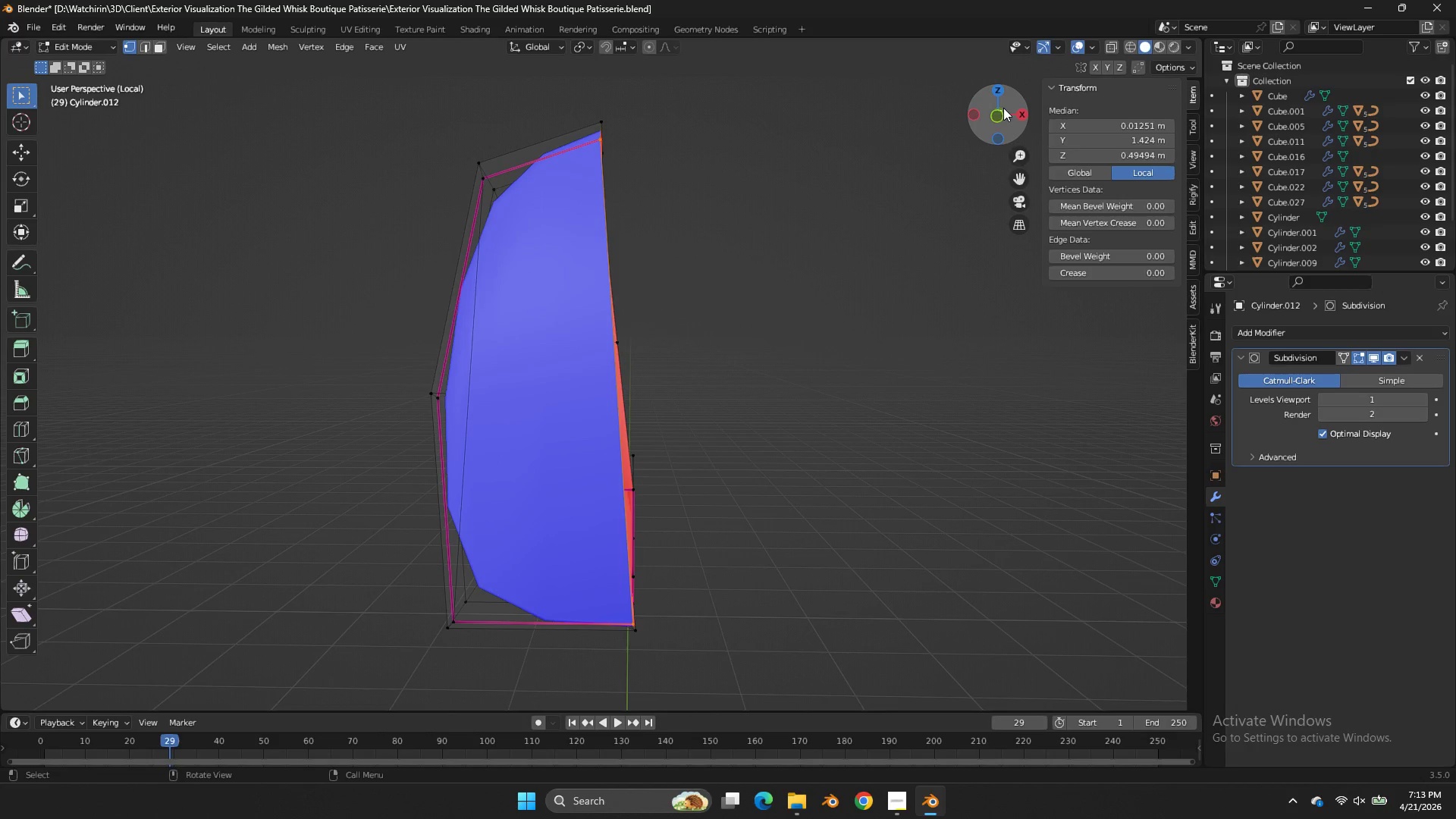 
left_click([999, 111])
 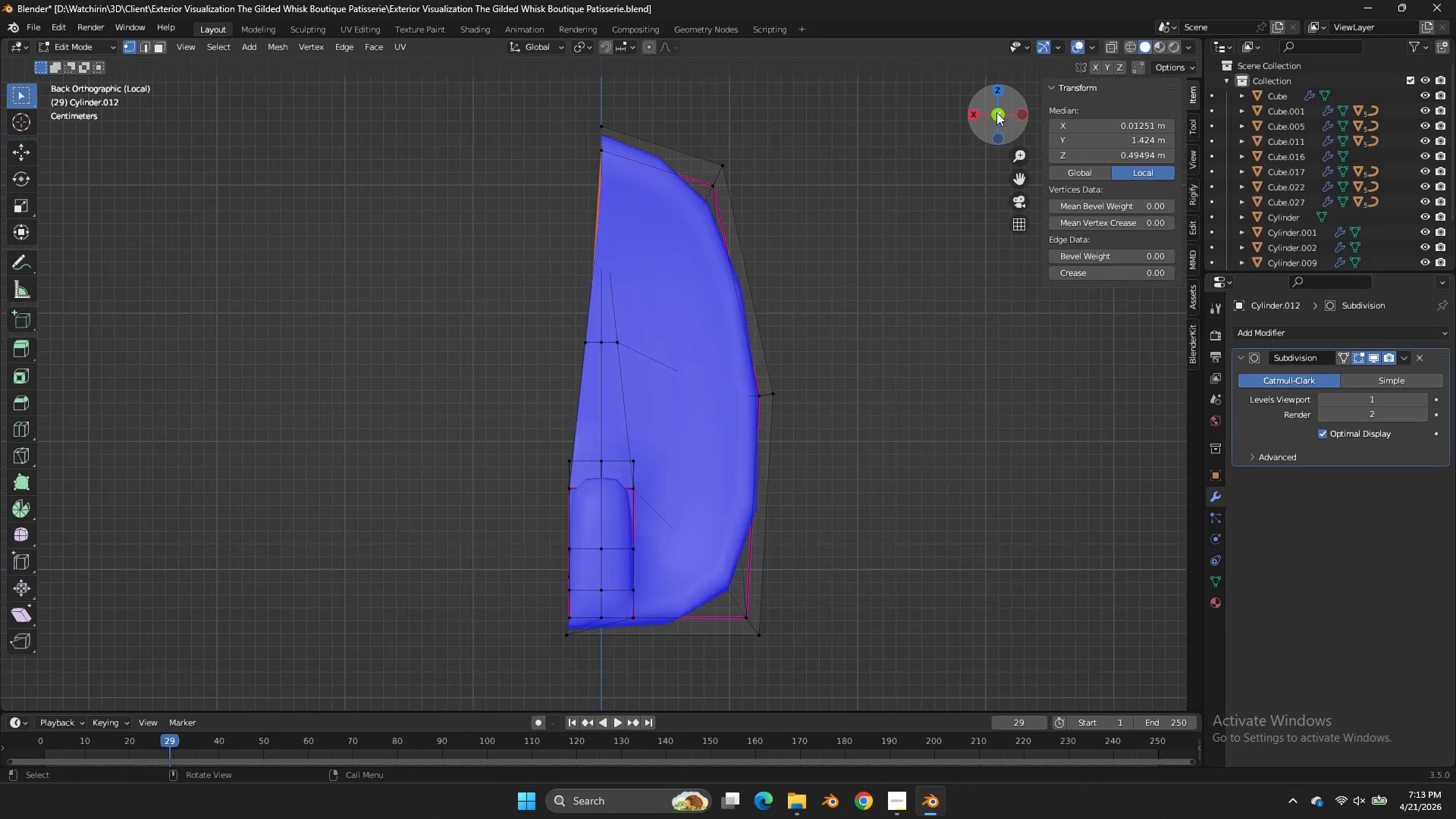 
type(zx)
 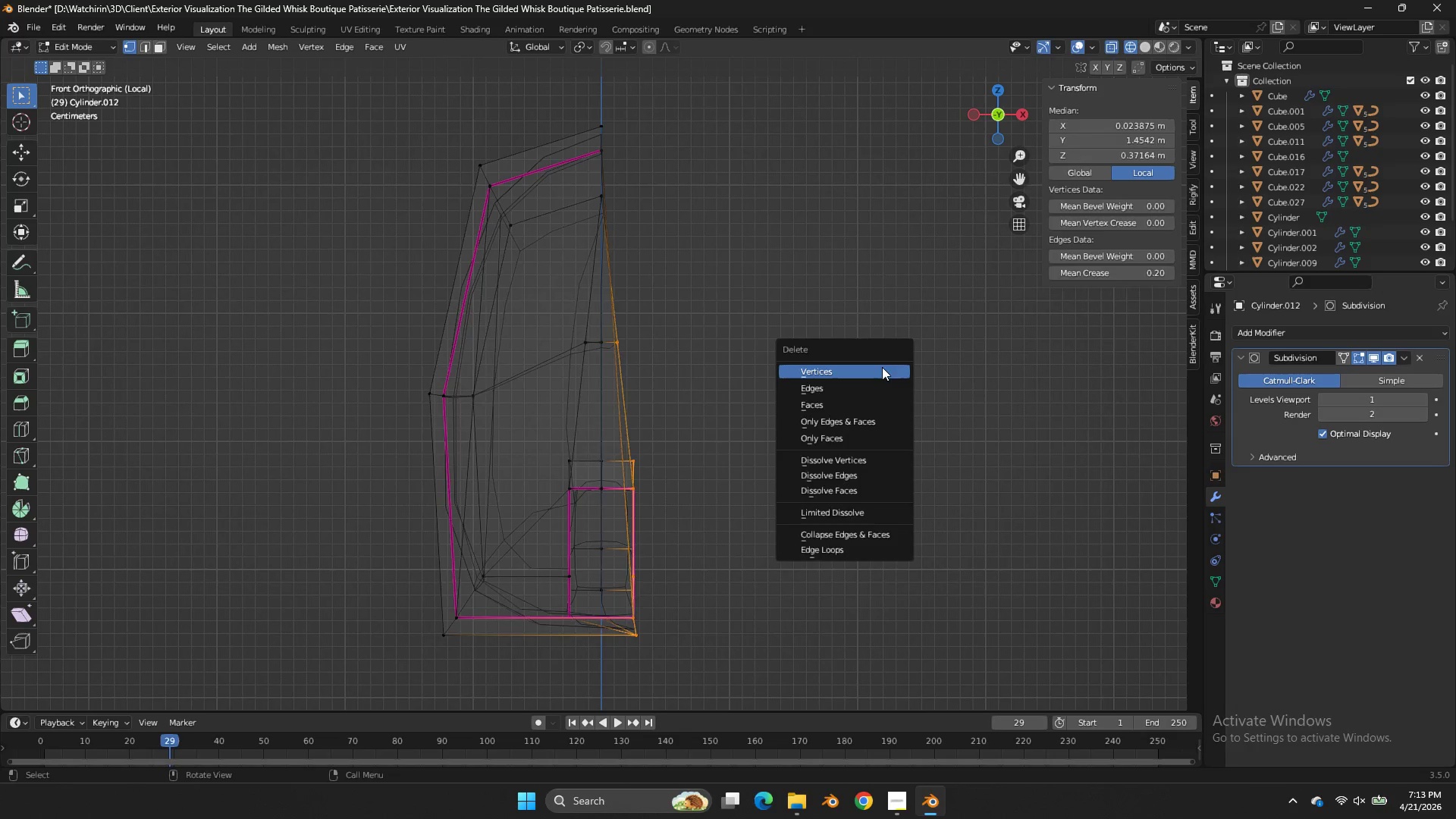 
left_click_drag(start_coordinate=[702, 319], to_coordinate=[612, 720])
 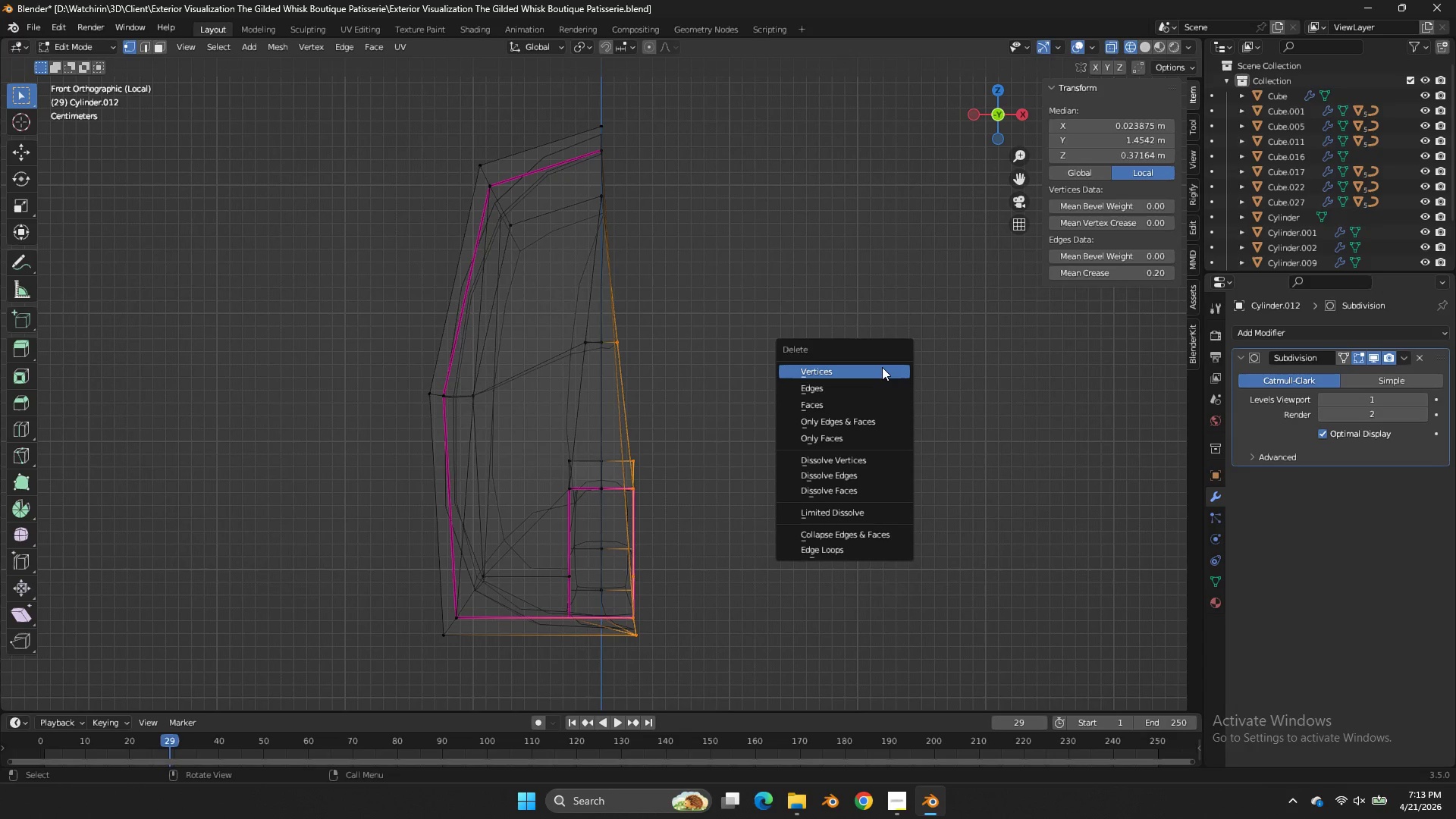 
left_click([882, 367])
 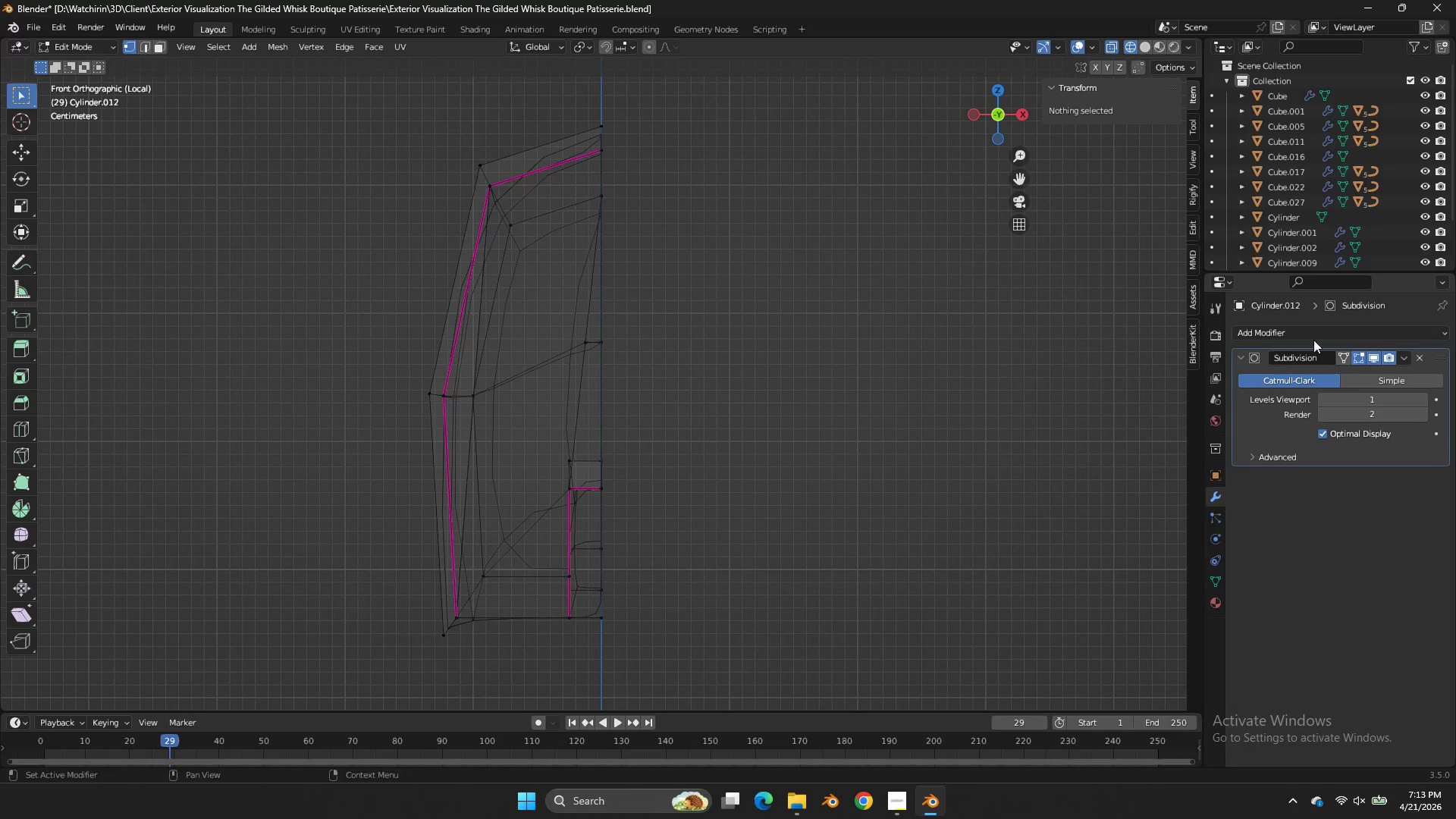 
double_click([1314, 334])
 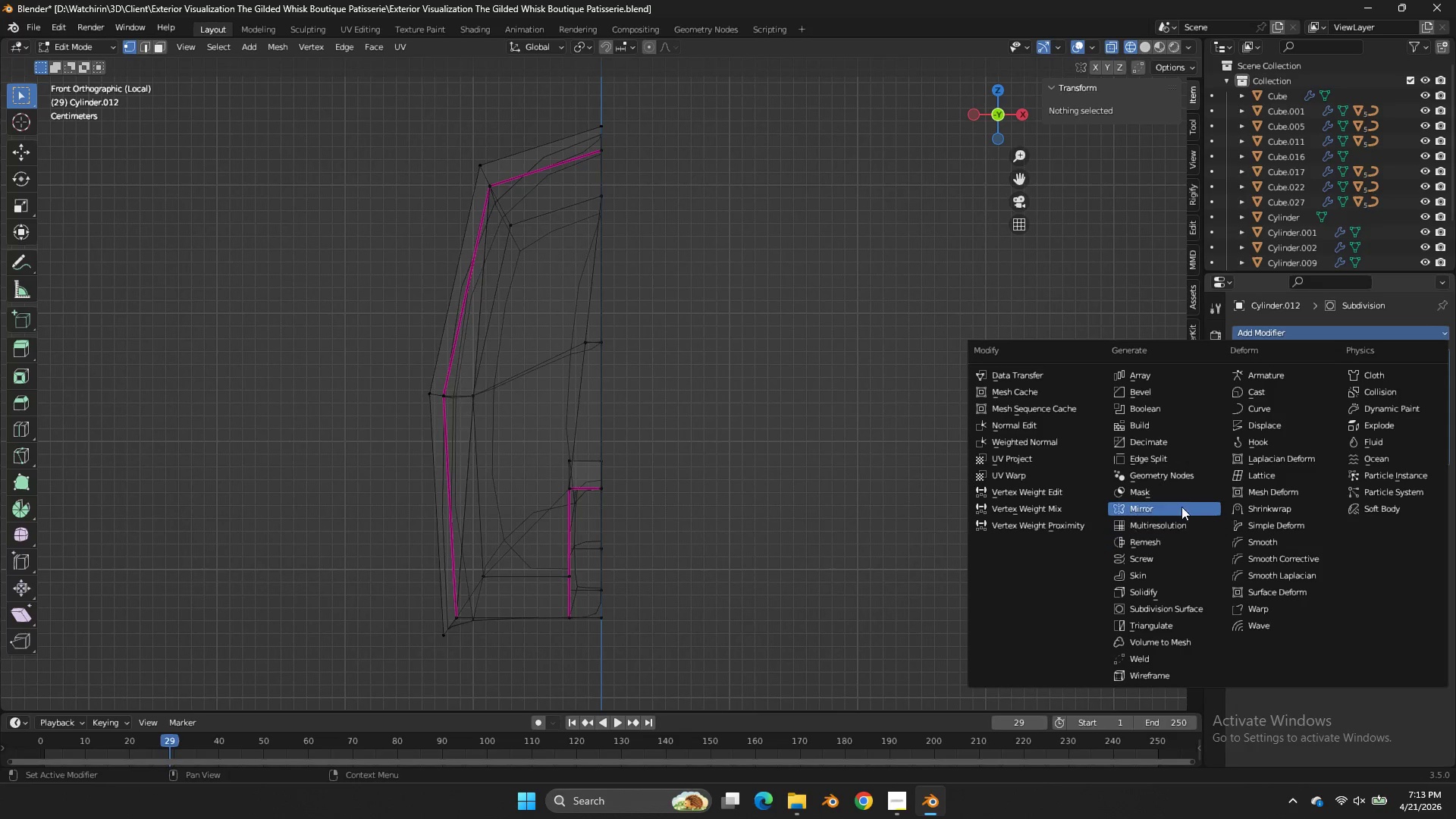 
left_click([1179, 500])
 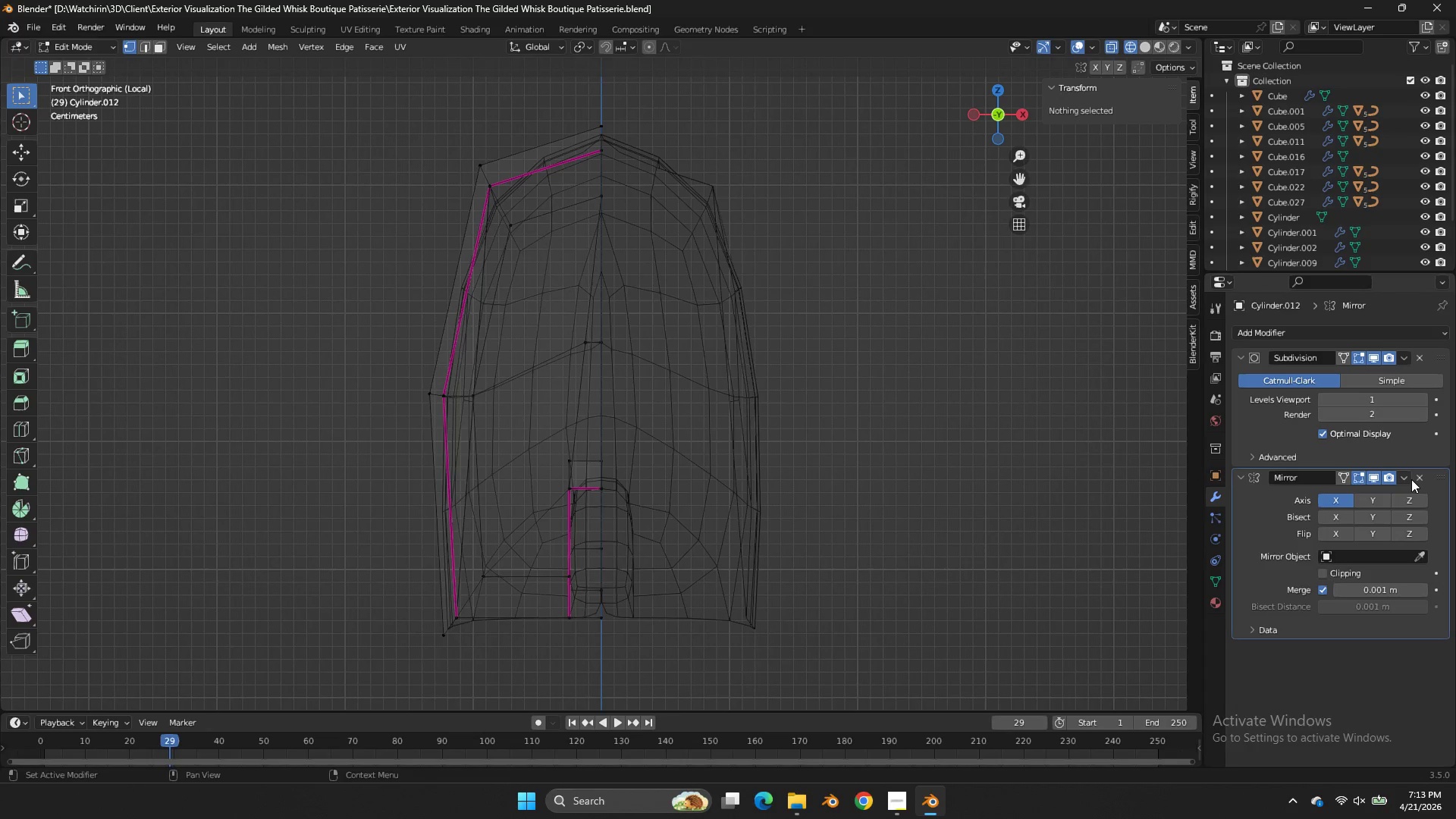 
left_click([1406, 477])
 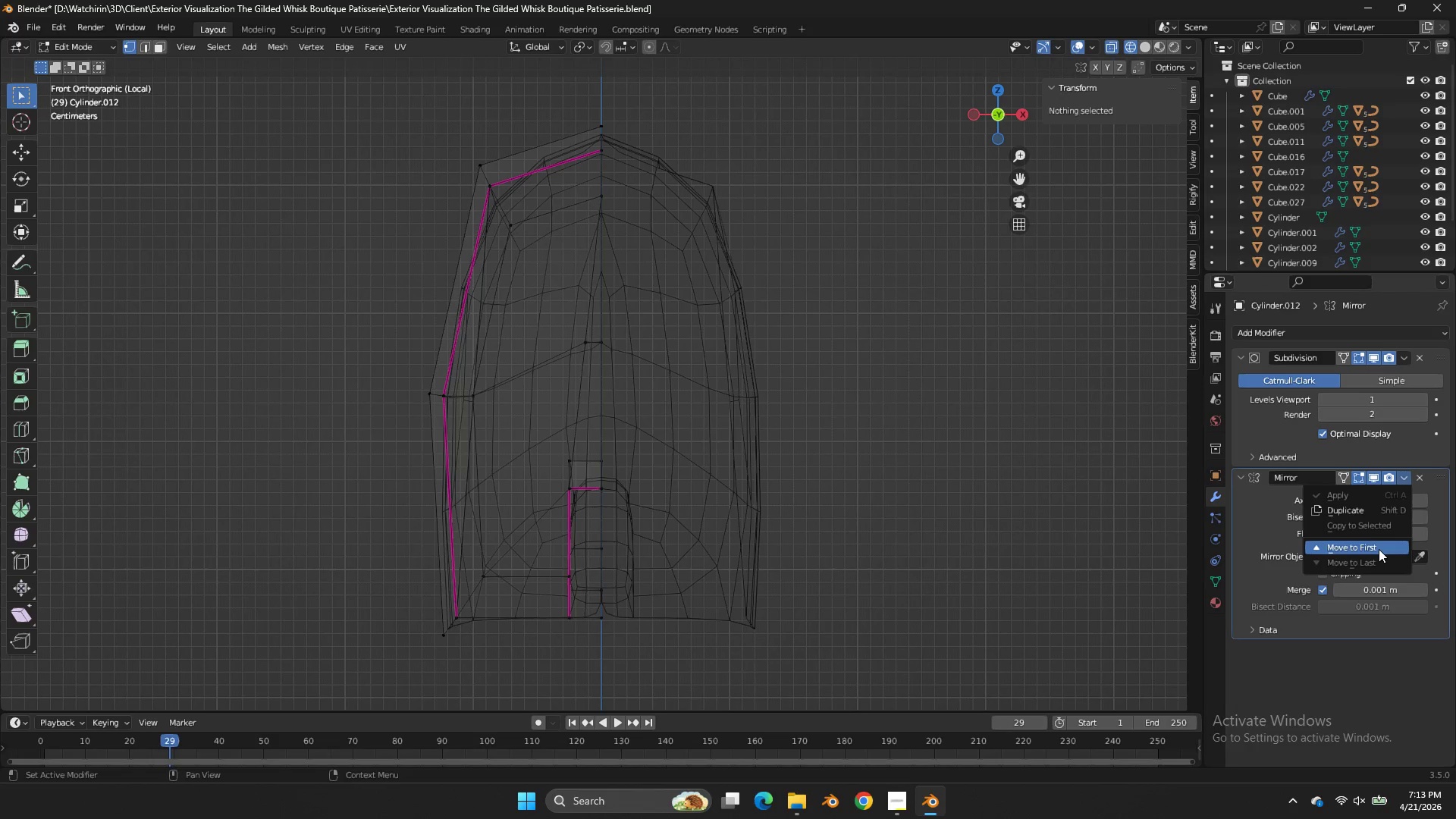 
left_click([1379, 549])
 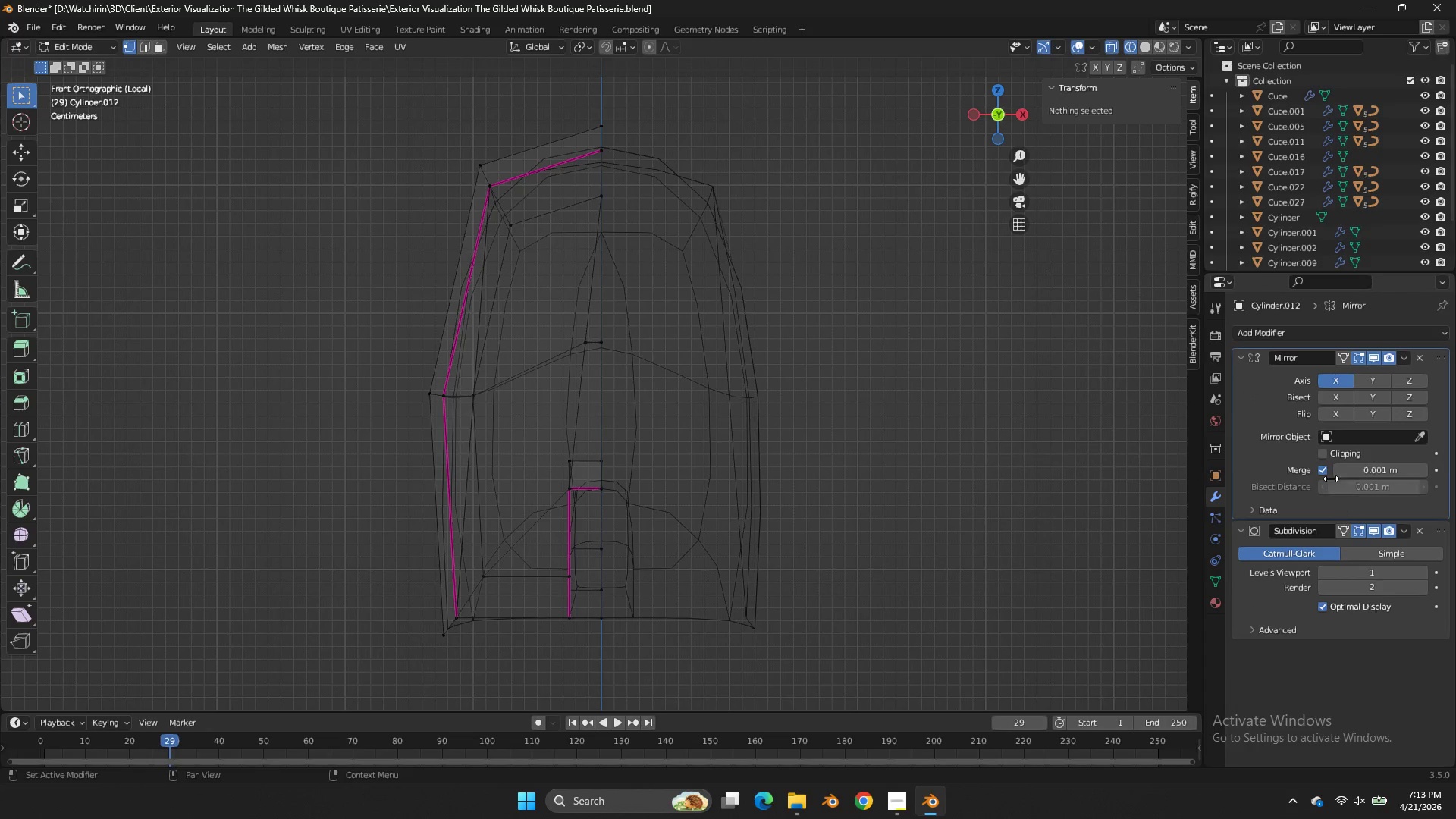 
left_click([1330, 455])
 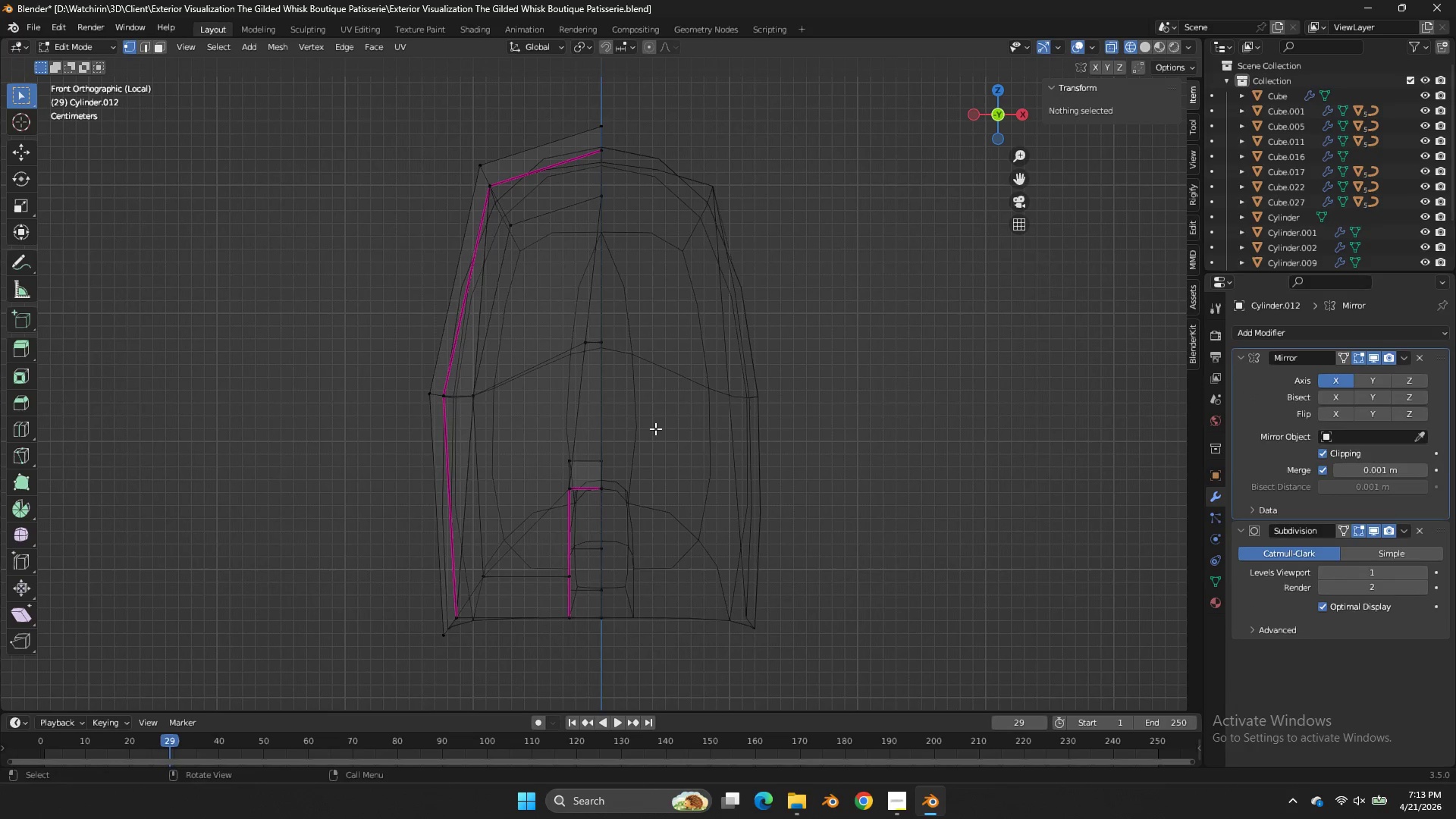 
key(Z)
 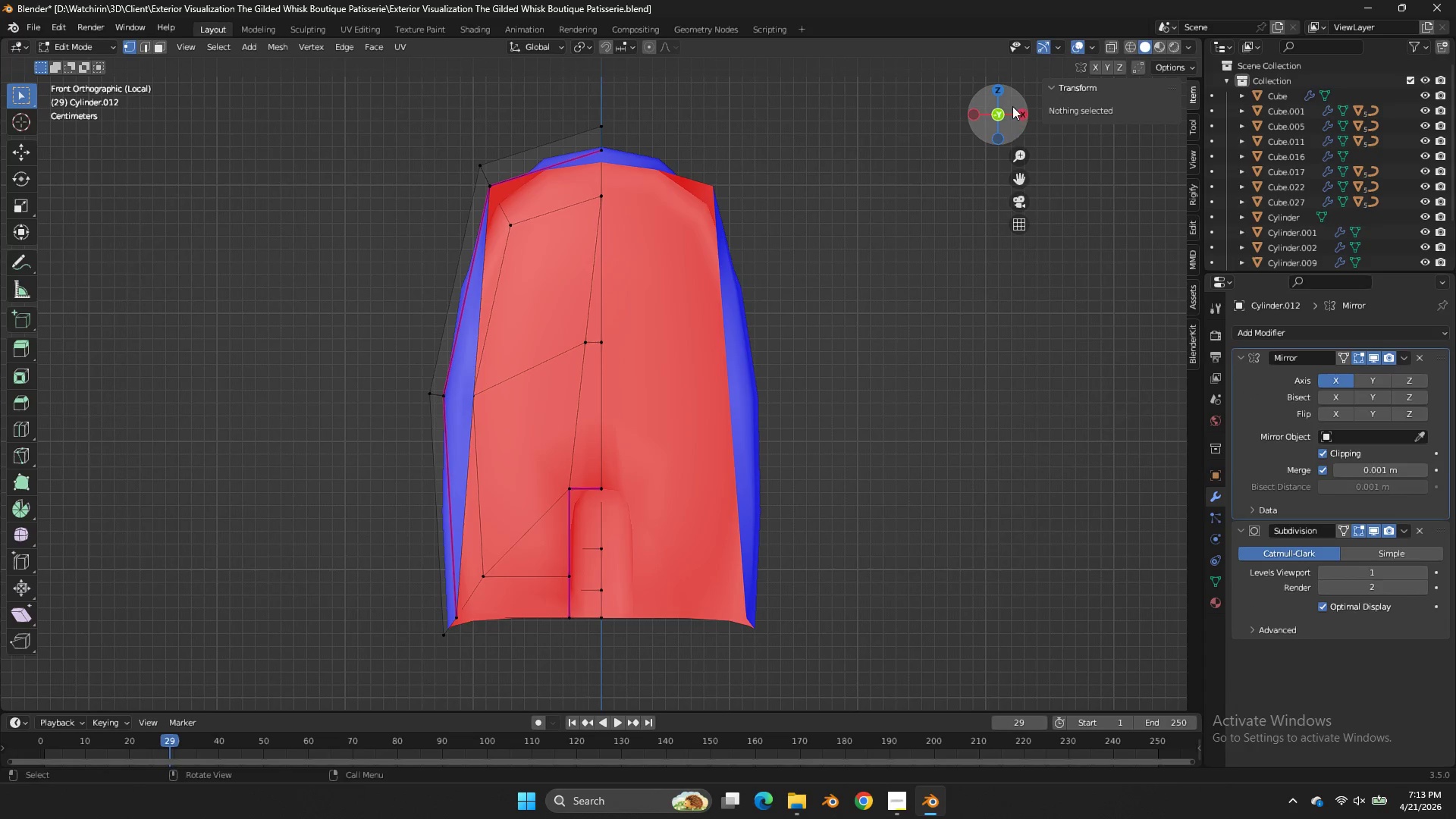 
left_click_drag(start_coordinate=[1004, 113], to_coordinate=[1068, 686])
 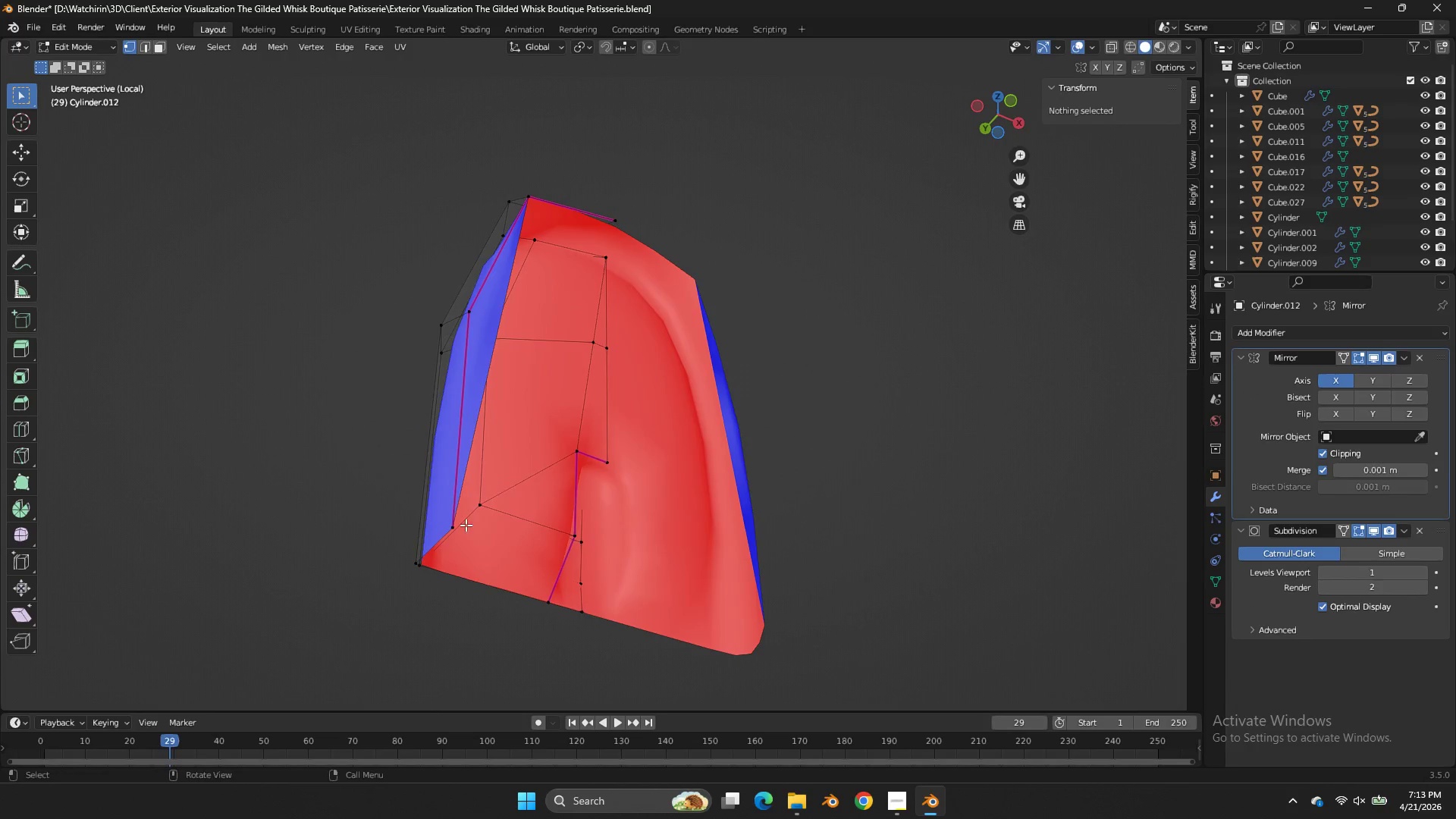 
left_click([462, 530])
 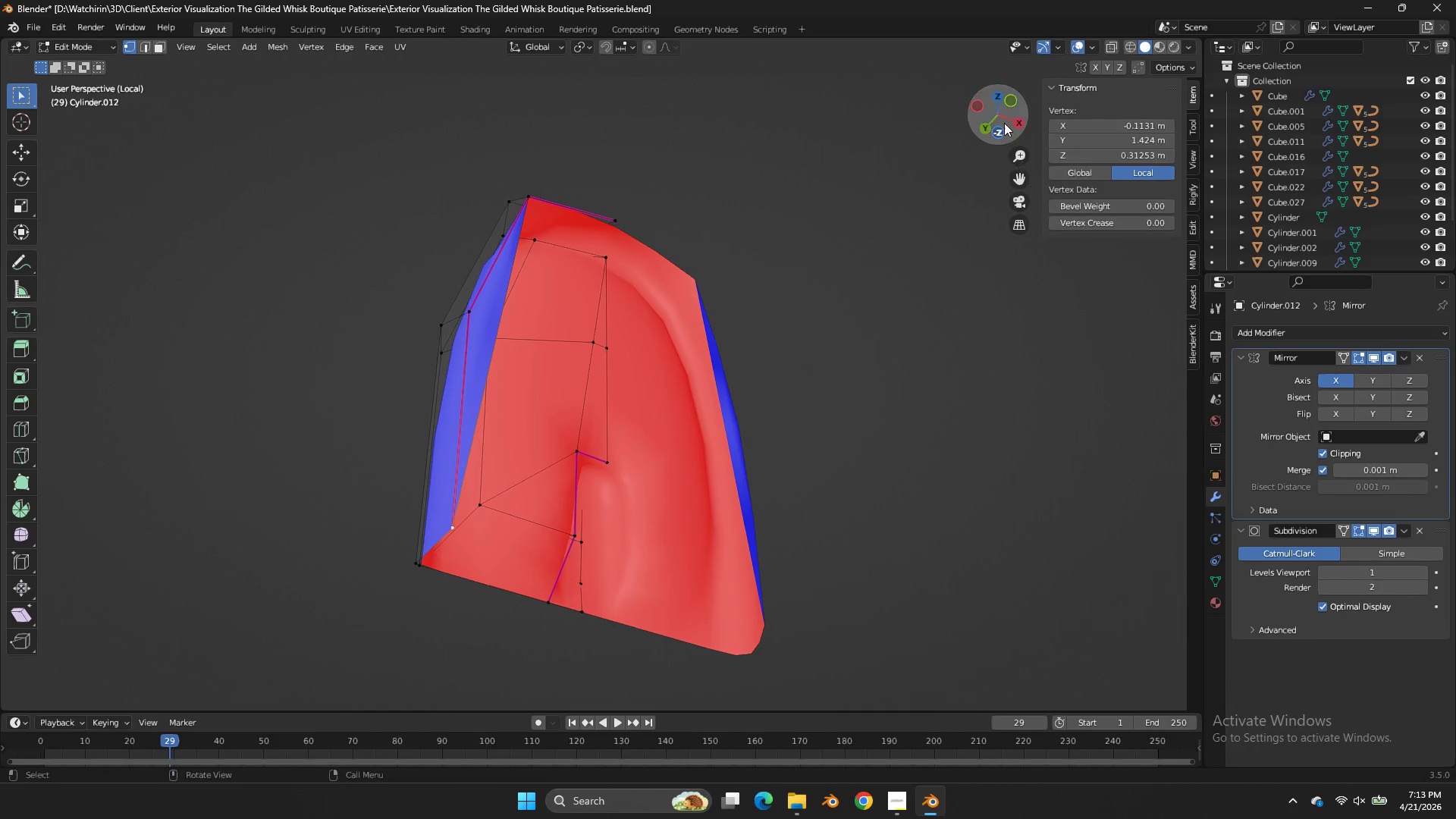 
left_click_drag(start_coordinate=[1004, 123], to_coordinate=[90, 141])
 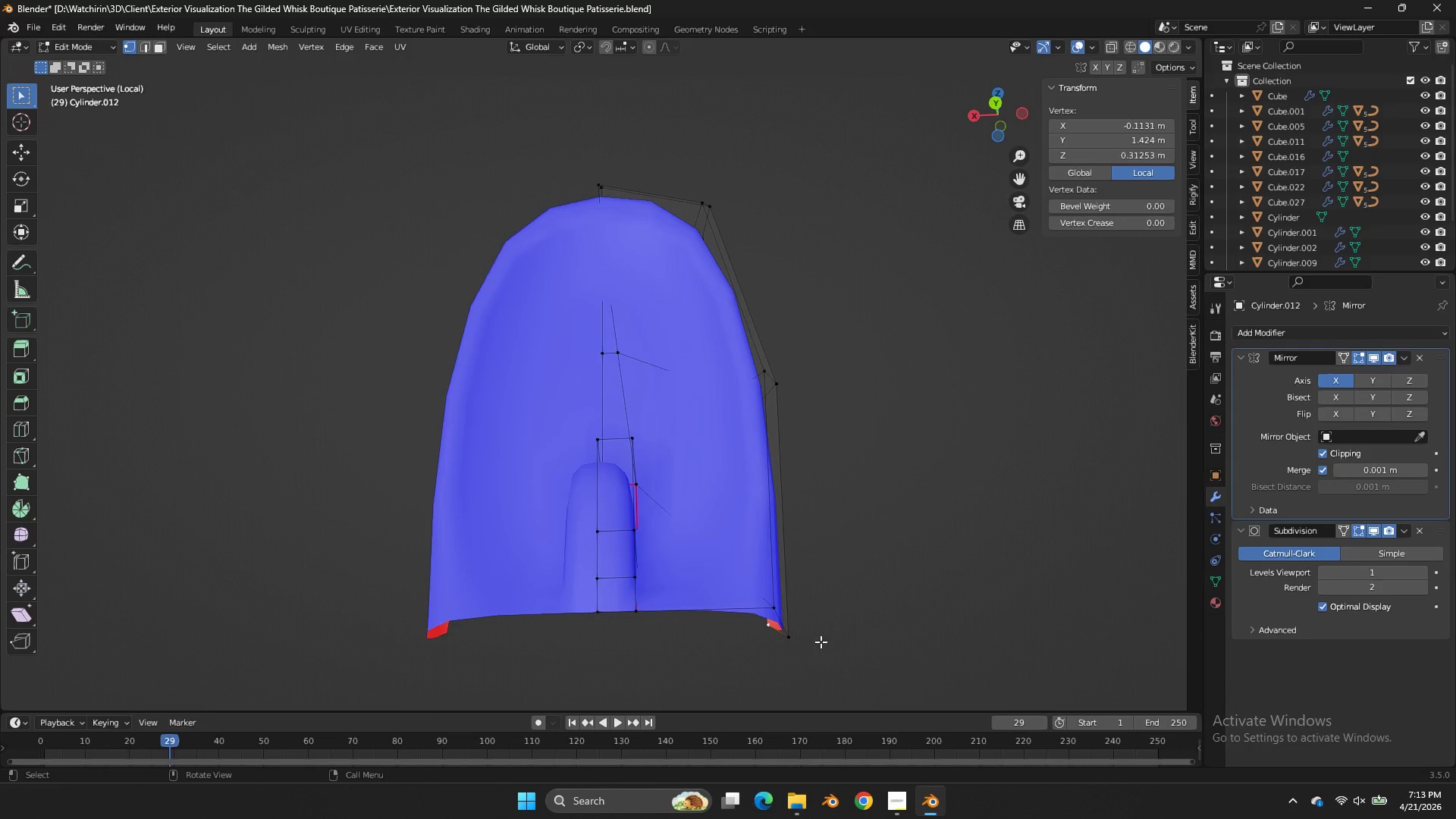 
hold_key(key=ShiftLeft, duration=0.38)
left_click([790, 648])
 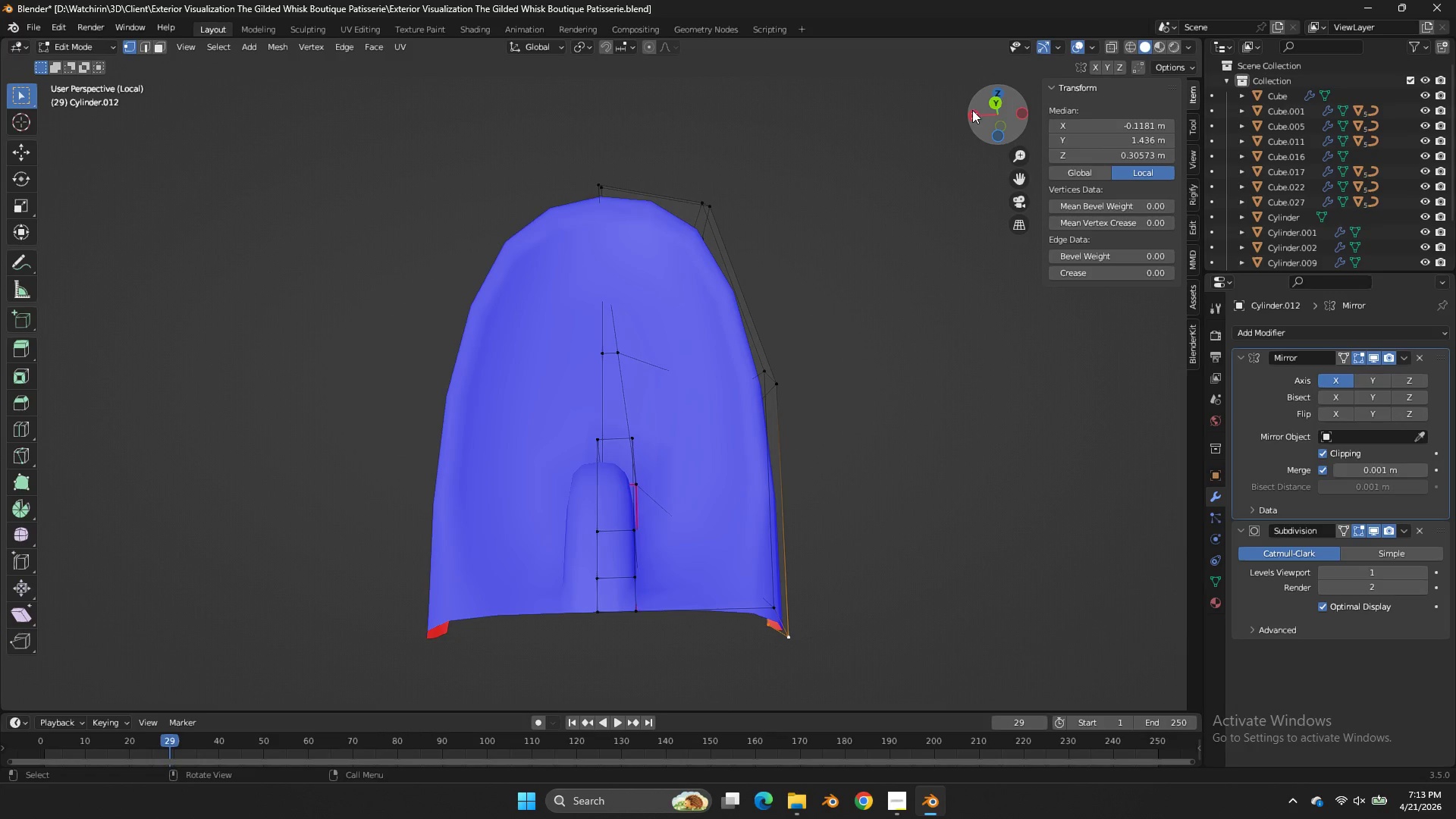 
left_click([991, 102])
 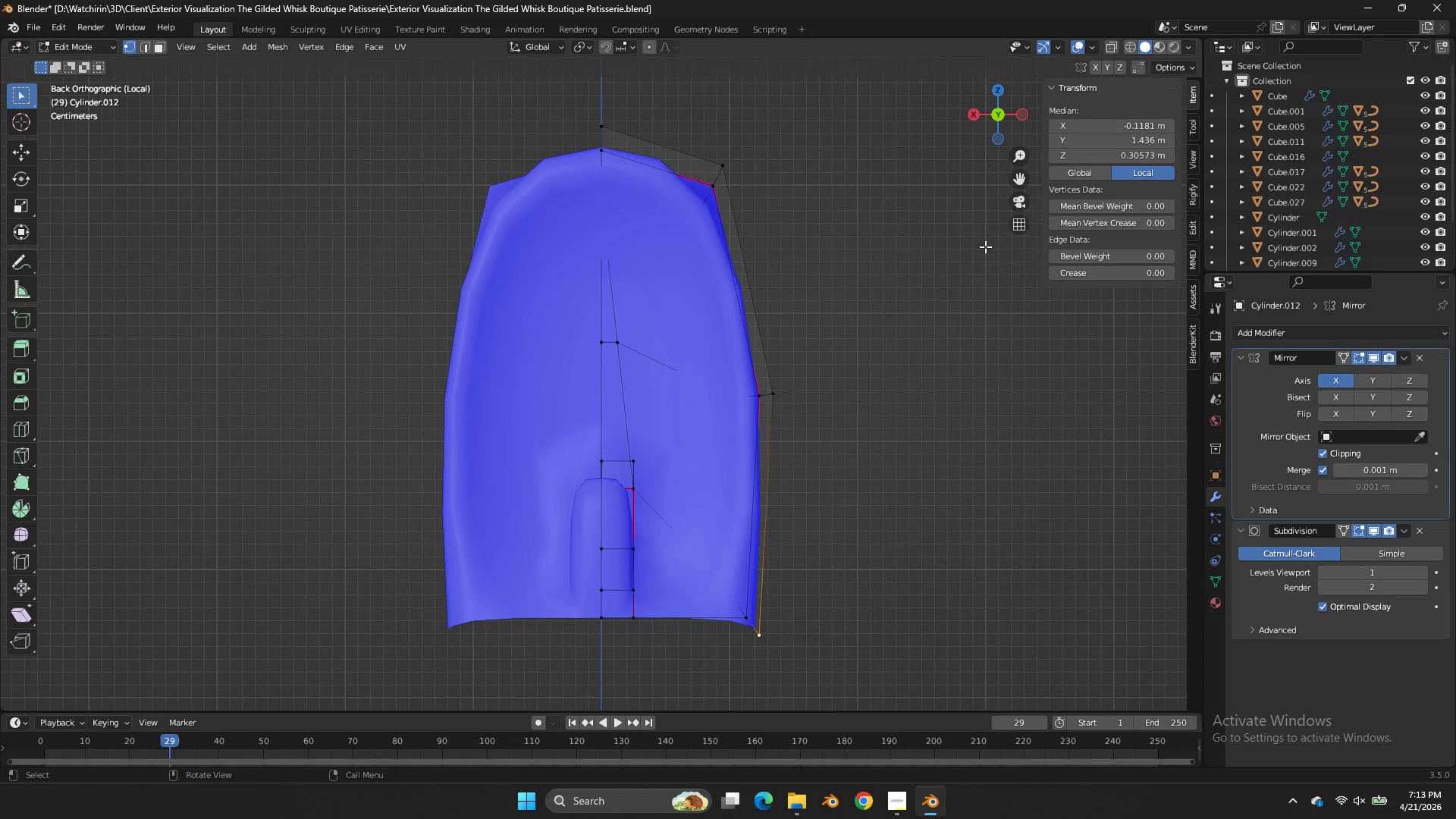 
type(ex)
 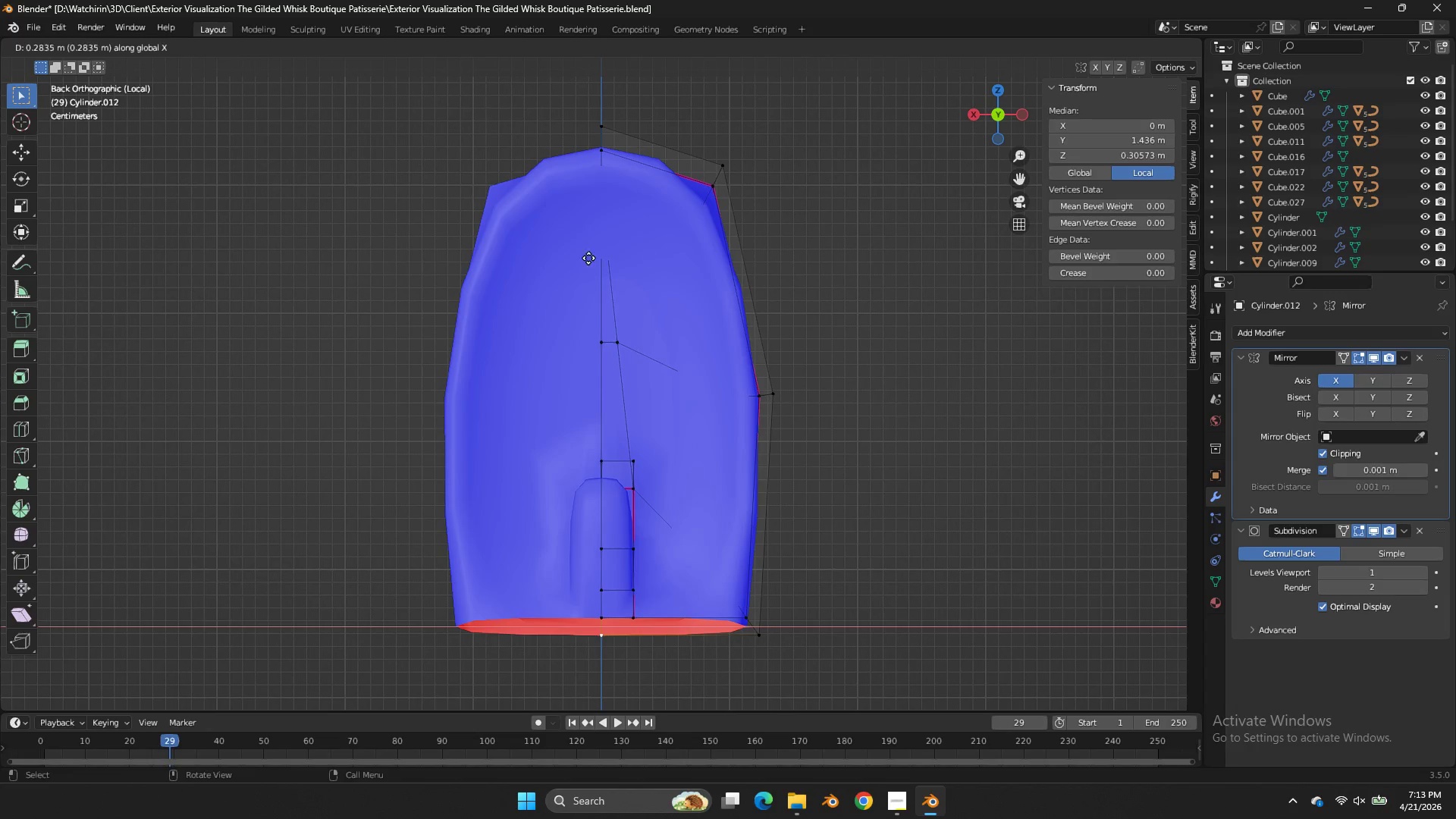 
left_click([532, 258])
 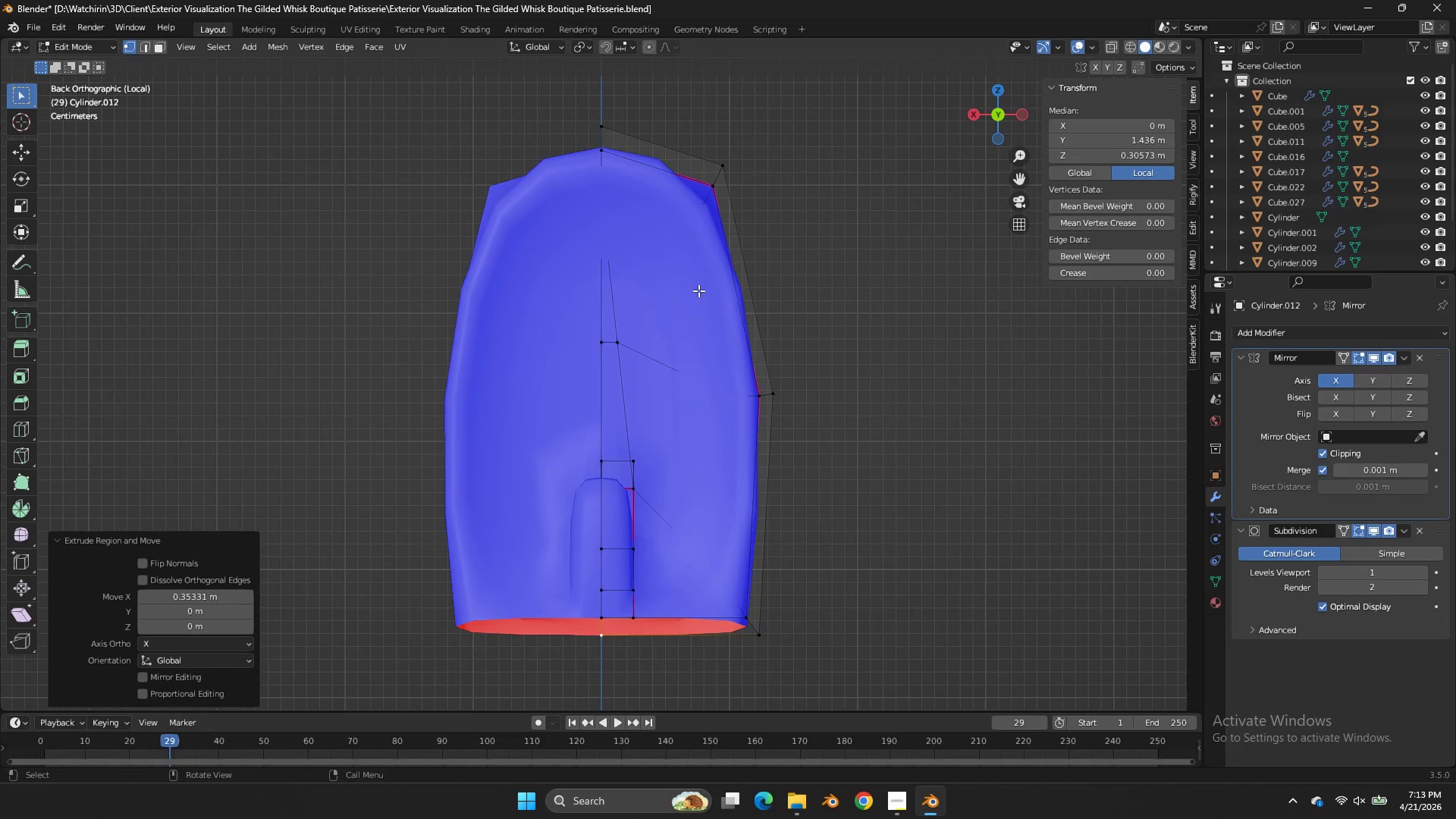 
key(Z)
 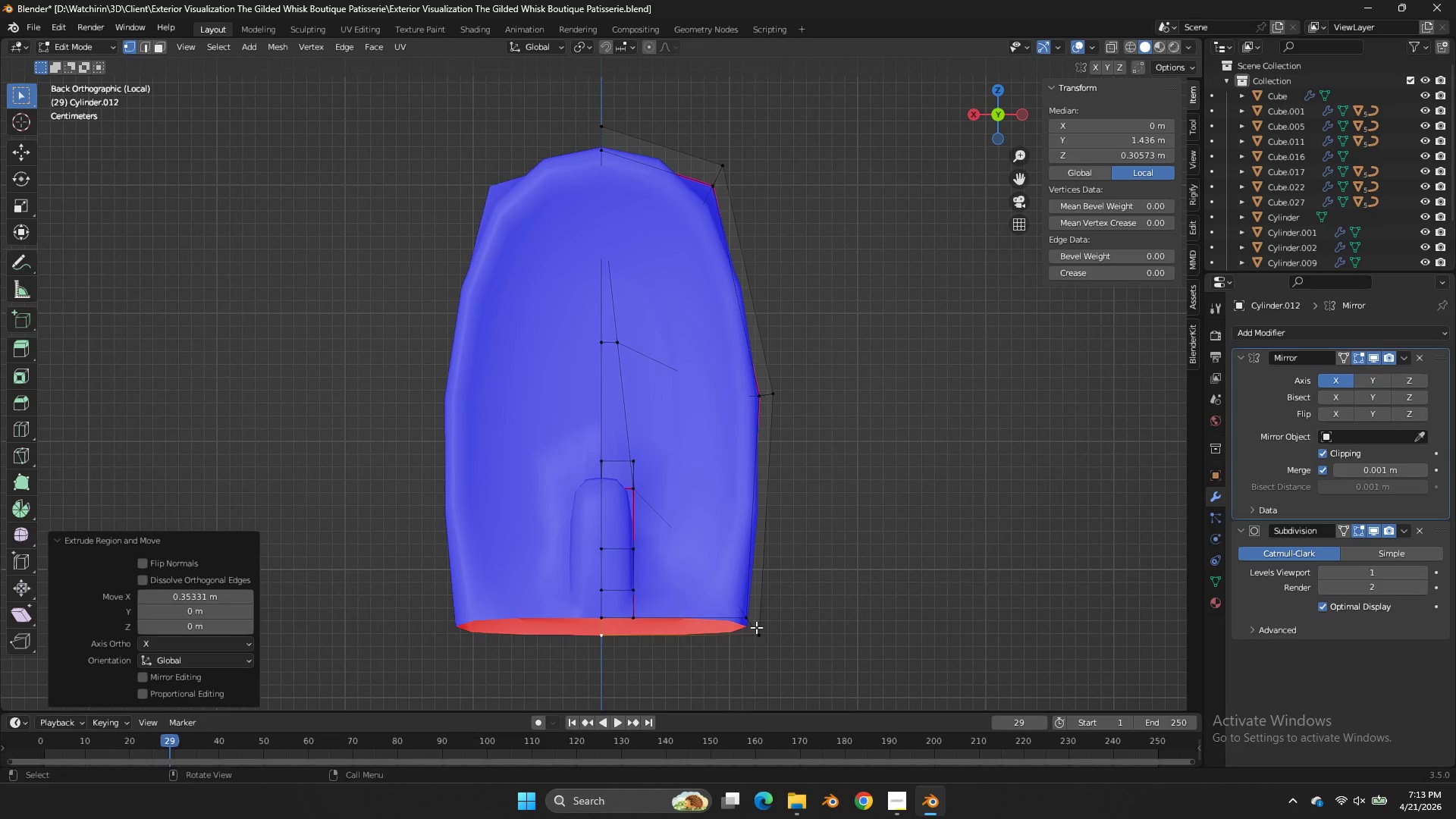 
left_click([750, 632])
 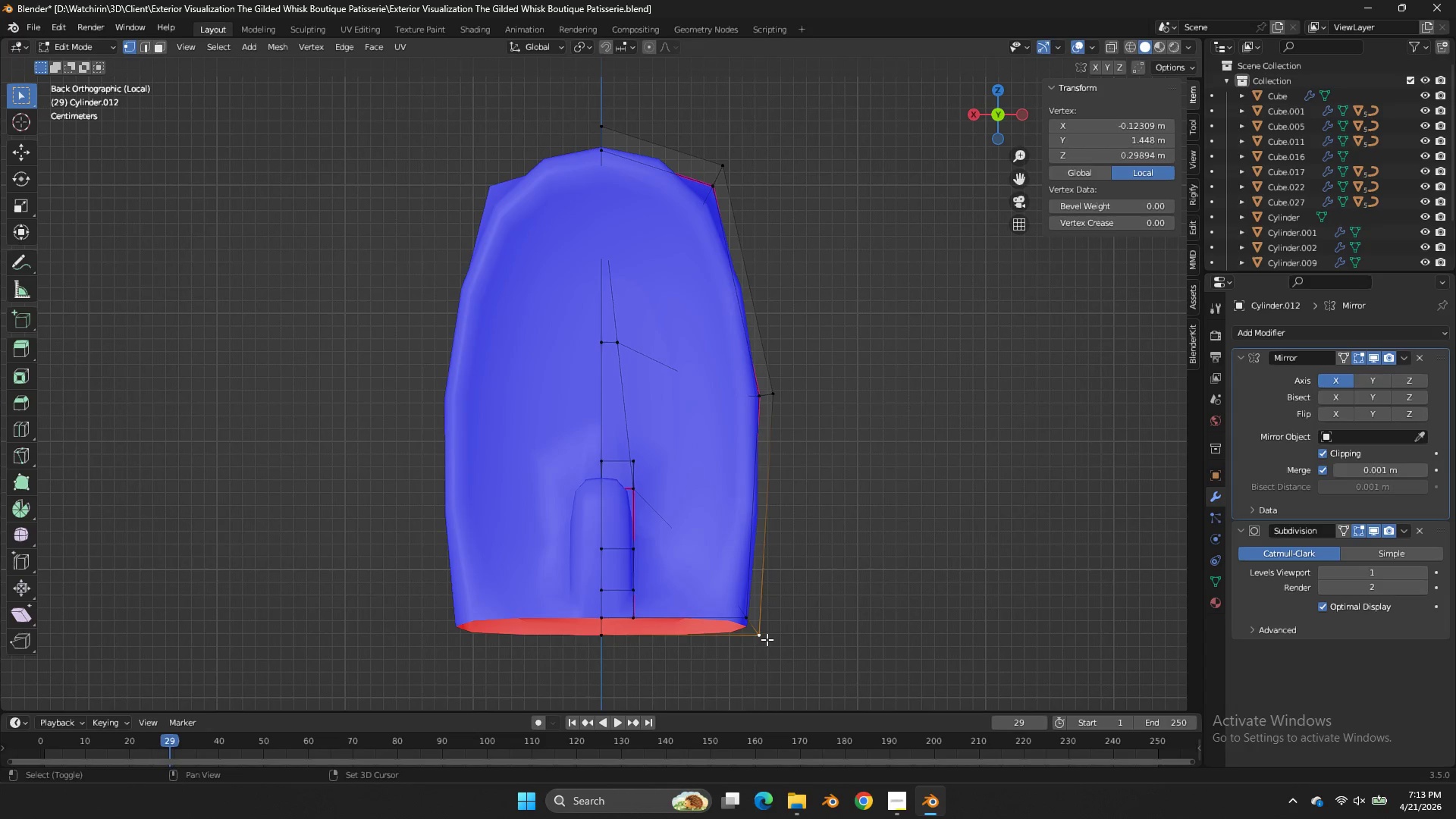 
key(Shift+ShiftLeft)
 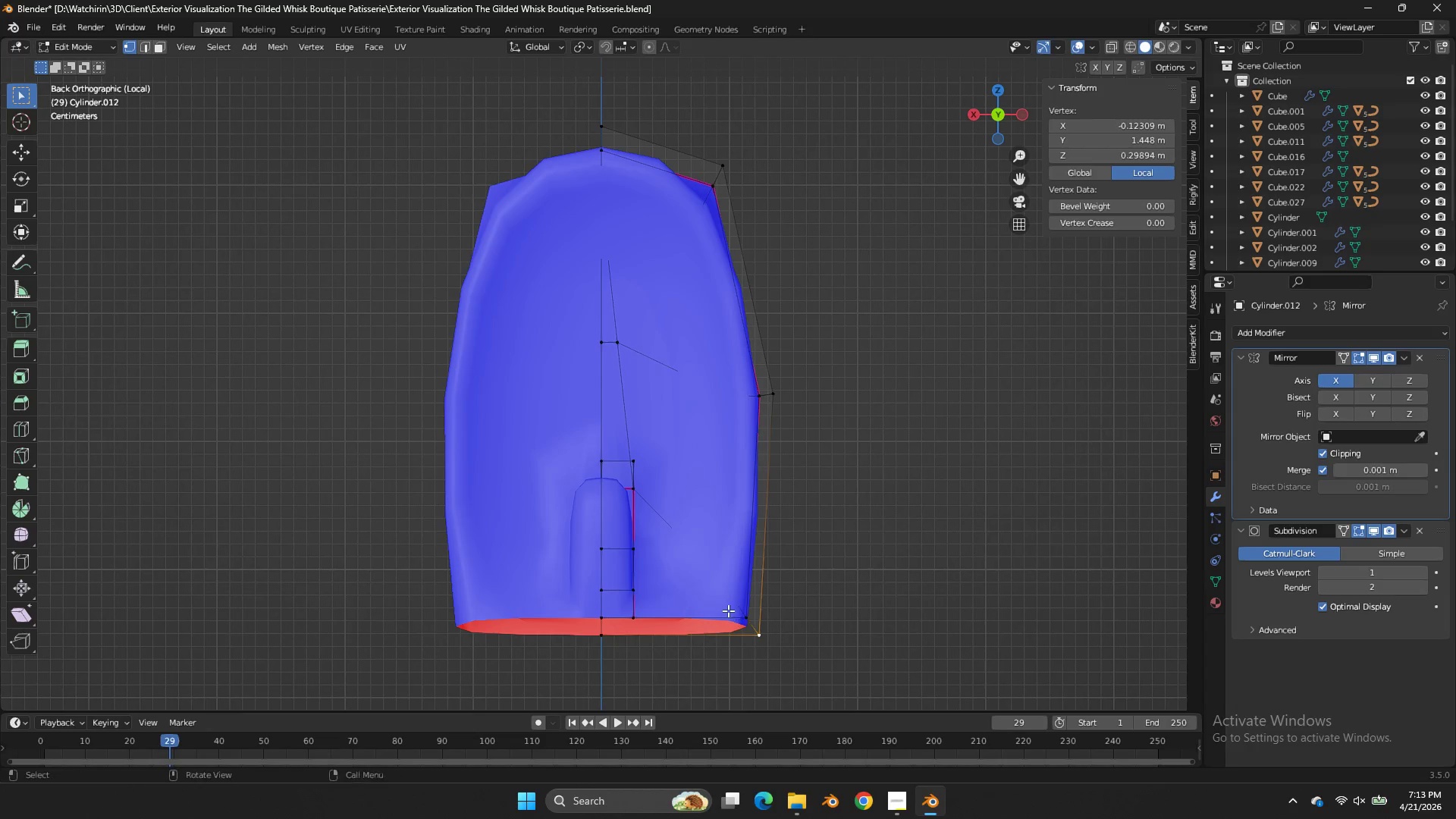 
hold_key(key=ShiftLeft, duration=0.38)
left_click([747, 618])
 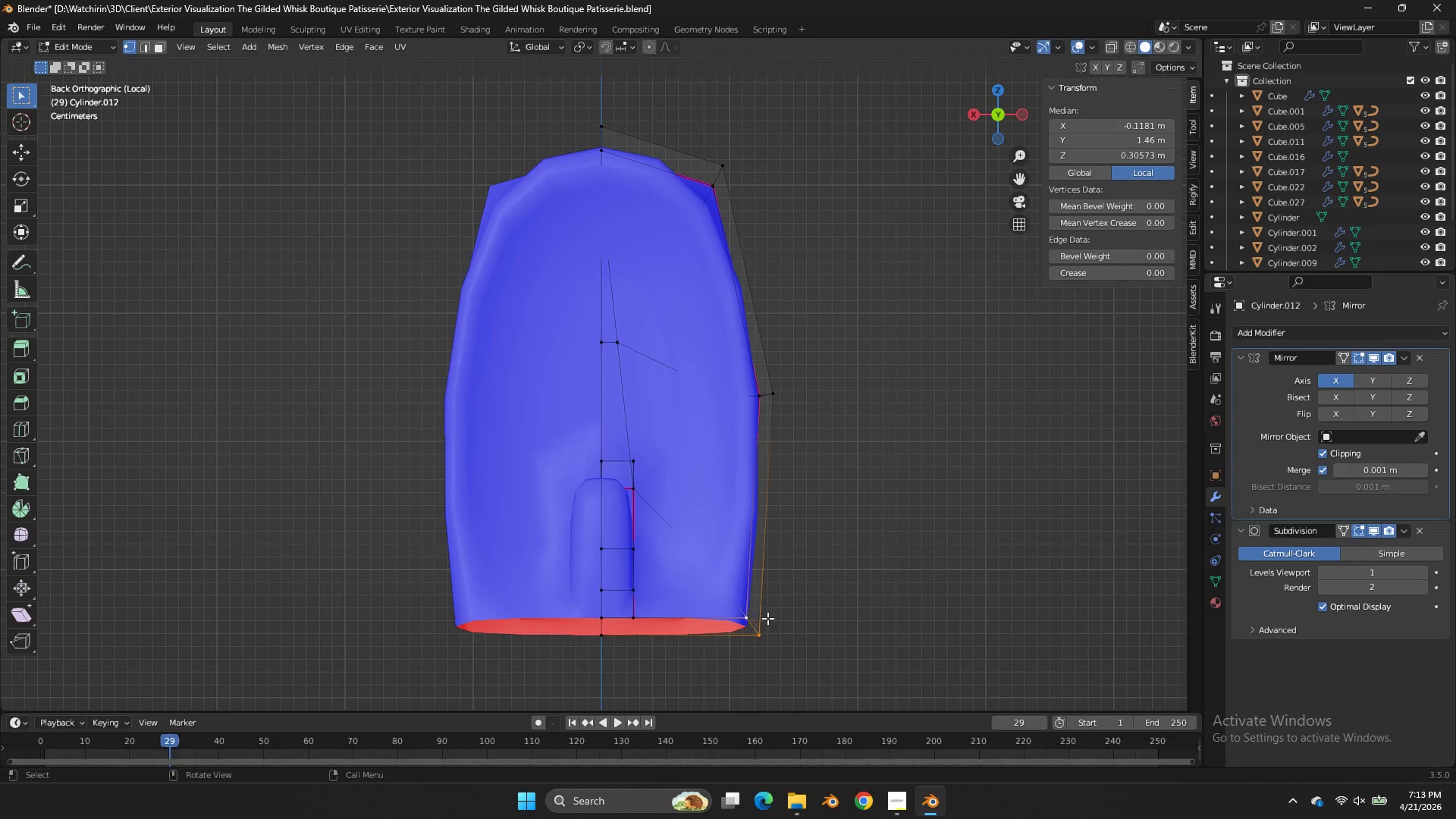 
type(ff)
 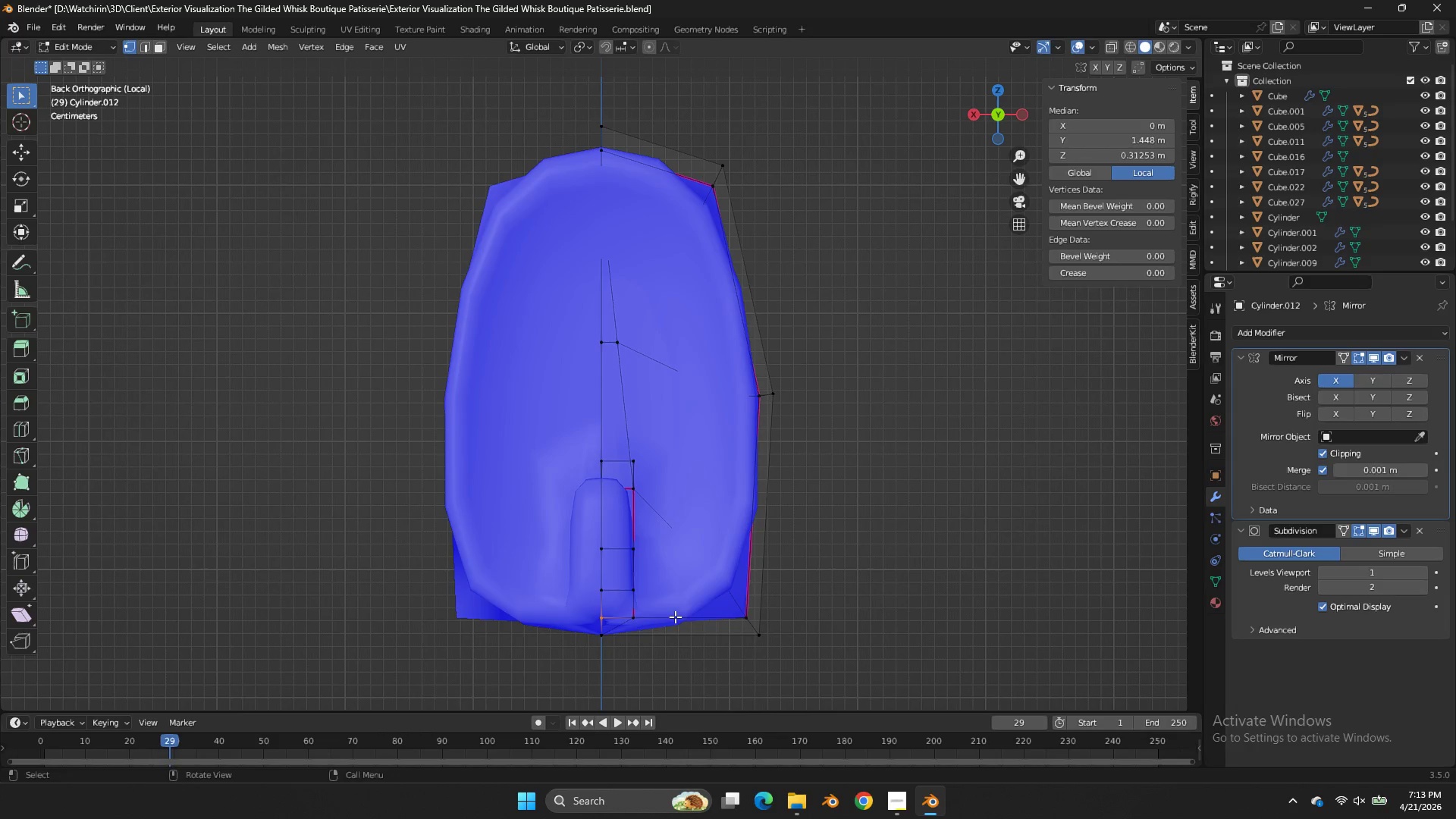 
key(Control+Z)
 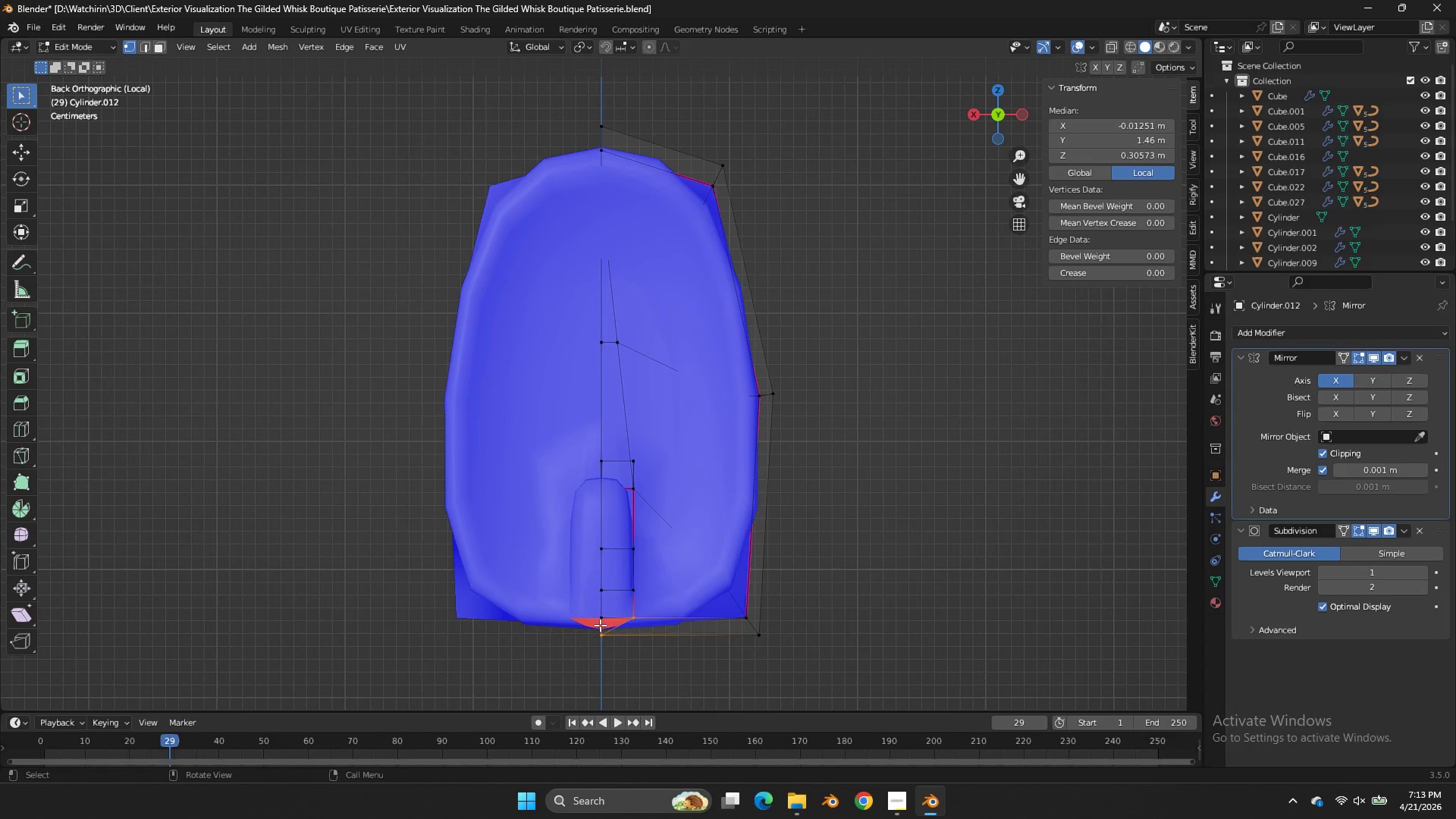 
hold_key(key=ShiftLeft, duration=0.38)
left_click([598, 619])
 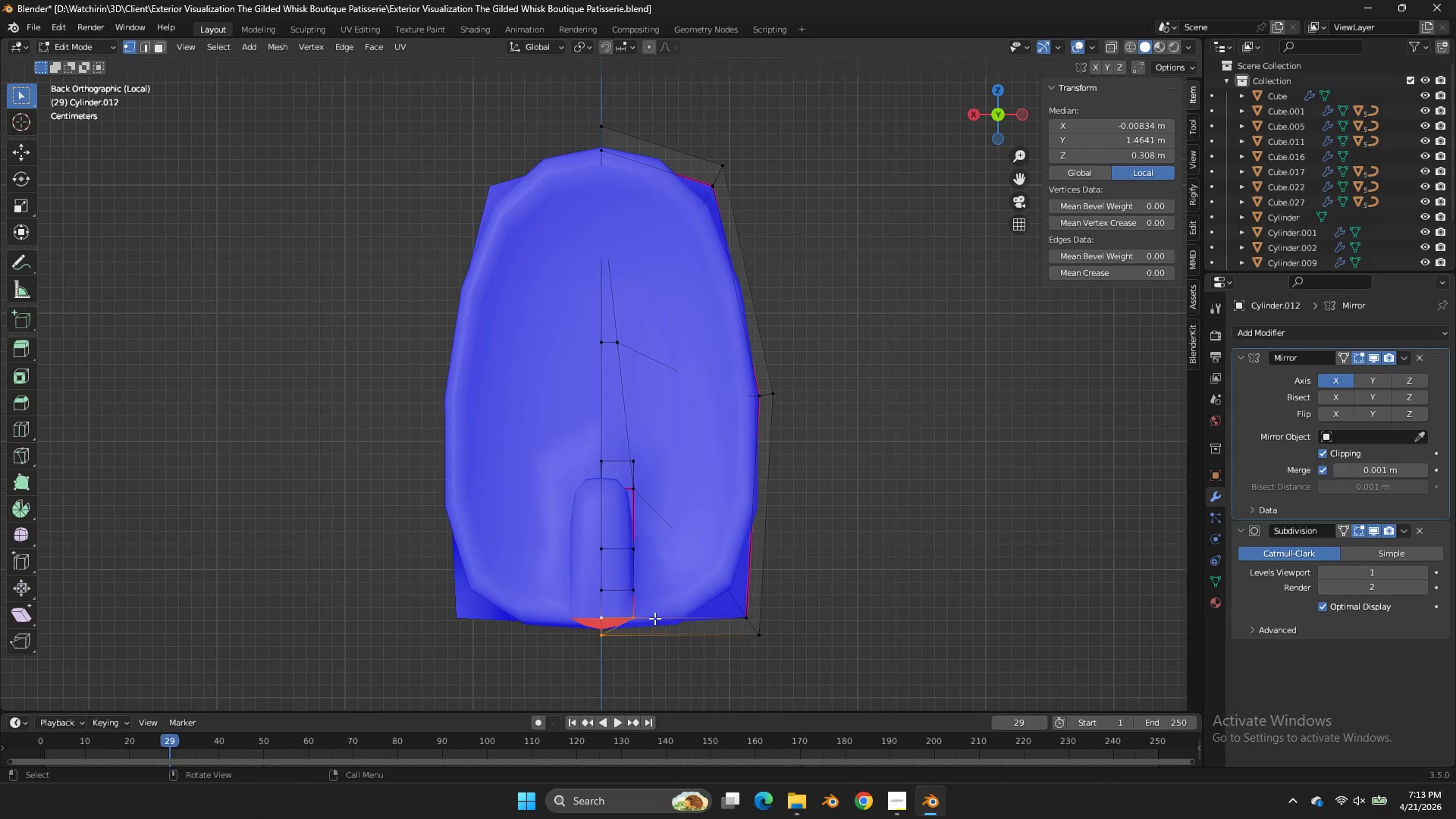 
key(F)
 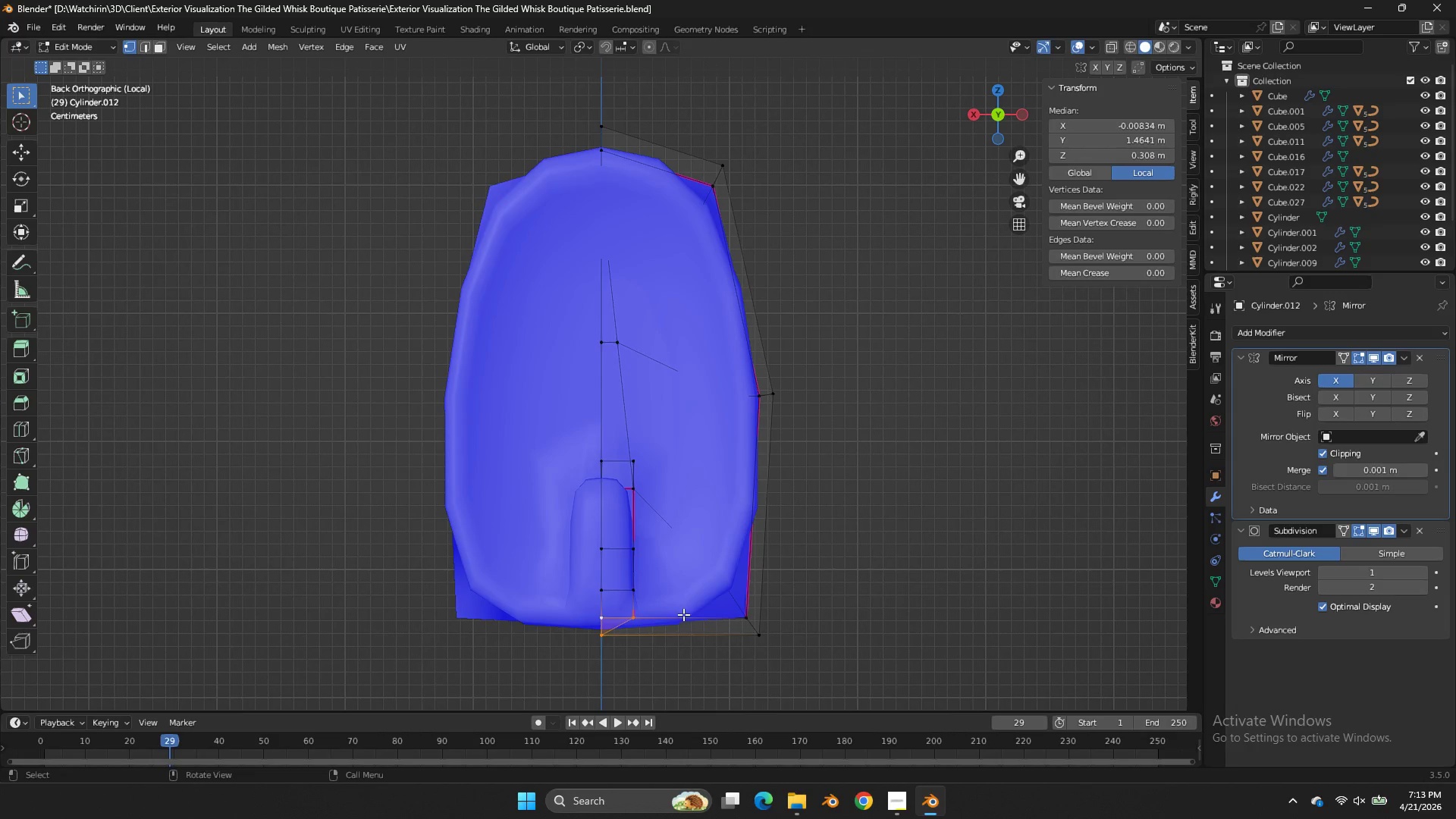 
key(Tab)
 